 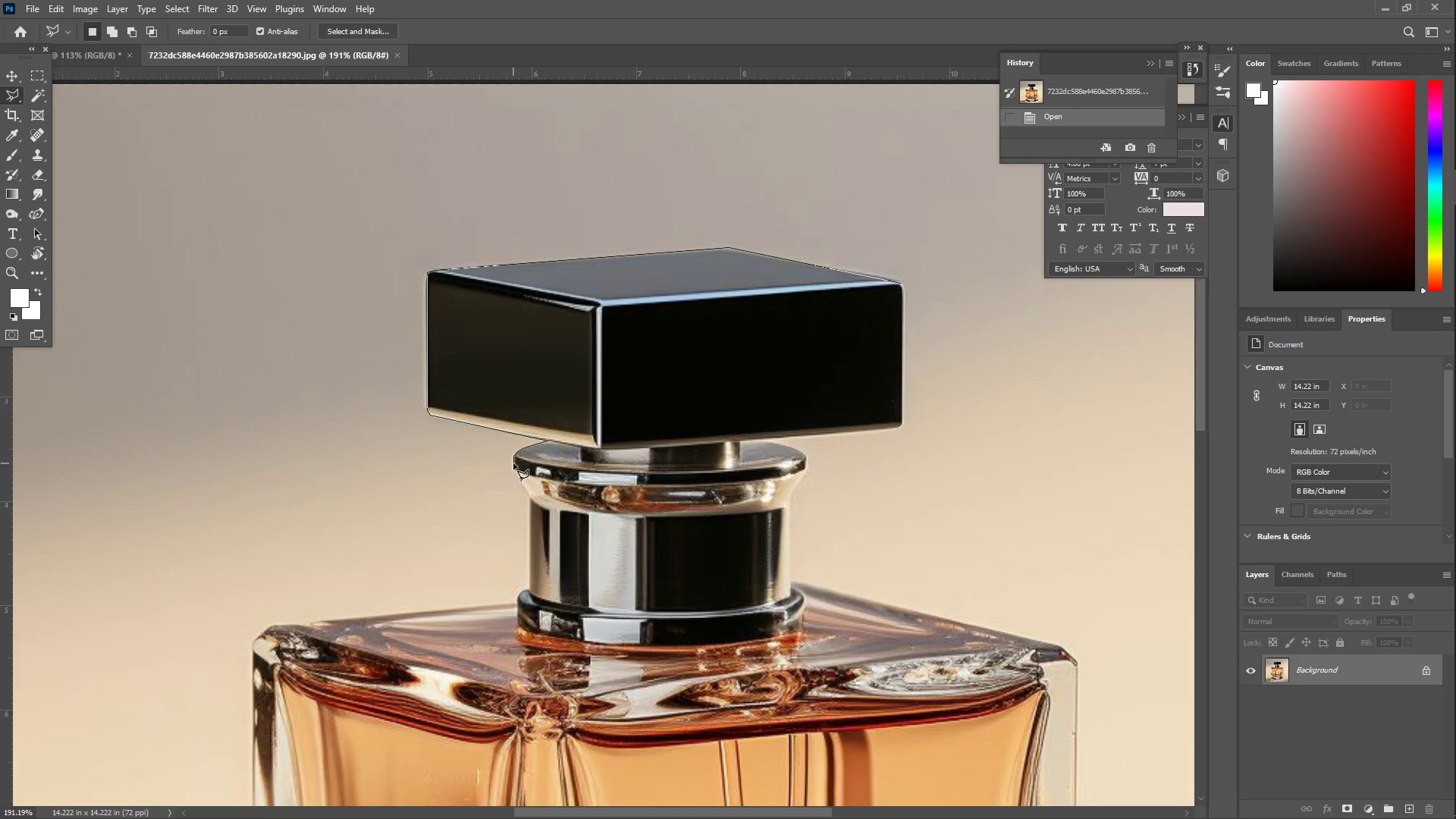 
left_click([513, 463])
 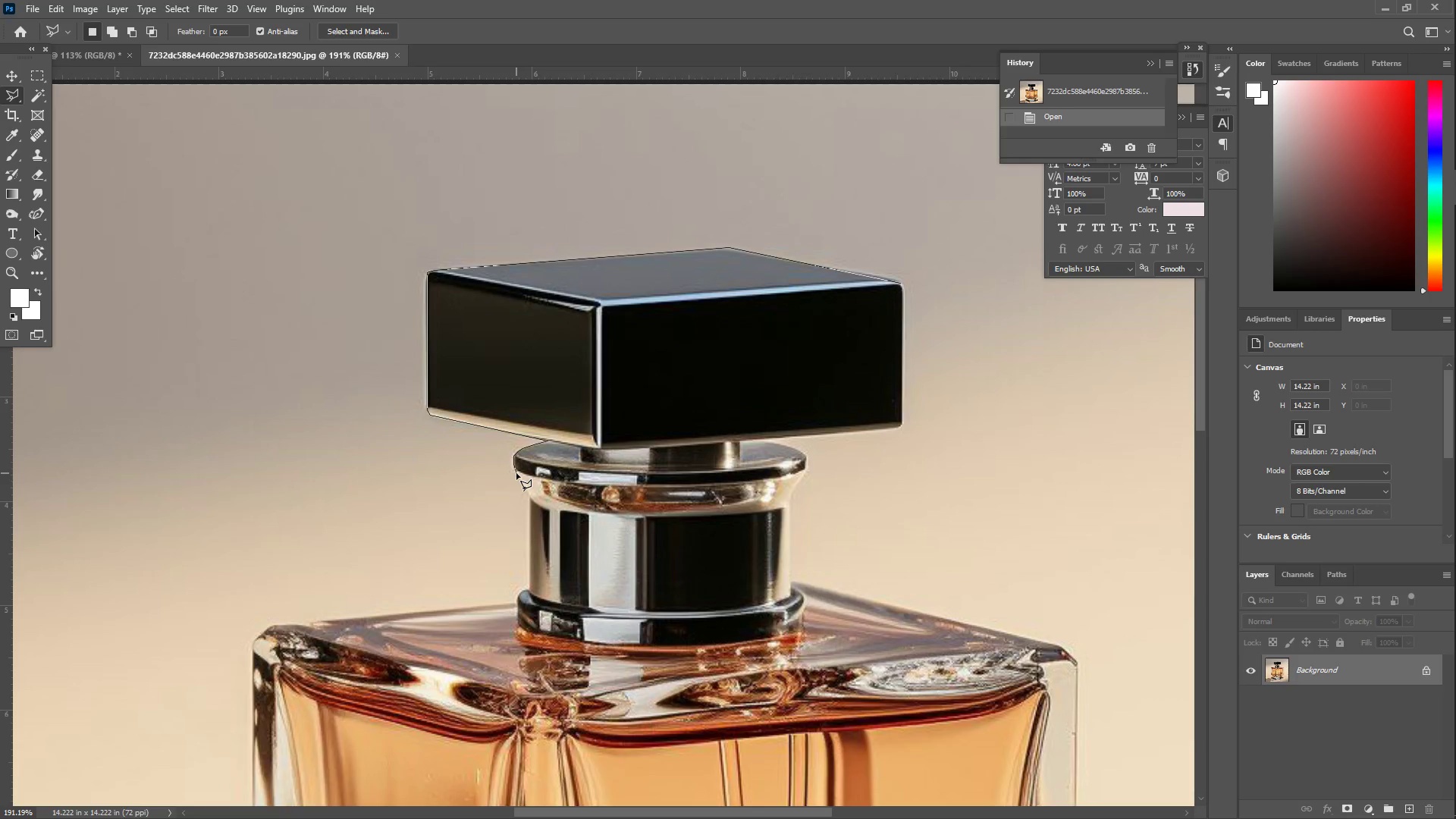 
left_click([516, 472])
 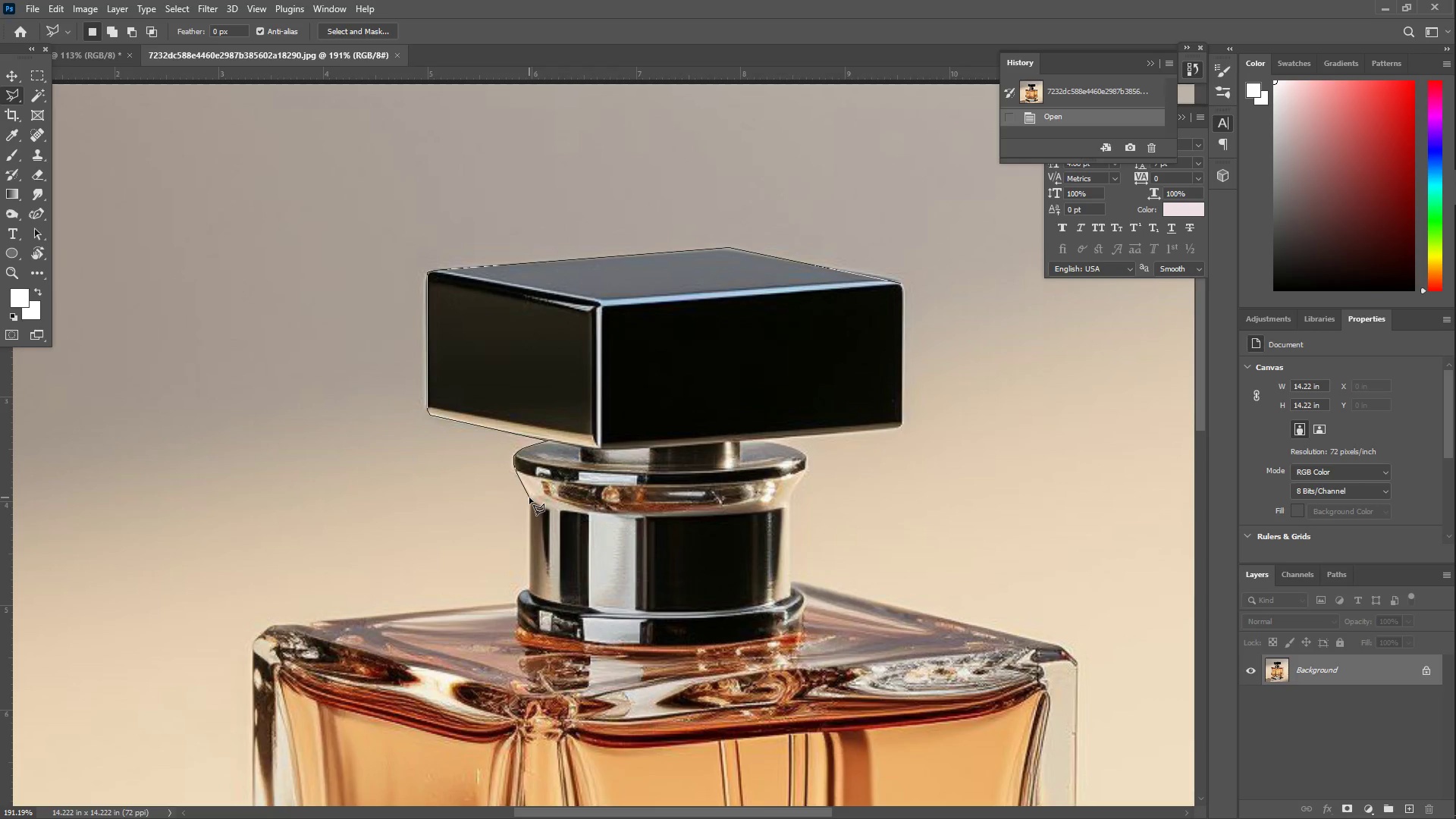 
left_click([529, 497])
 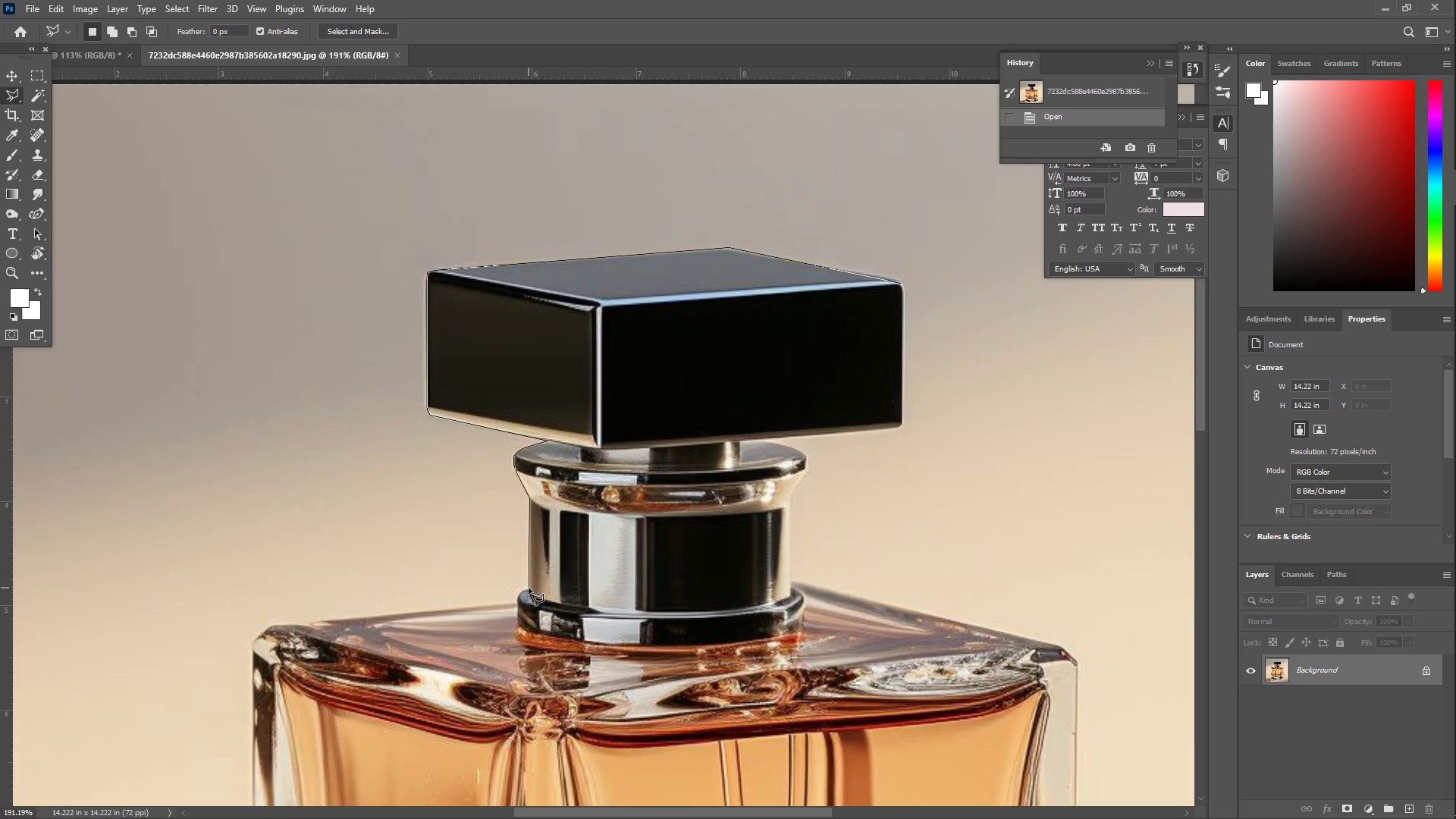 
left_click([529, 588])
 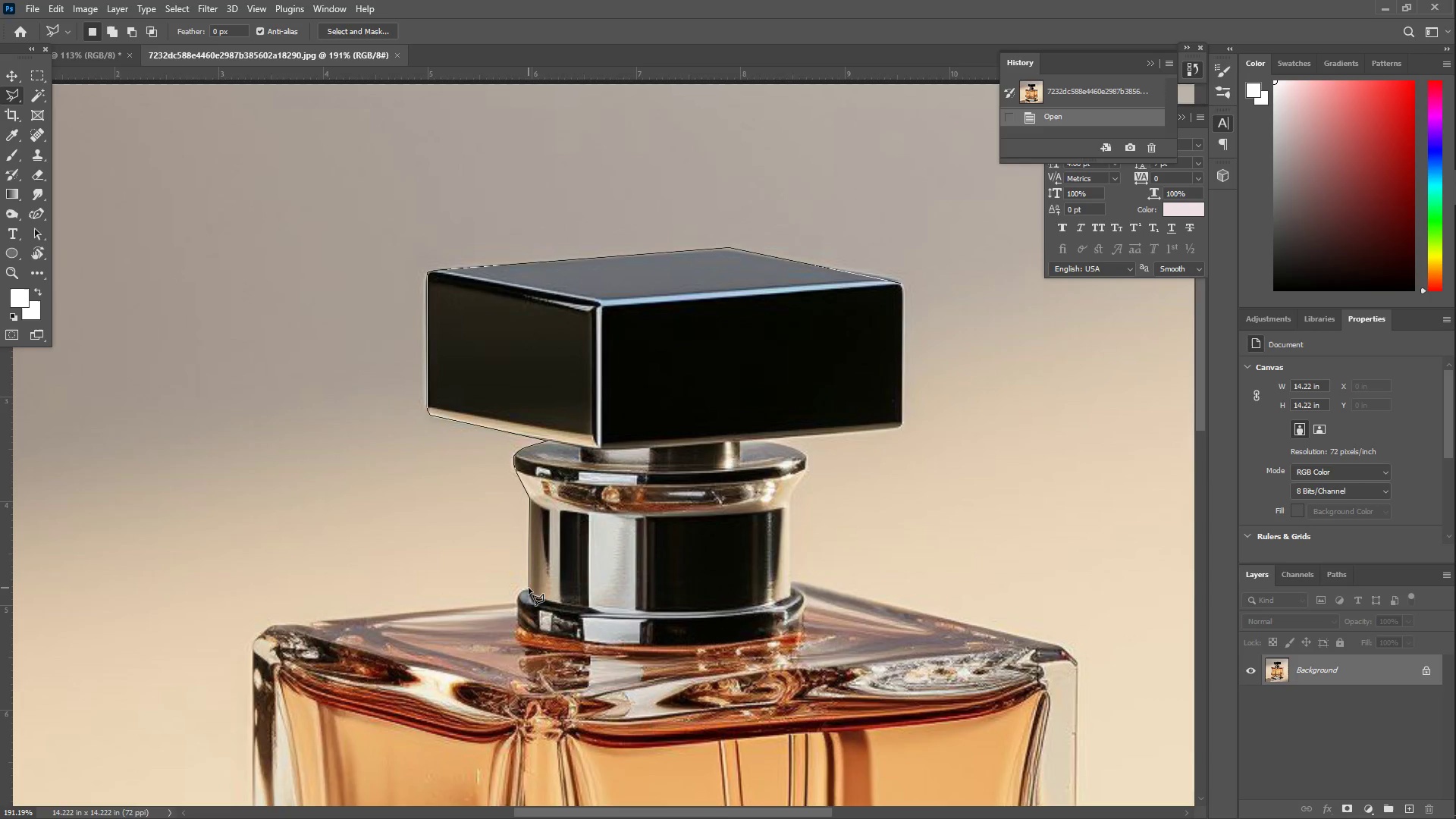 
hold_key(key=Space, duration=0.66)
 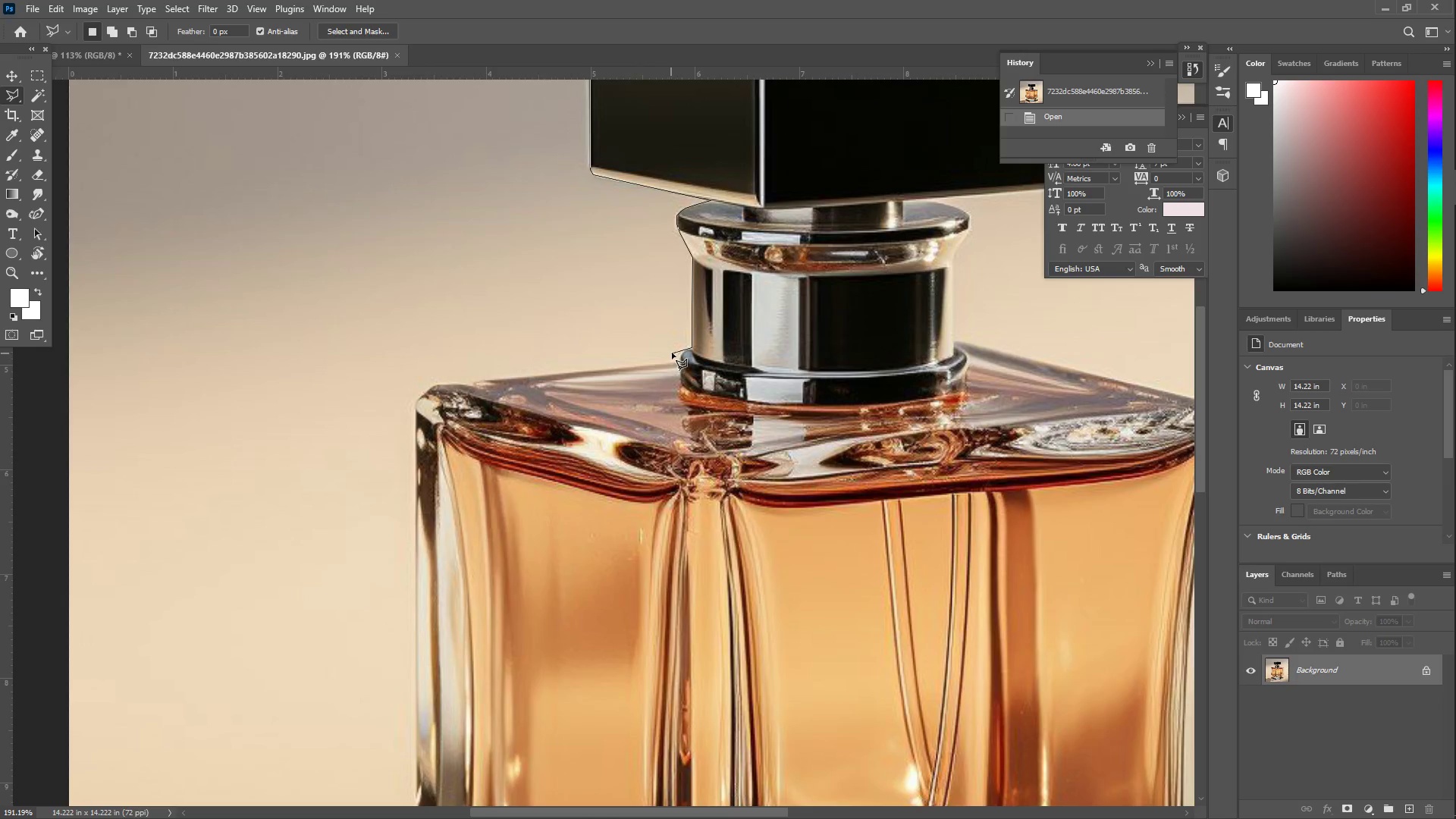 
left_click_drag(start_coordinate=[529, 588], to_coordinate=[692, 347])
 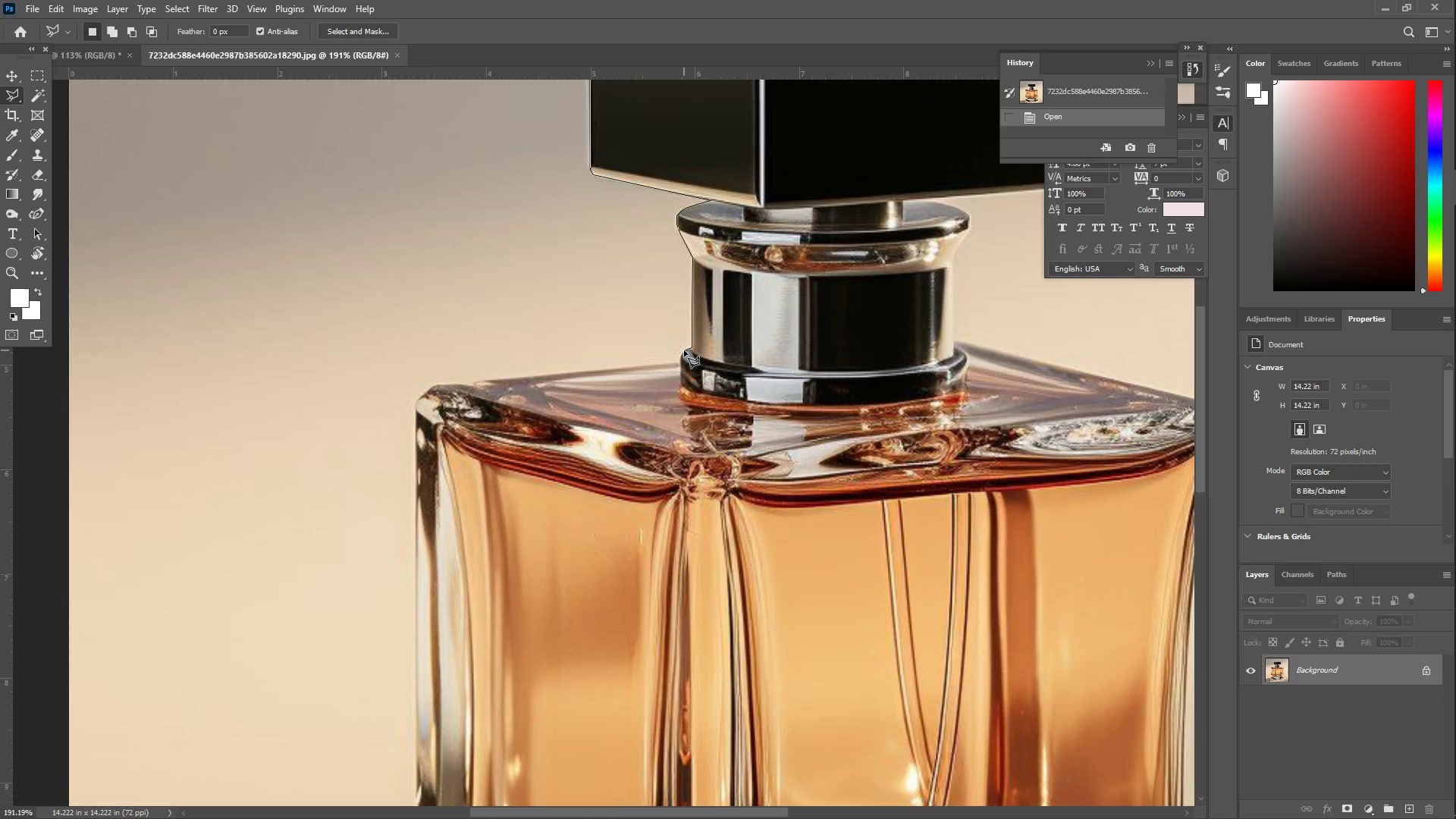 
left_click([683, 350])
 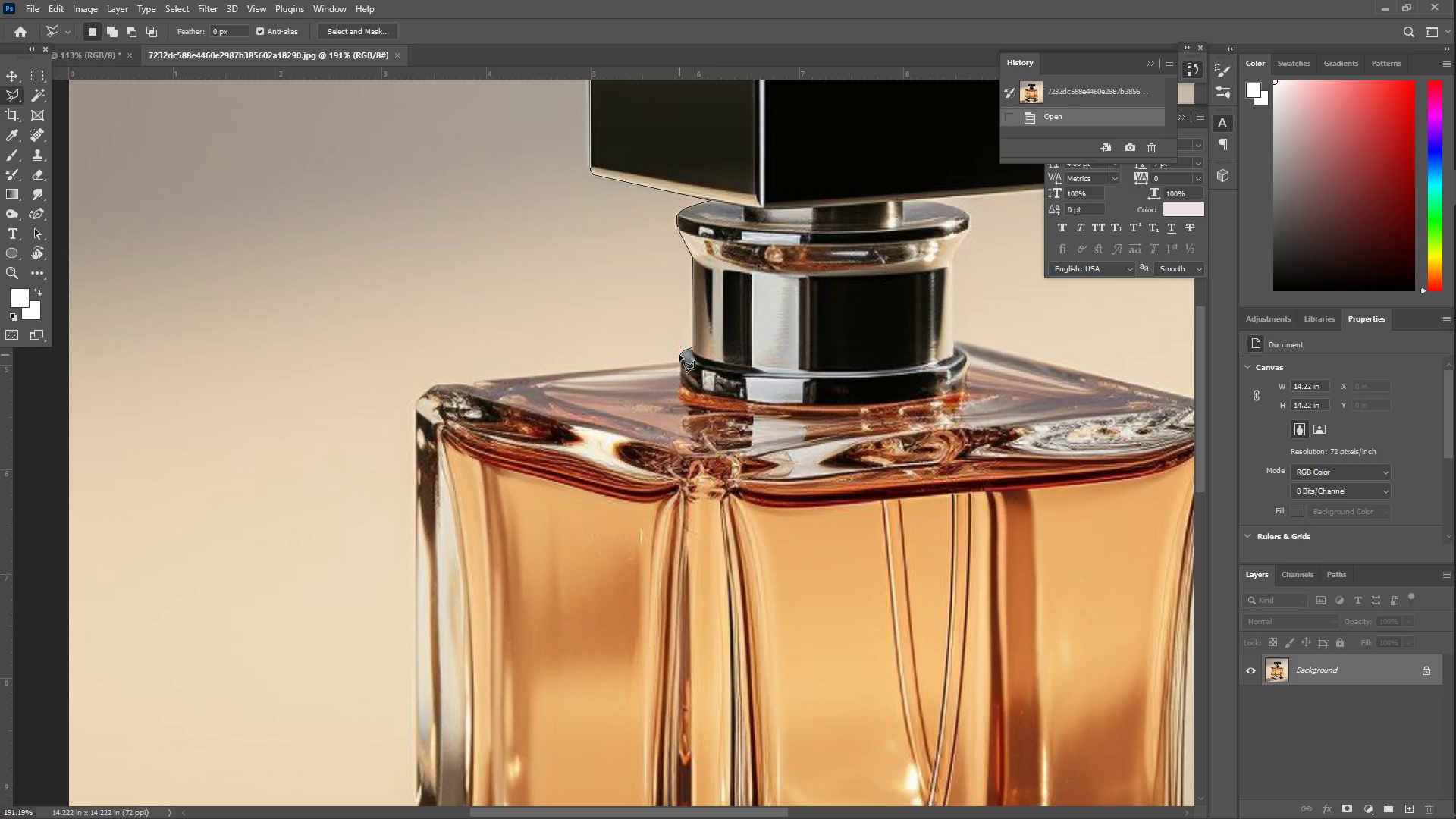 
left_click([680, 354])
 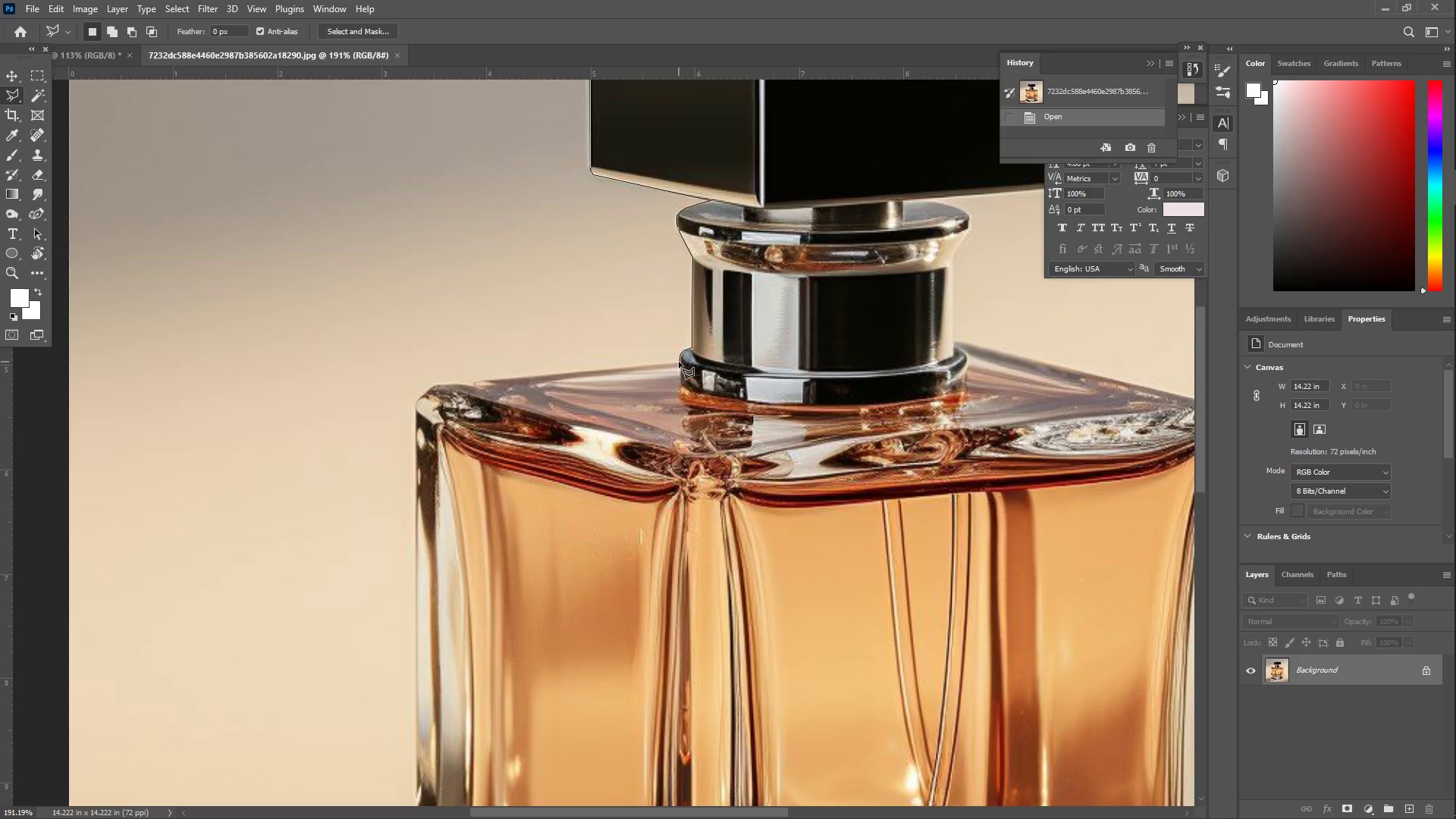 
left_click([679, 362])
 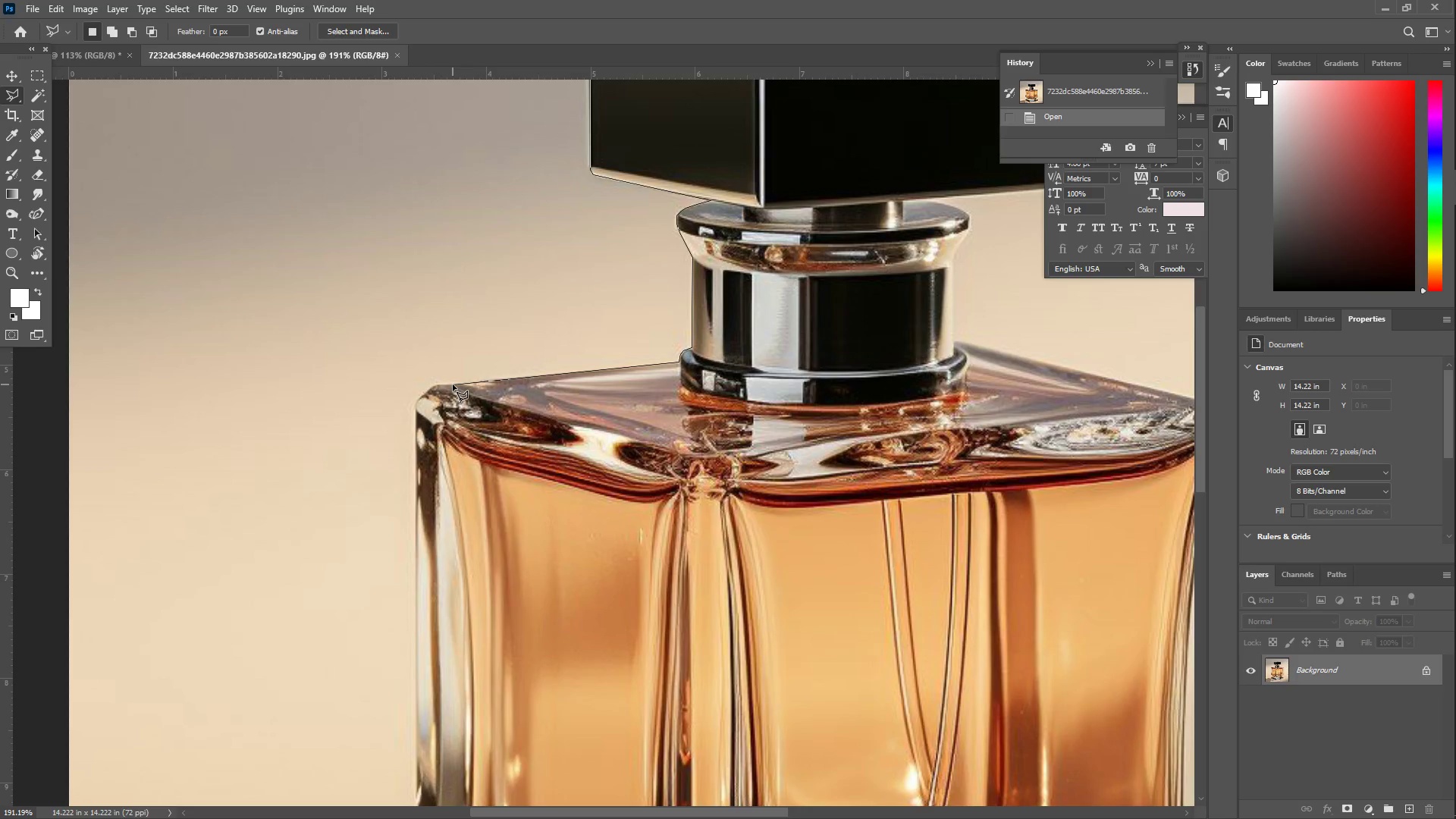 
left_click([453, 384])
 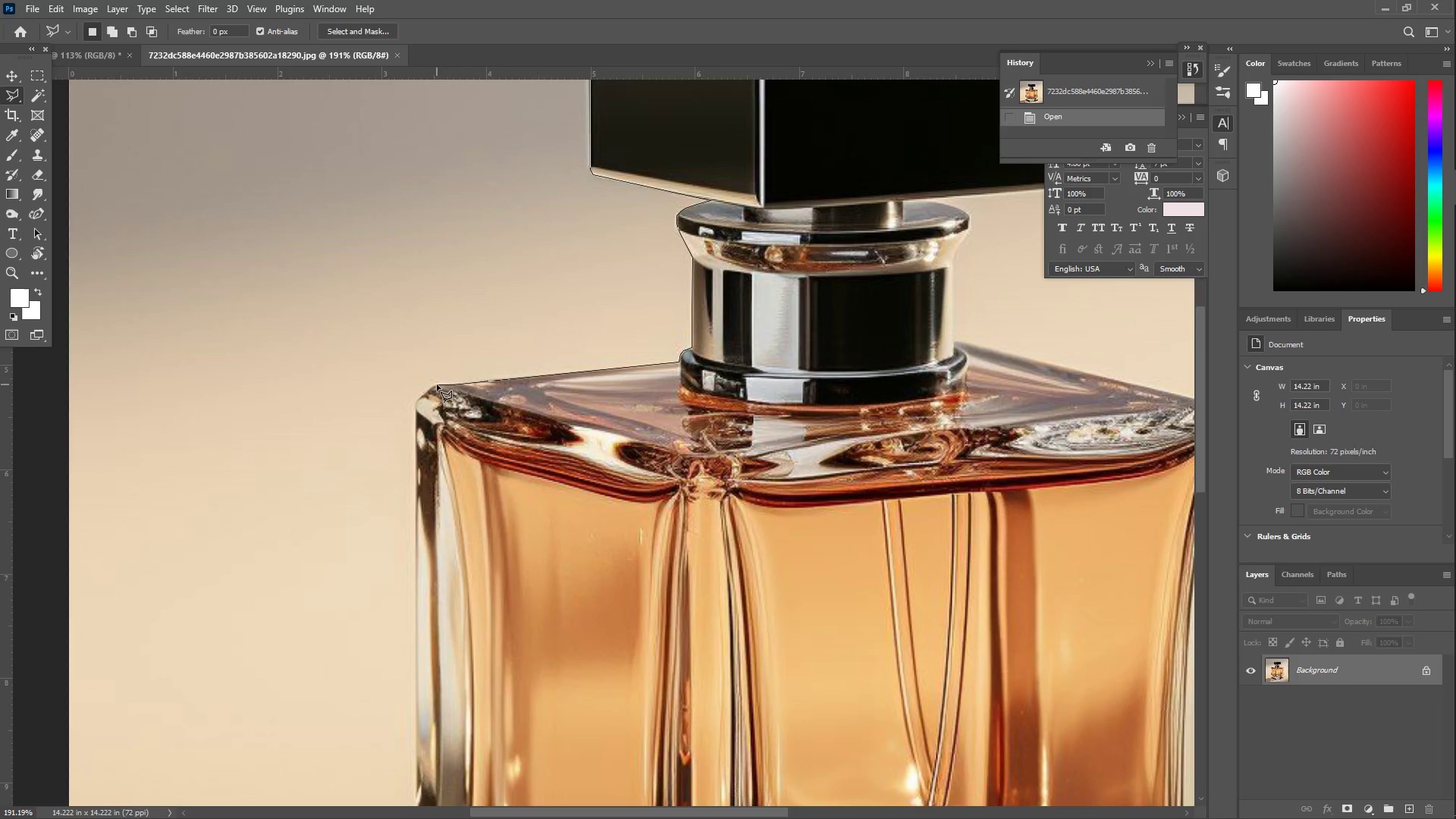 
left_click([435, 385])
 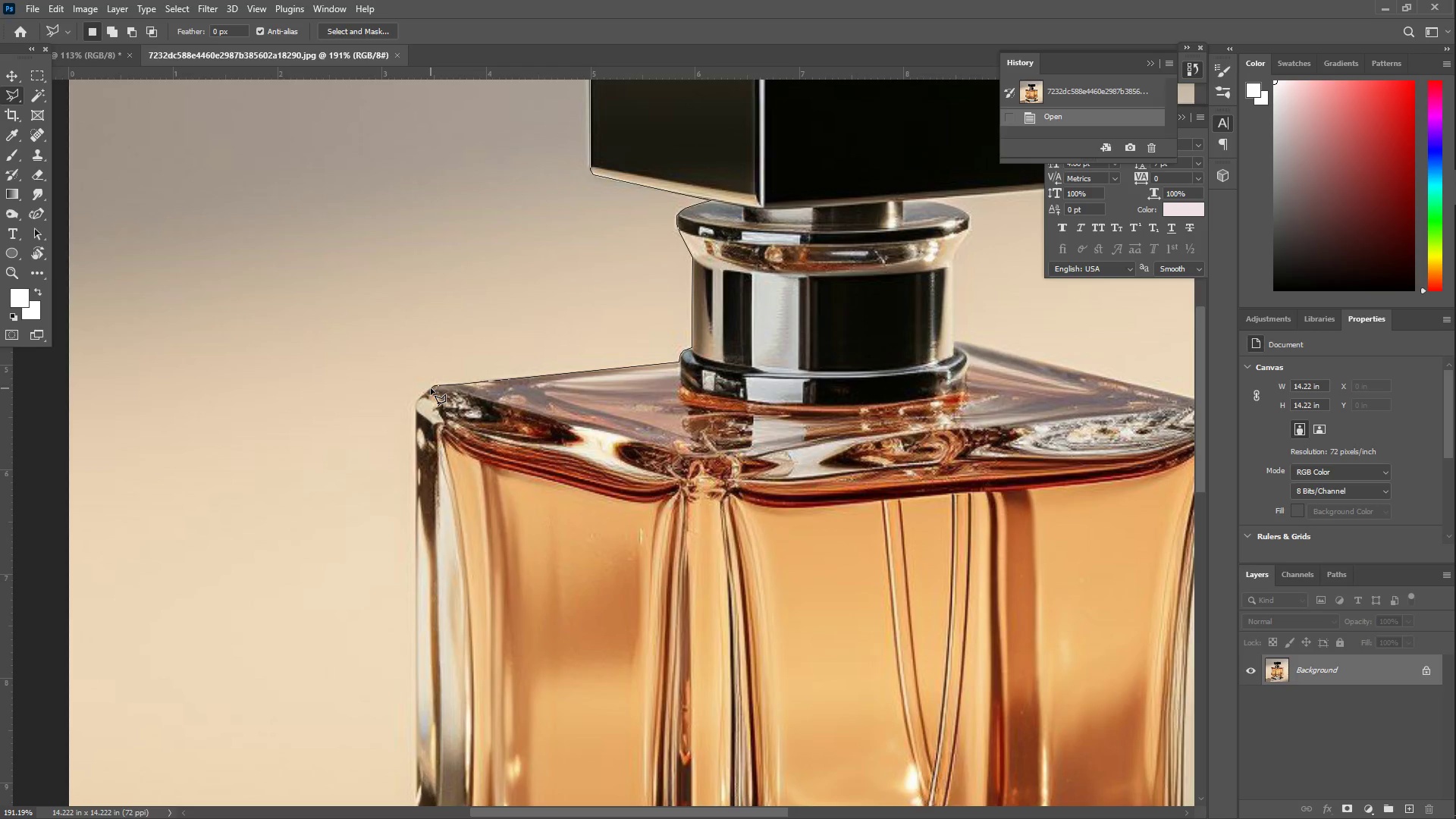 
left_click([431, 388])
 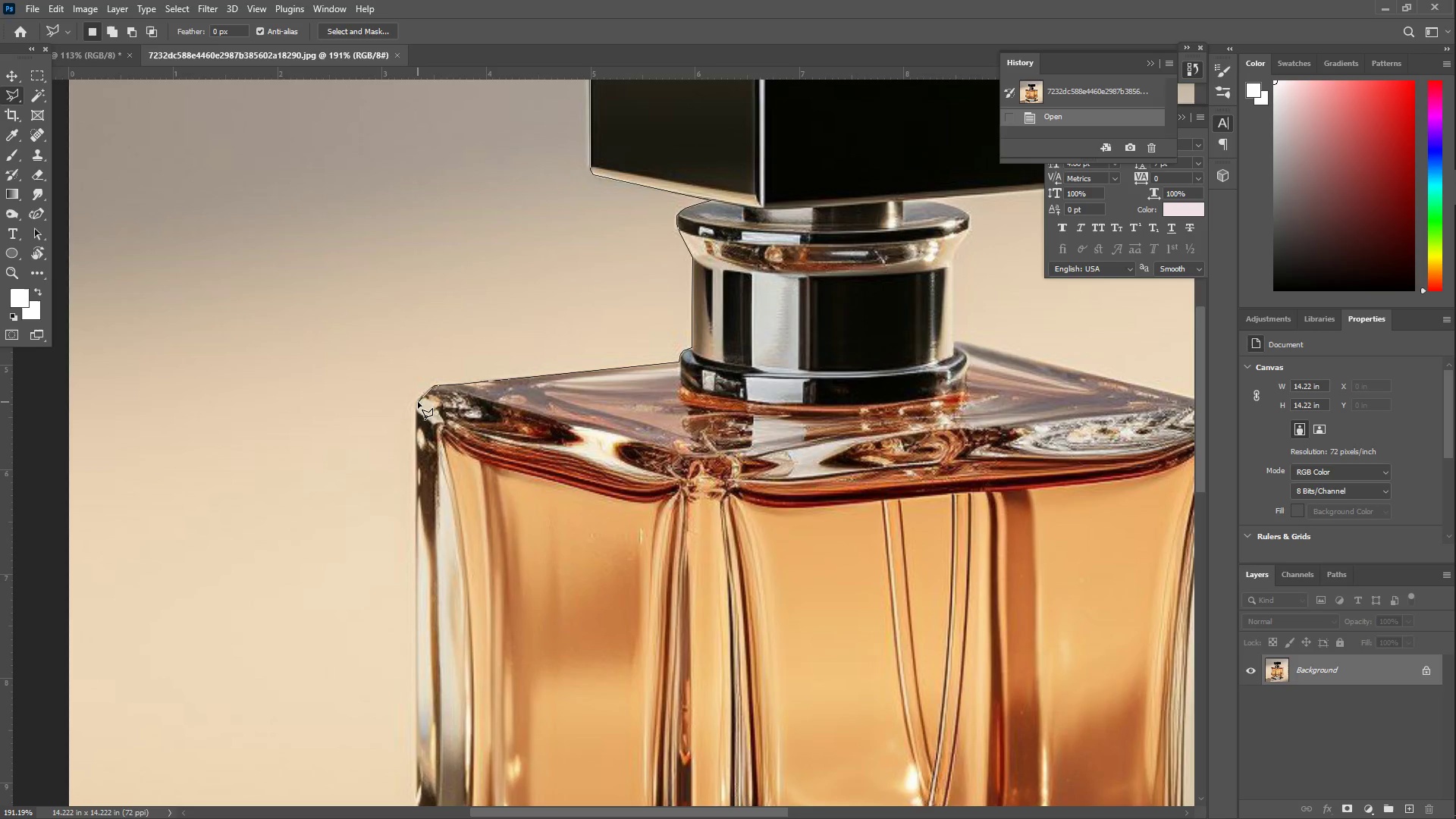 
left_click([416, 402])
 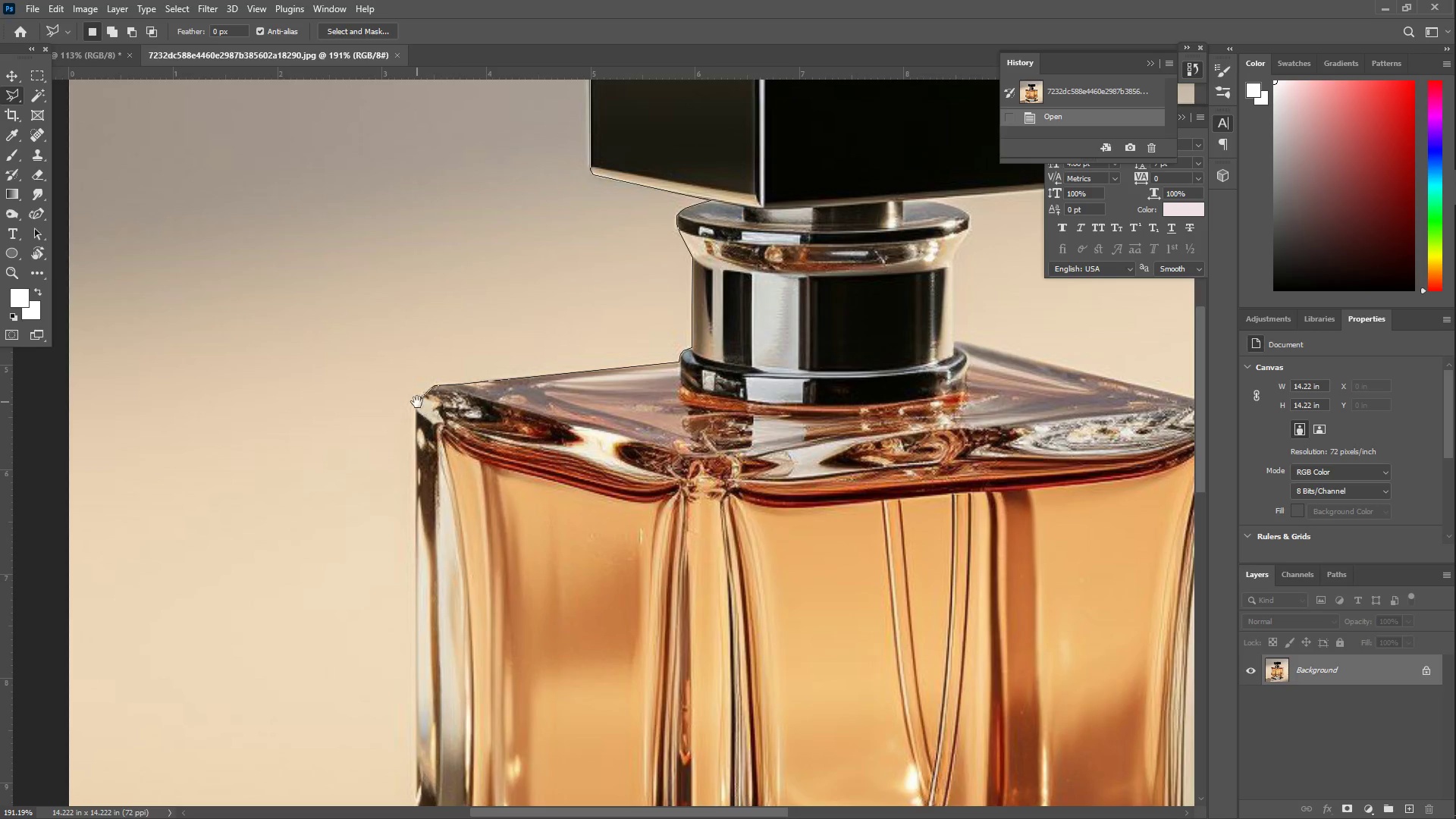 
hold_key(key=Space, duration=1.03)
 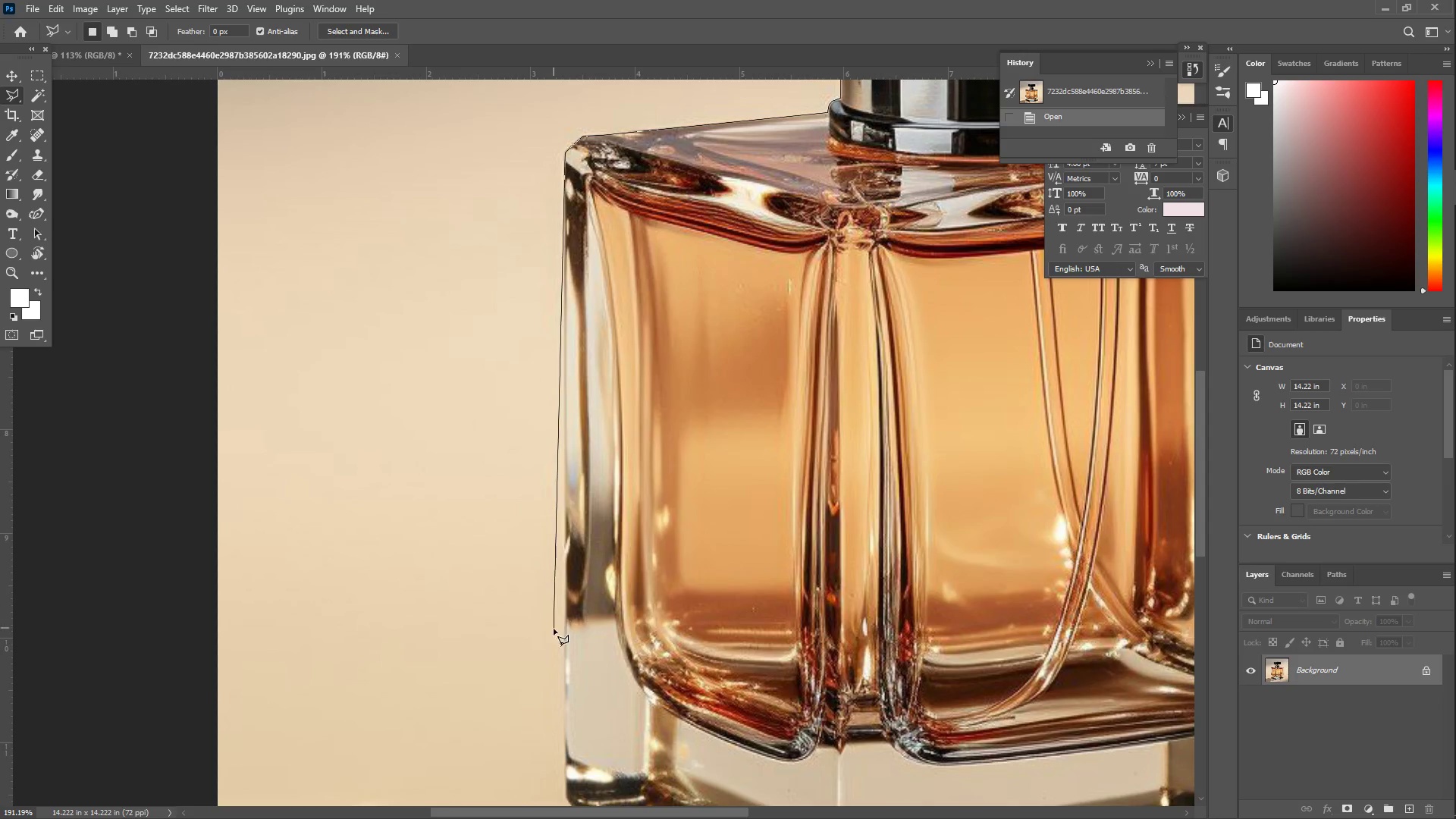 
left_click_drag(start_coordinate=[420, 402], to_coordinate=[569, 152])
 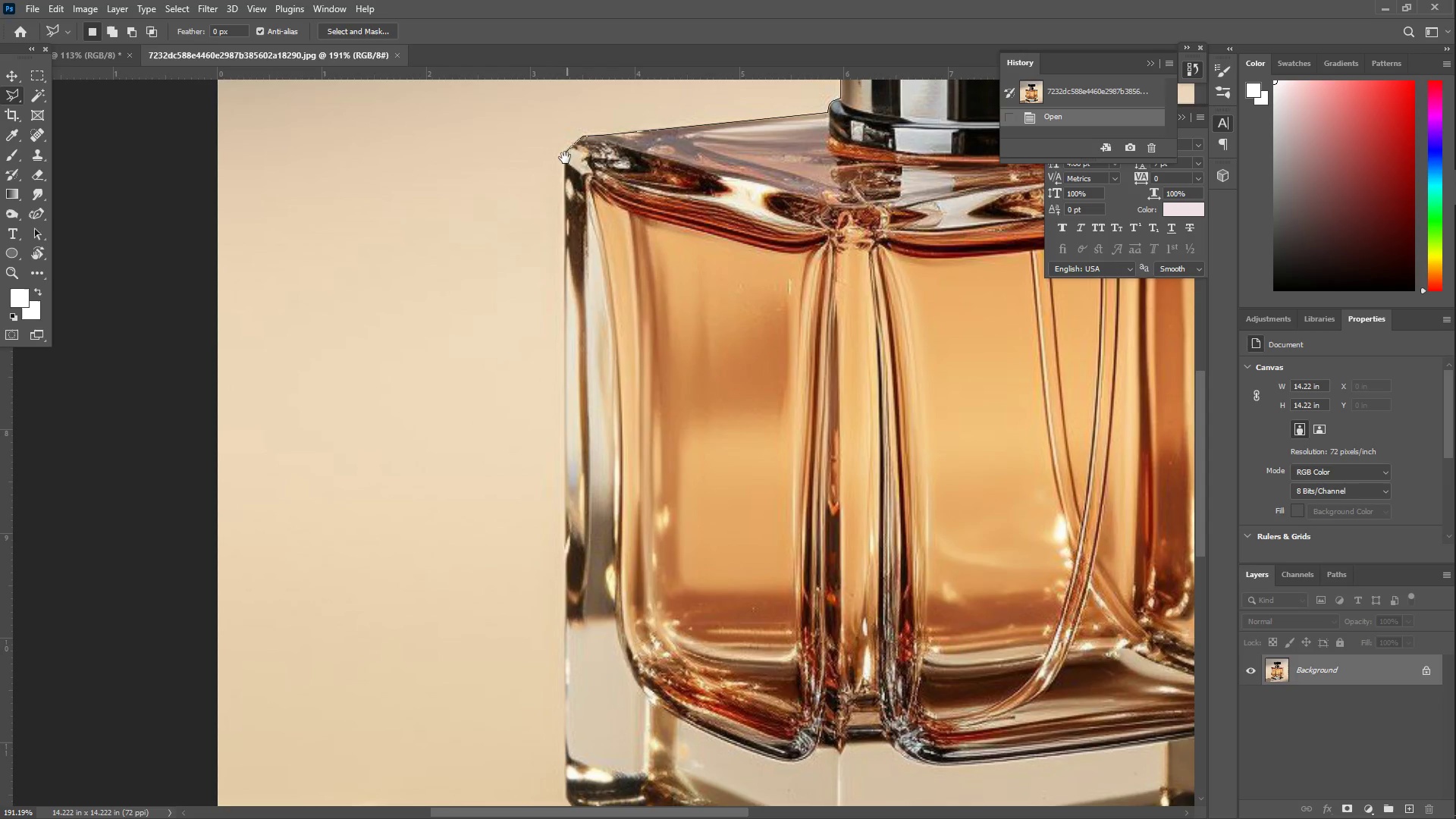 
hold_key(key=Space, duration=1.67)
 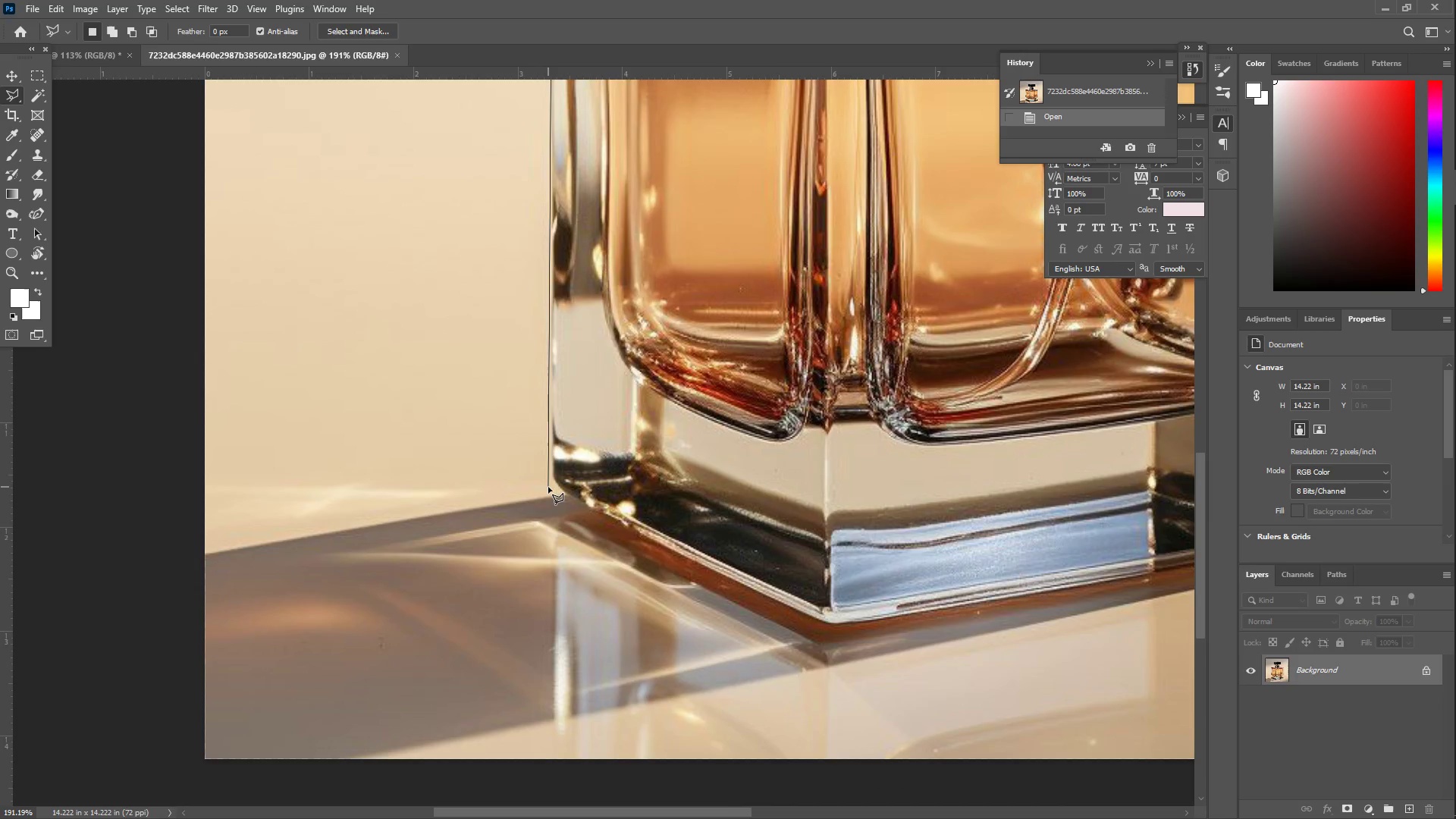 
left_click_drag(start_coordinate=[570, 730], to_coordinate=[557, 410])
 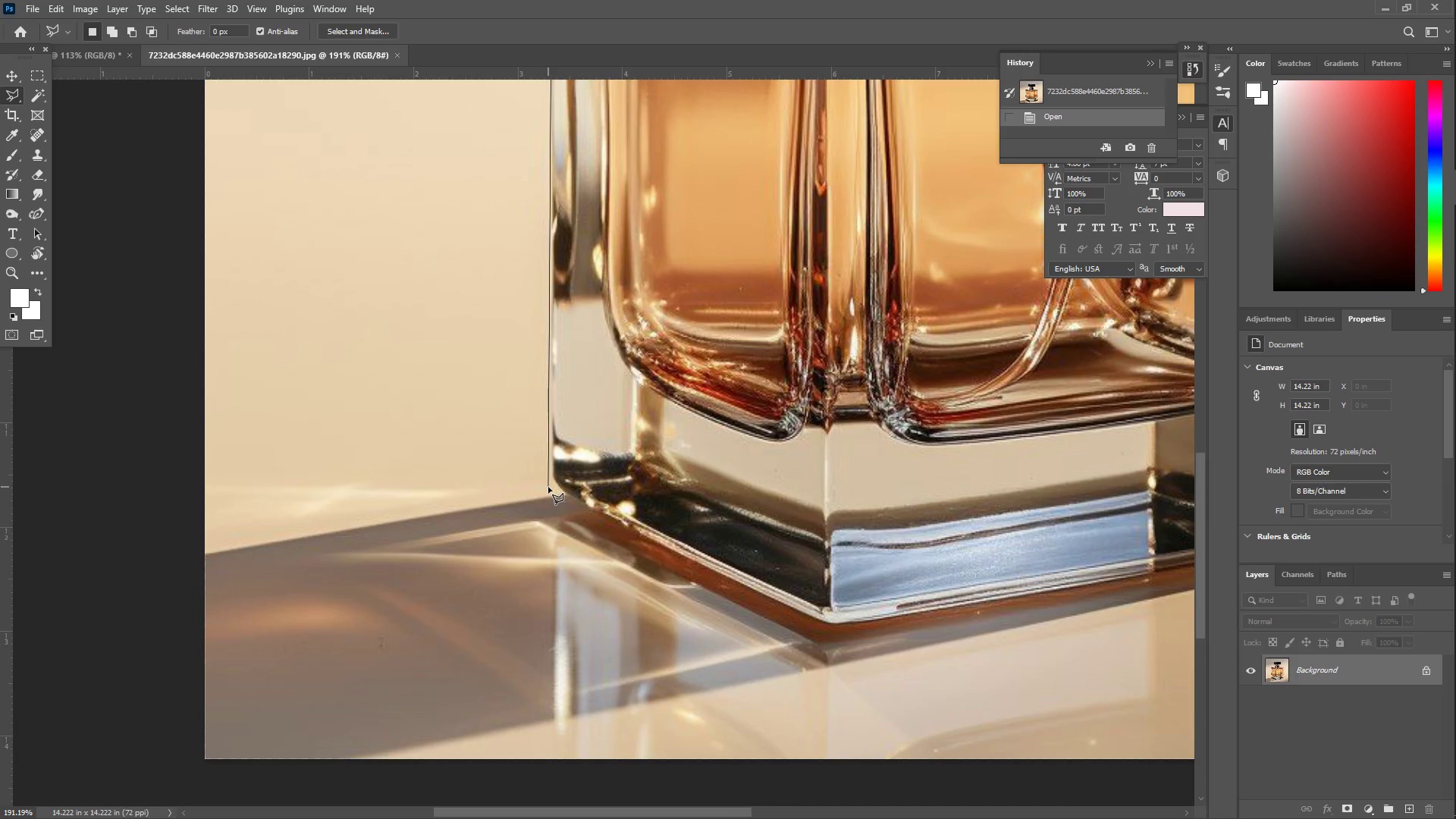 
key(Space)
 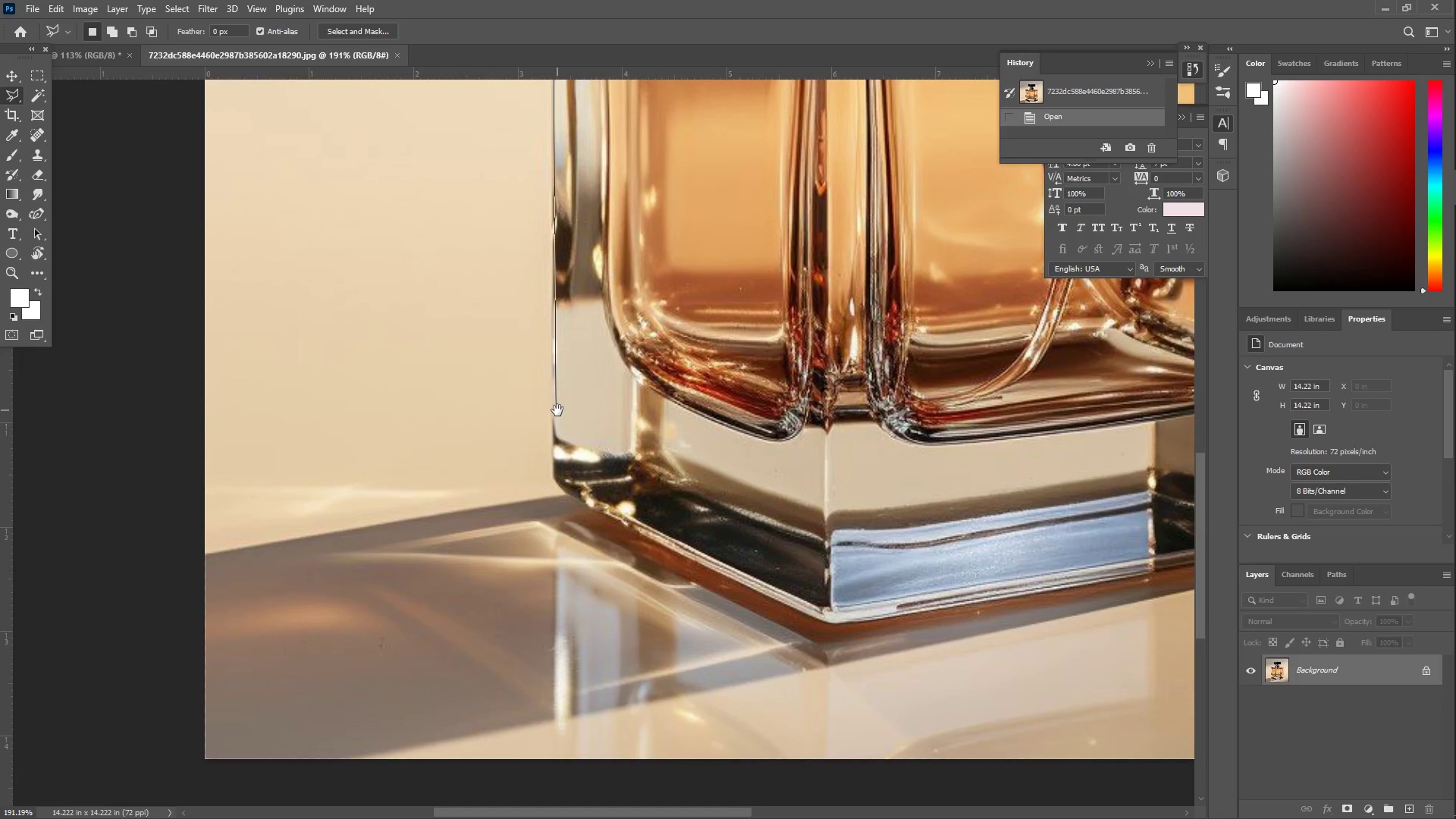 
key(Space)
 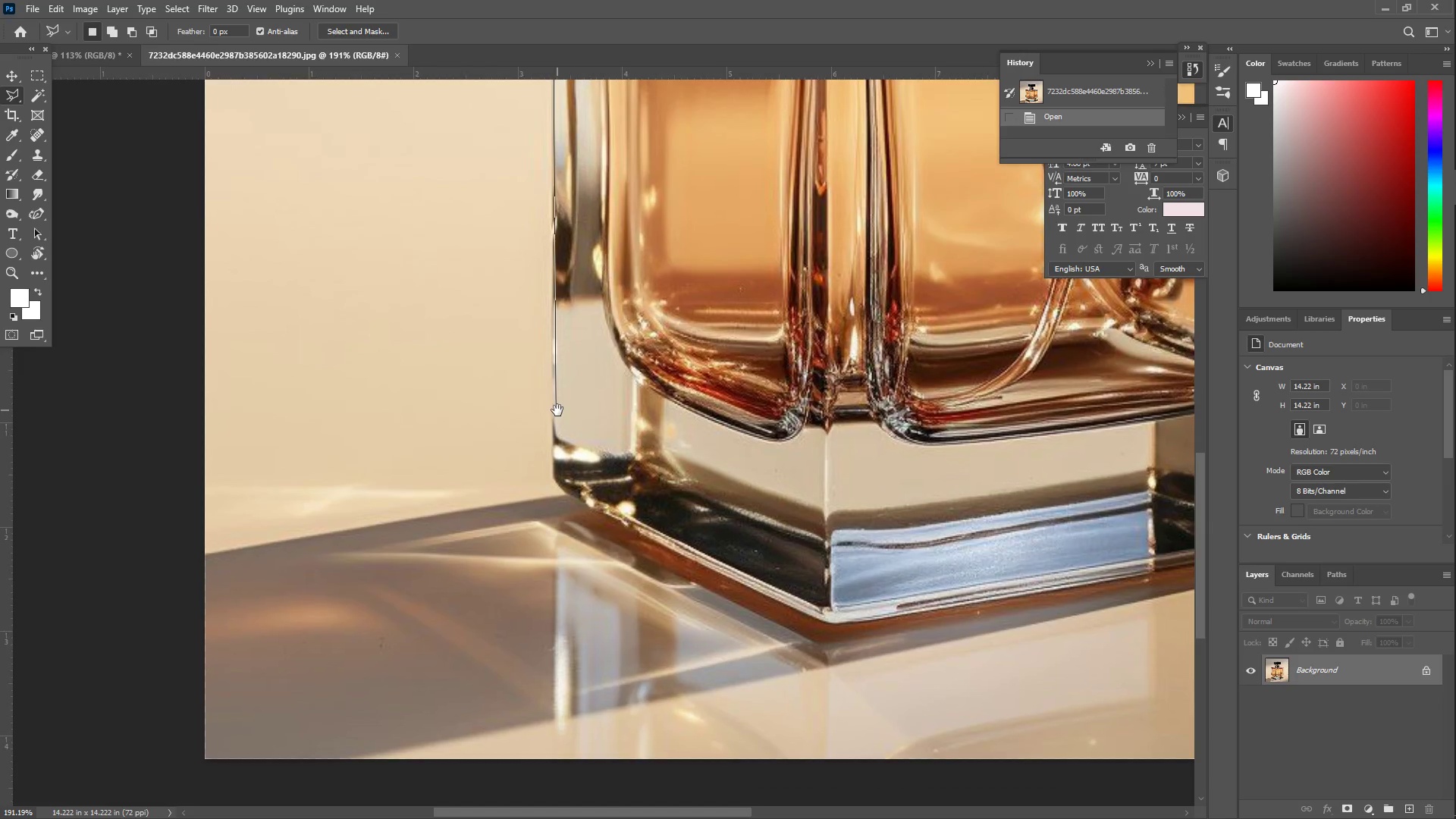 
key(Space)
 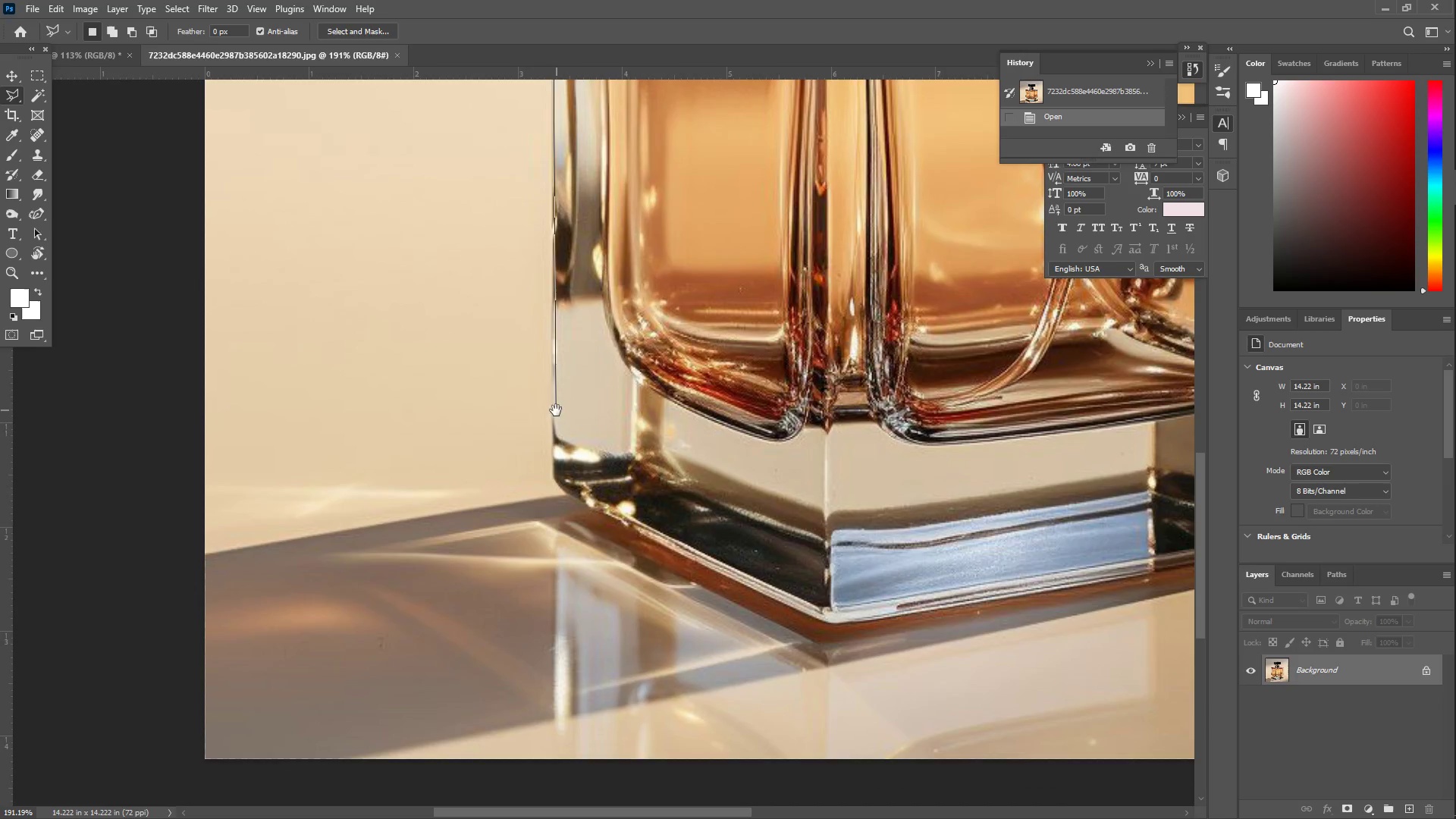 
hold_key(key=Space, duration=6.77)
 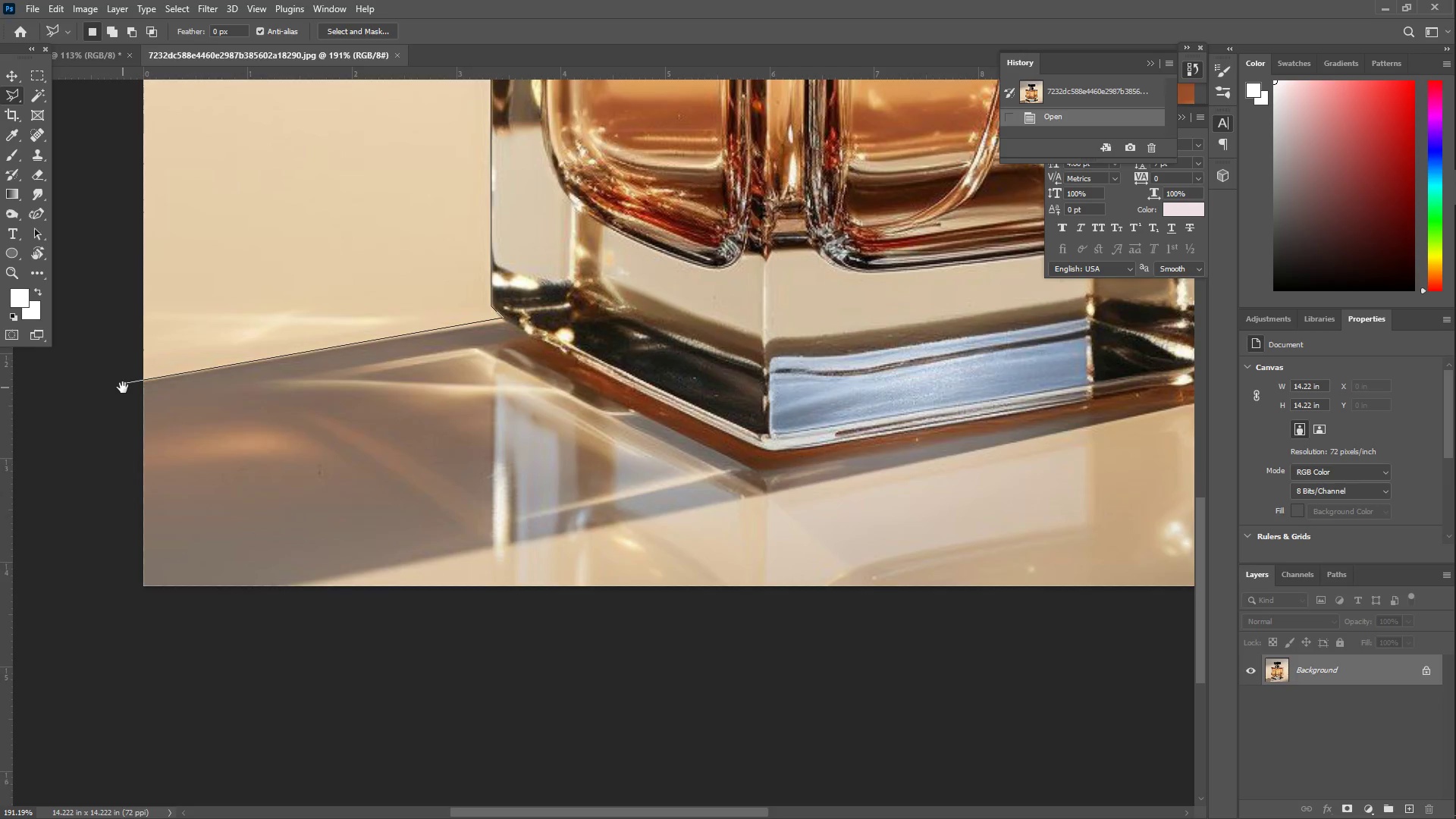 
left_click([553, 479])
 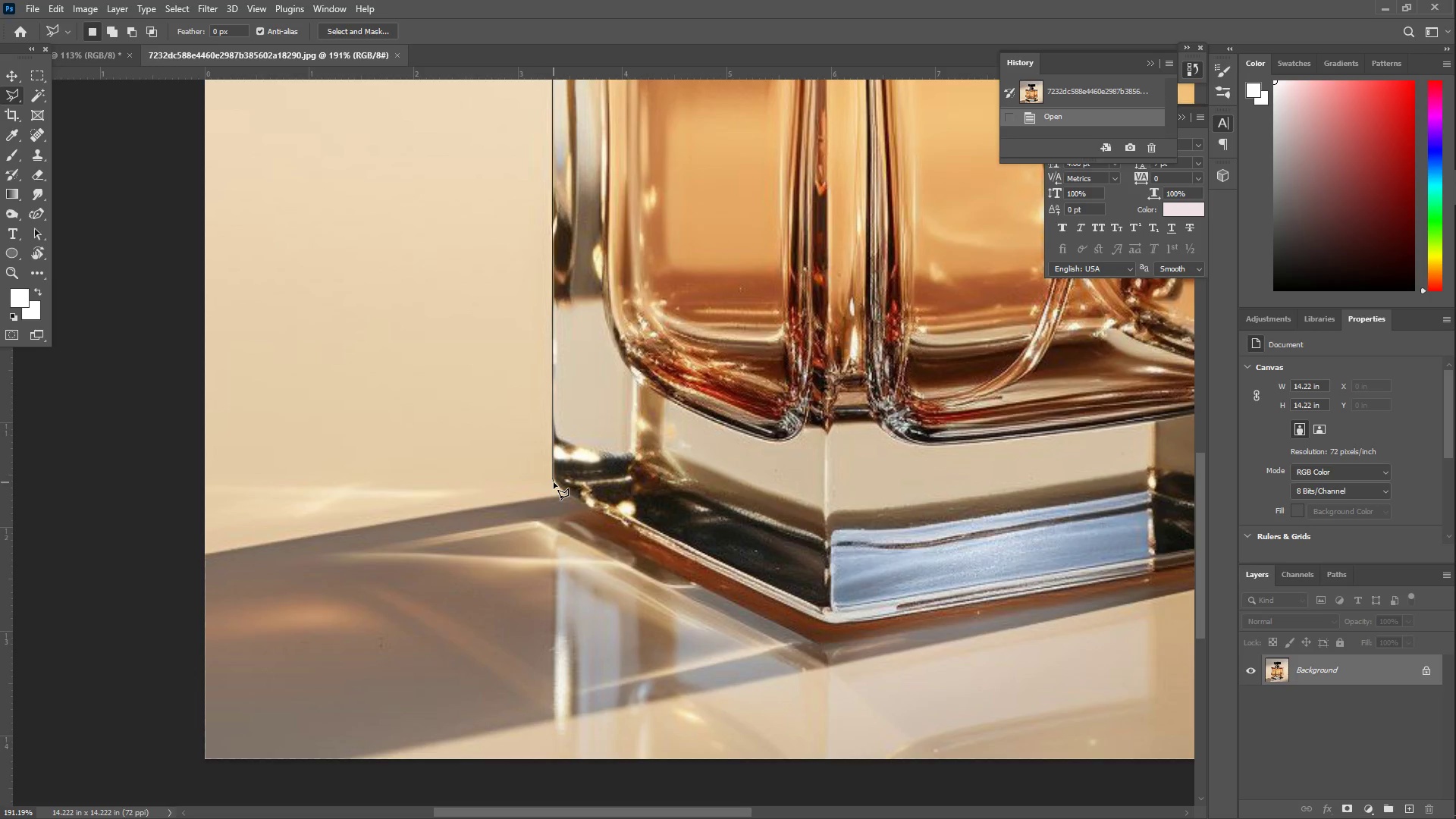 
left_click([556, 482])
 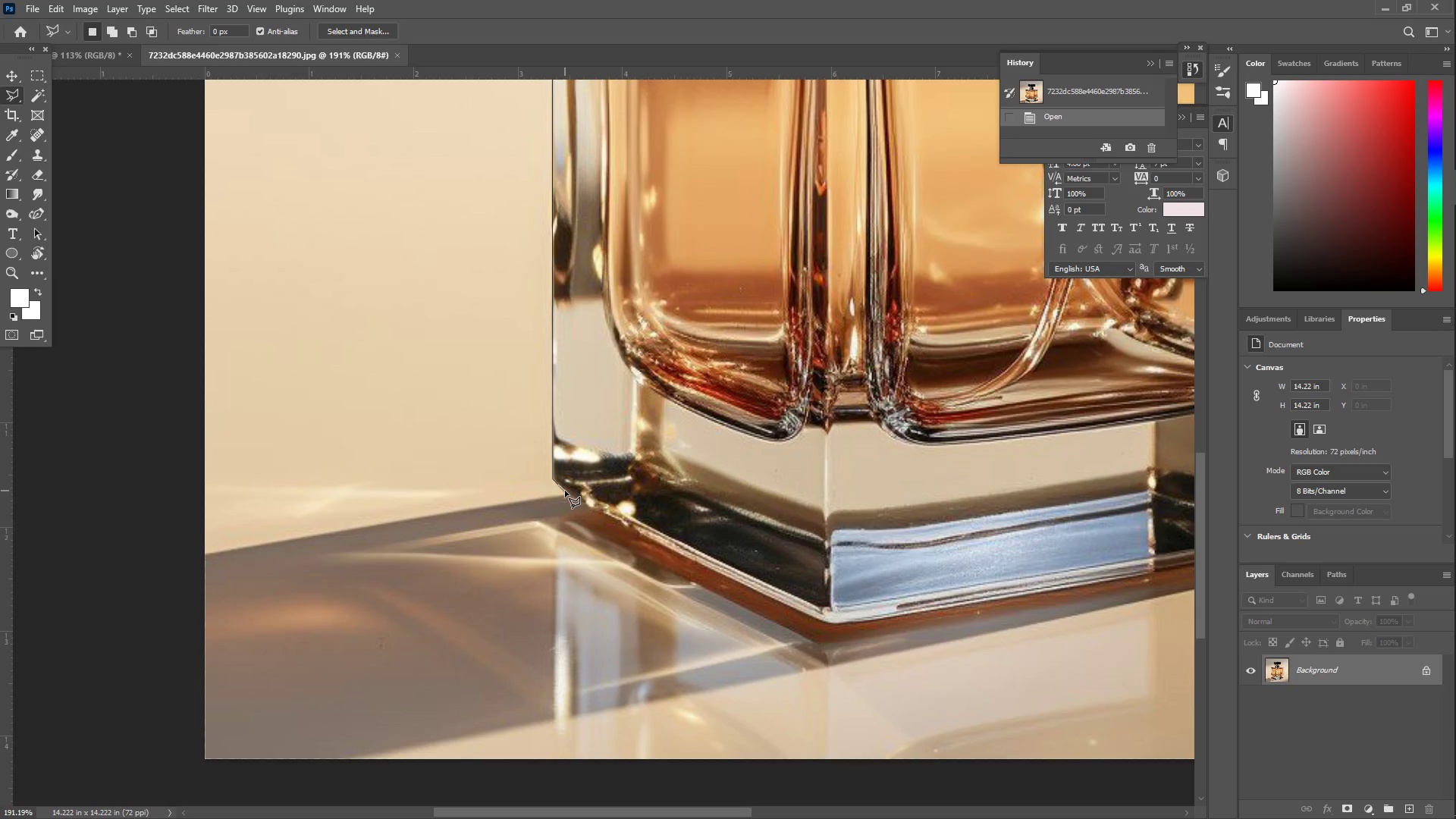 
left_click([565, 491])
 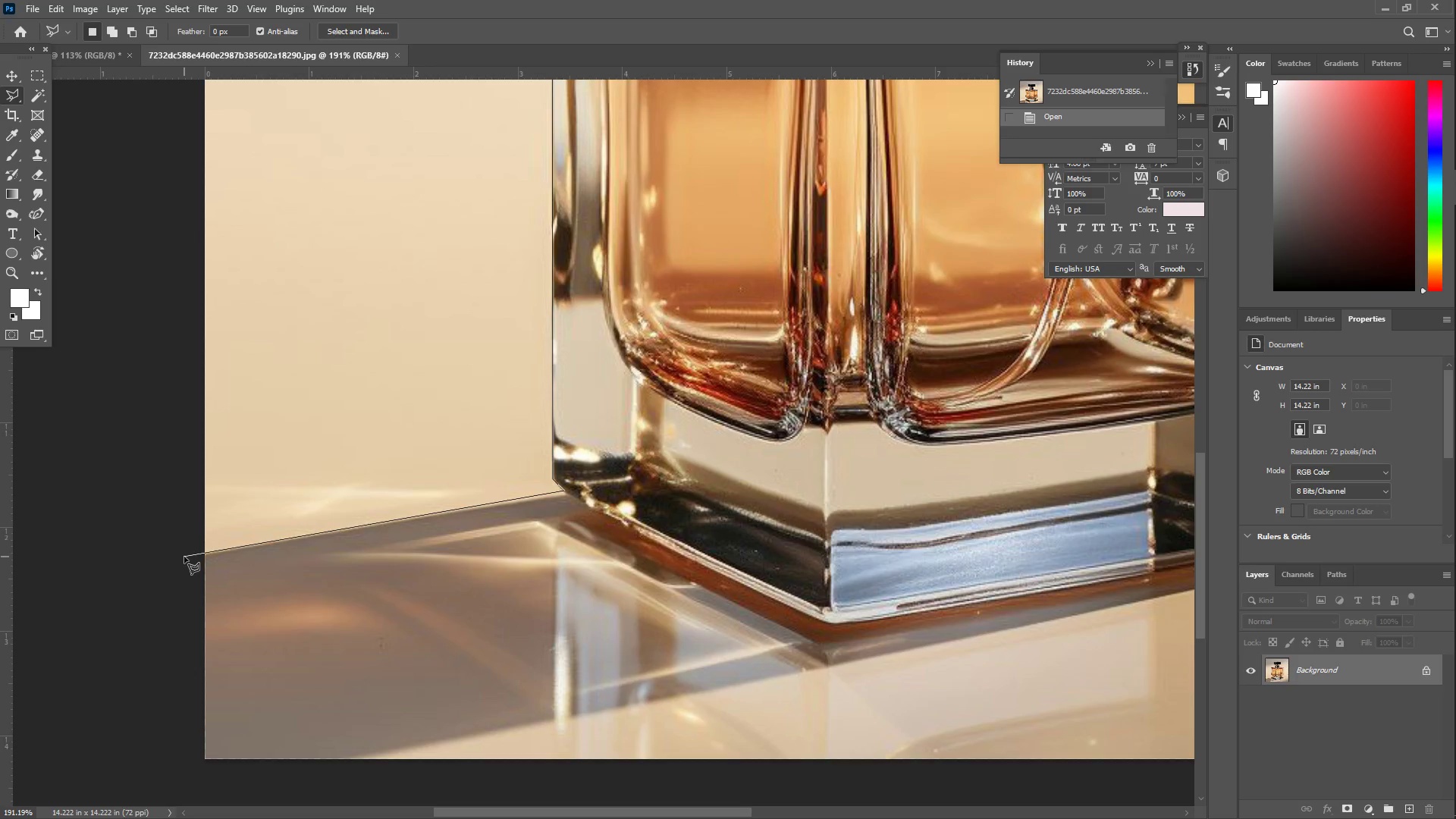 
left_click([184, 557])
 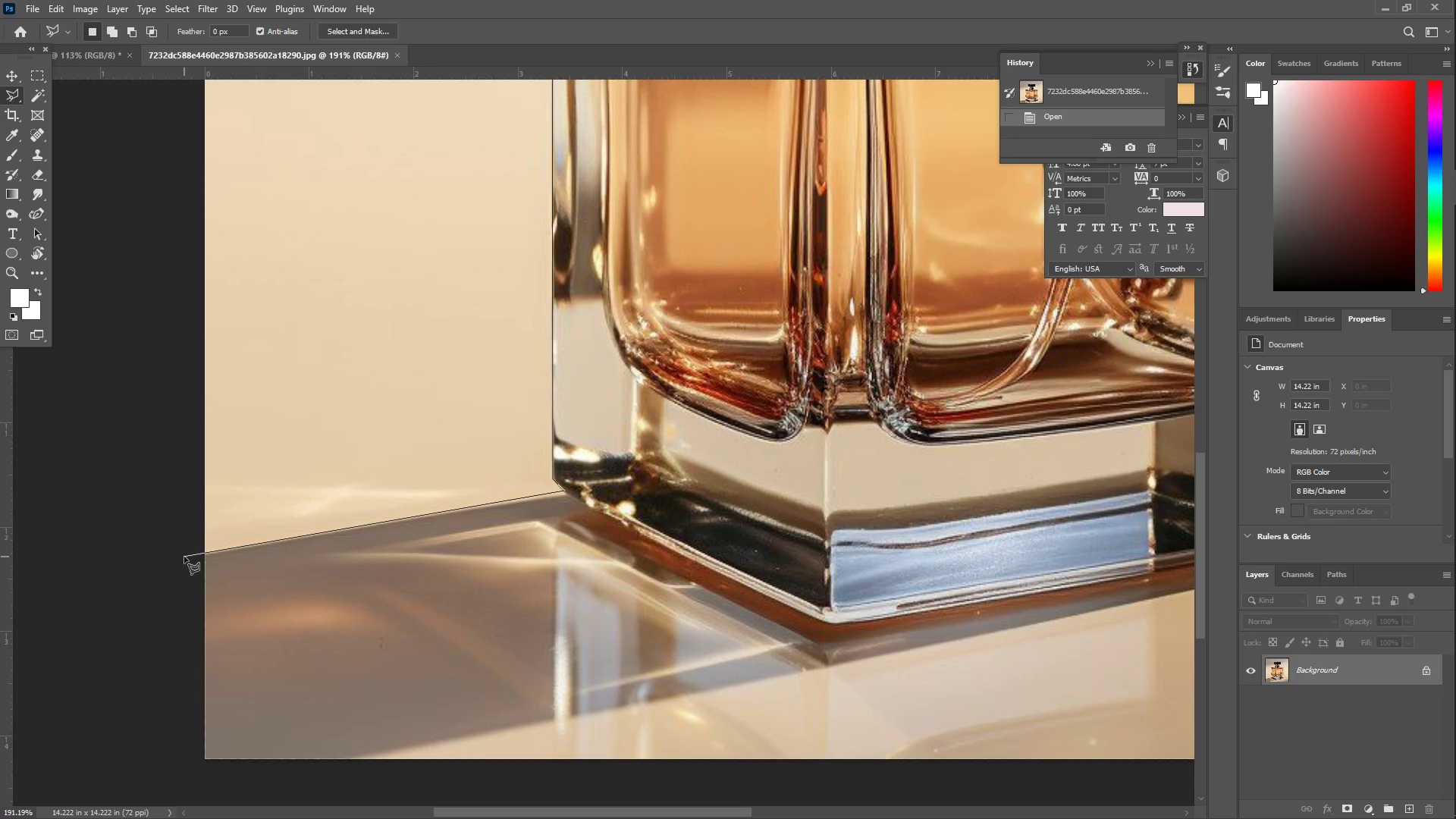 
hold_key(key=Space, duration=0.55)
 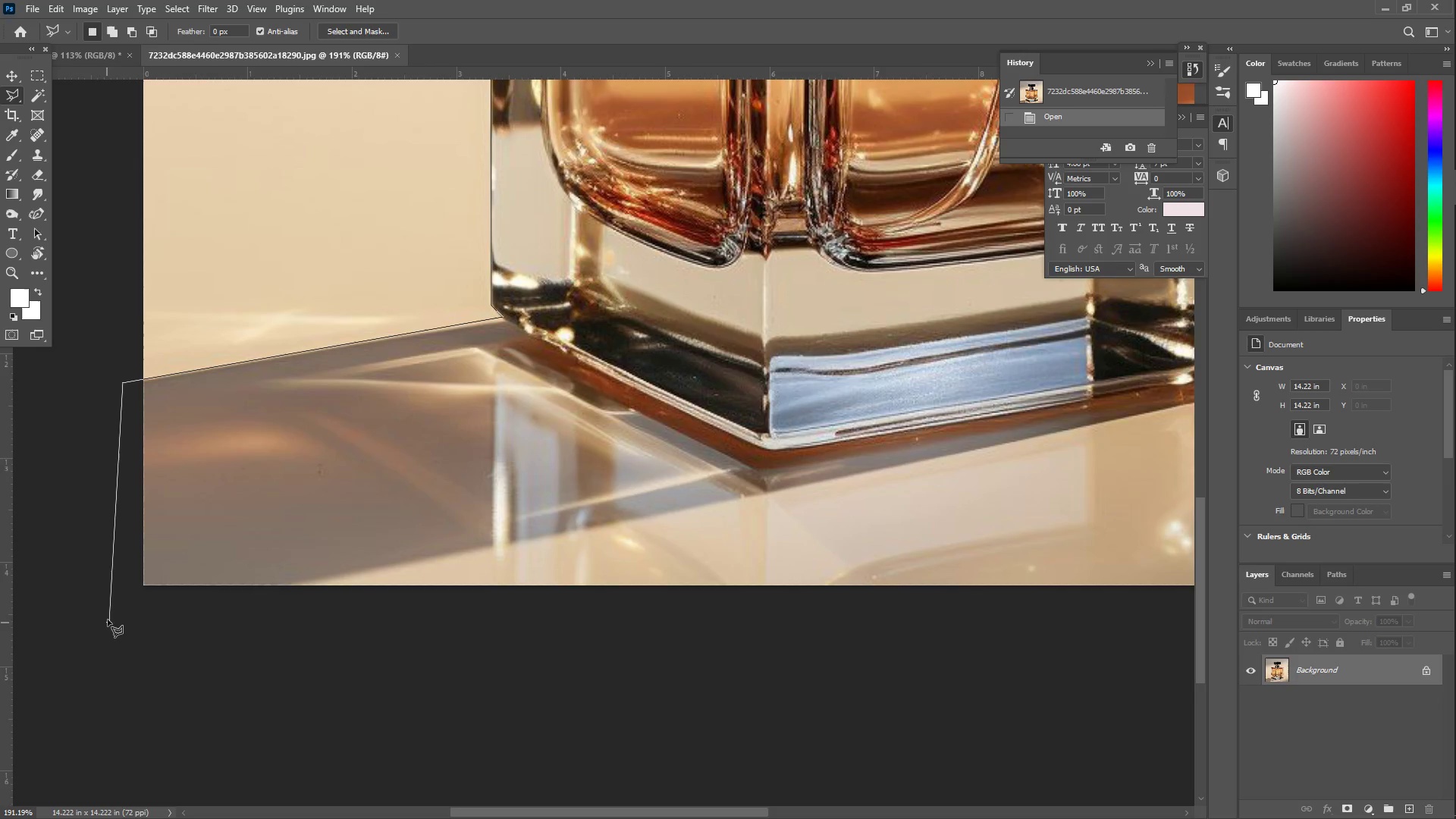 
left_click_drag(start_coordinate=[184, 561], to_coordinate=[123, 388])
 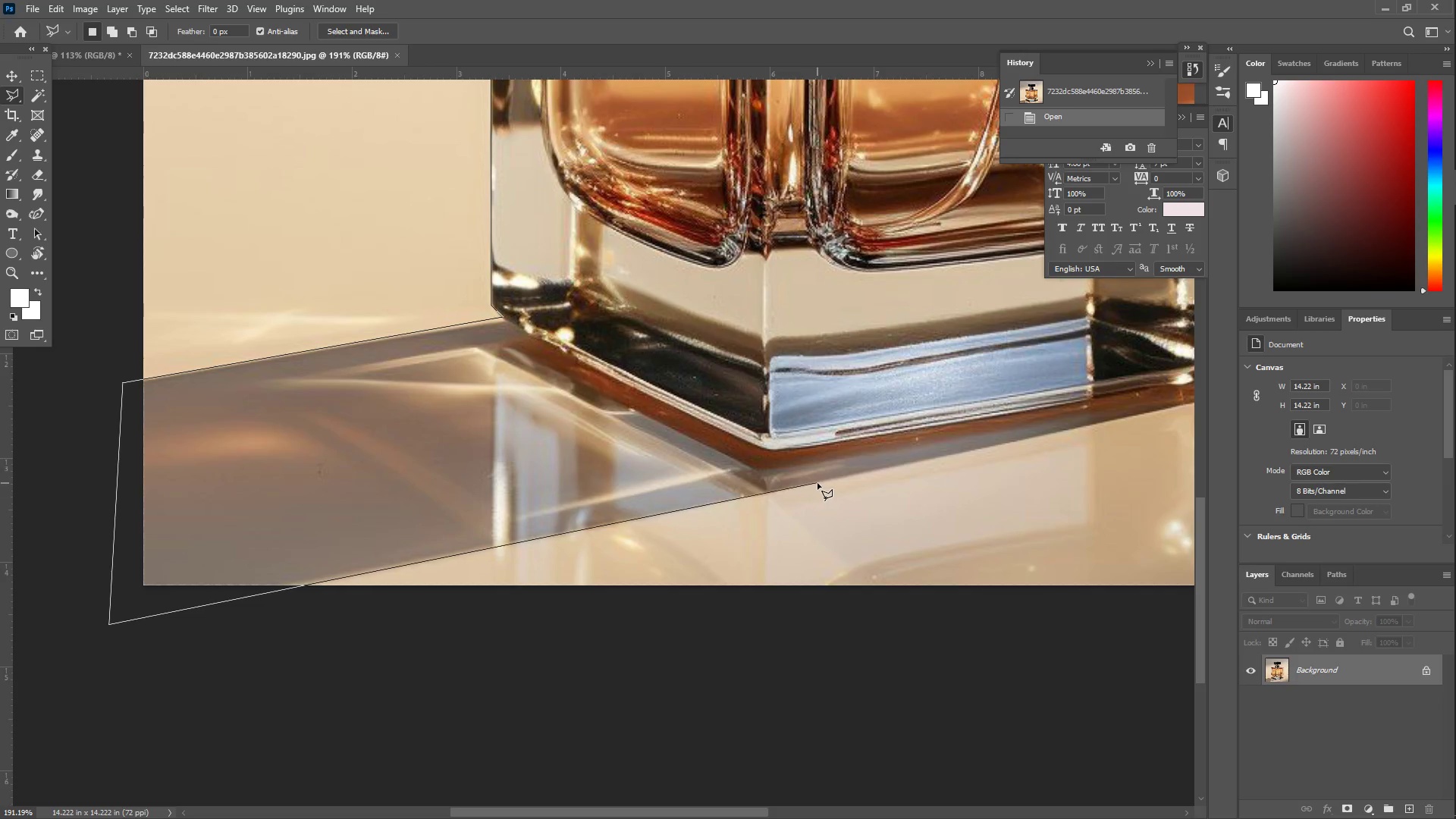 
left_click([832, 479])
 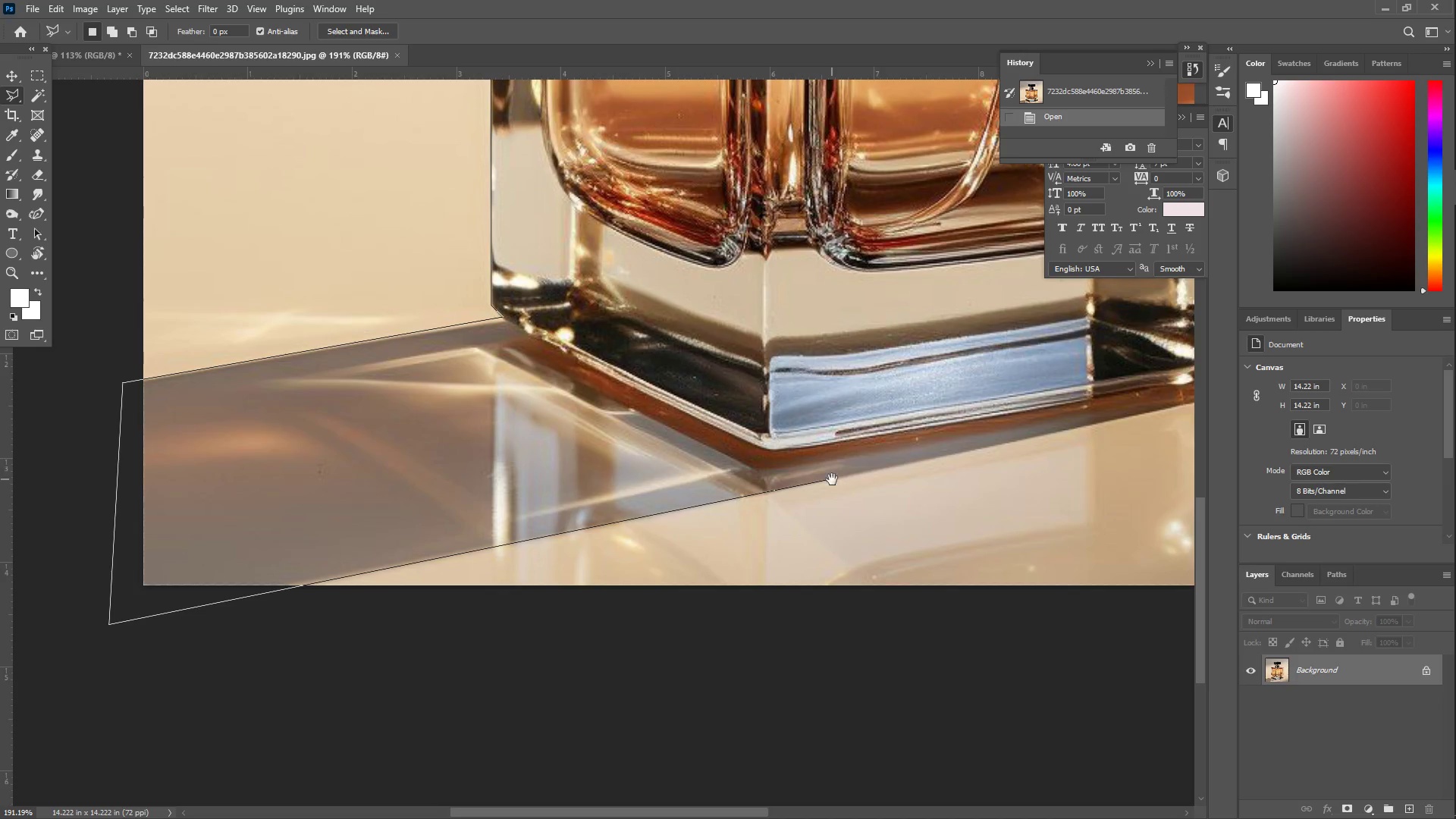 
hold_key(key=Space, duration=0.61)
 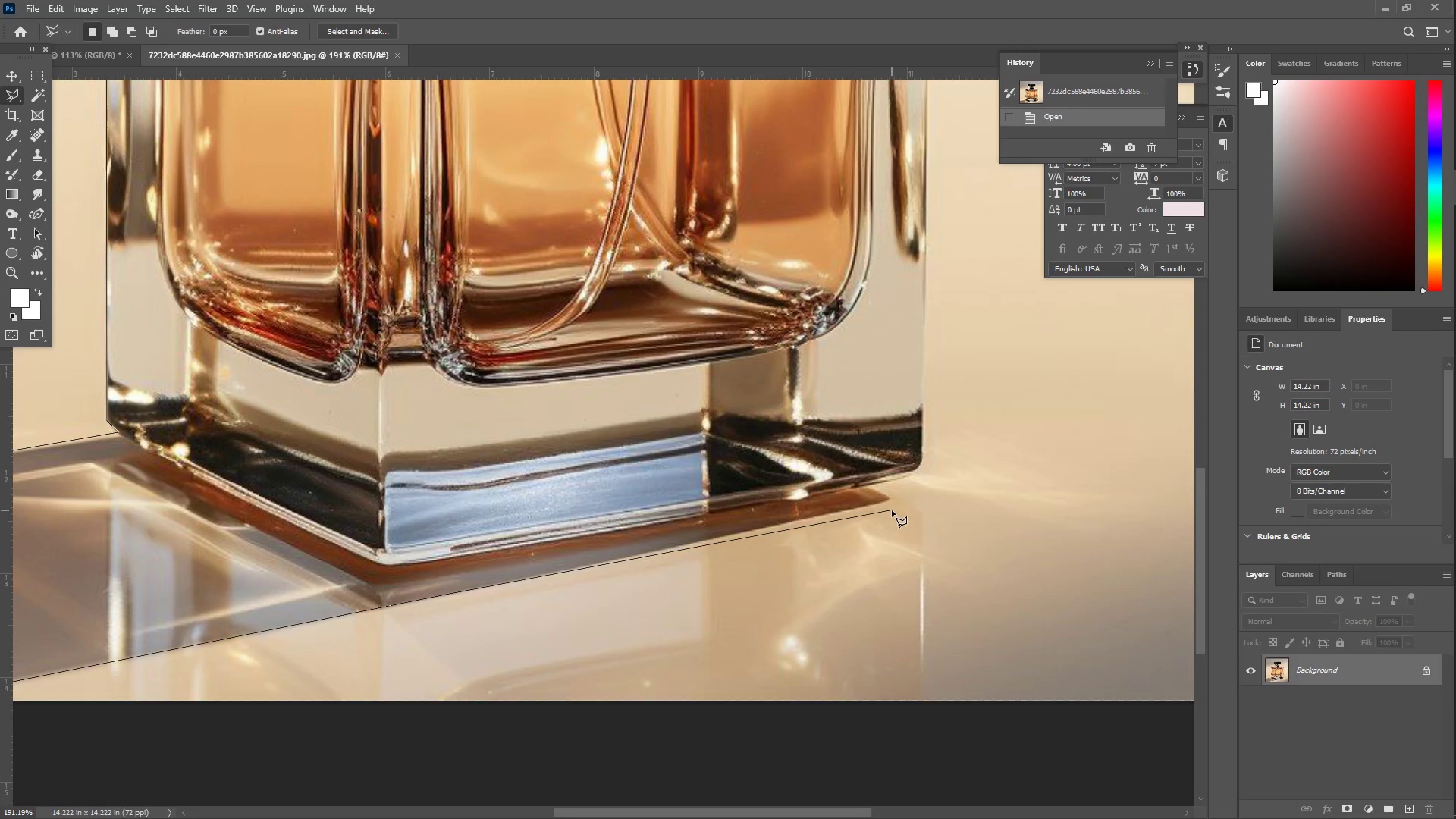 
left_click_drag(start_coordinate=[832, 479], to_coordinate=[447, 595])
 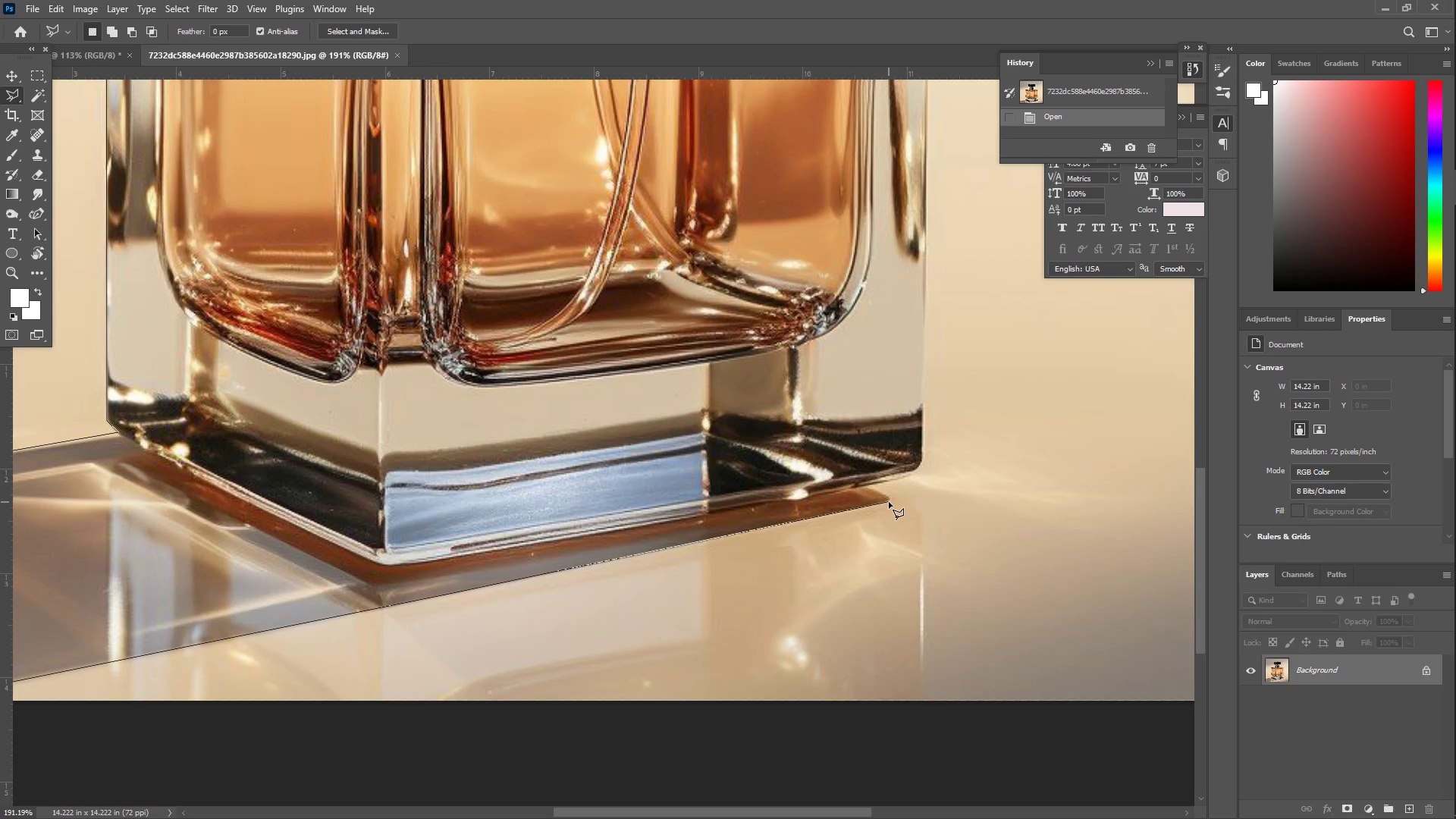 
left_click([891, 500])
 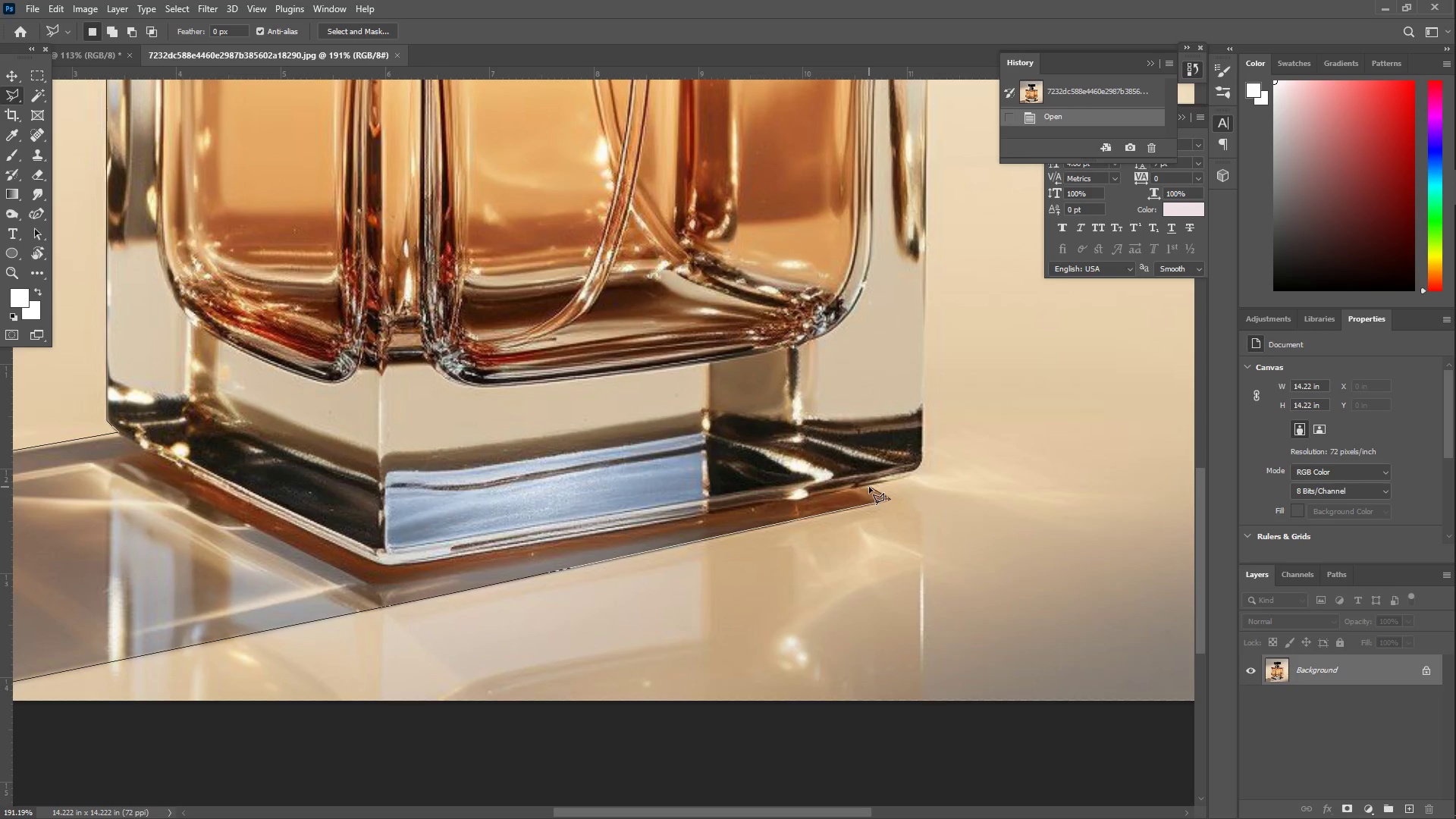 
left_click([867, 487])
 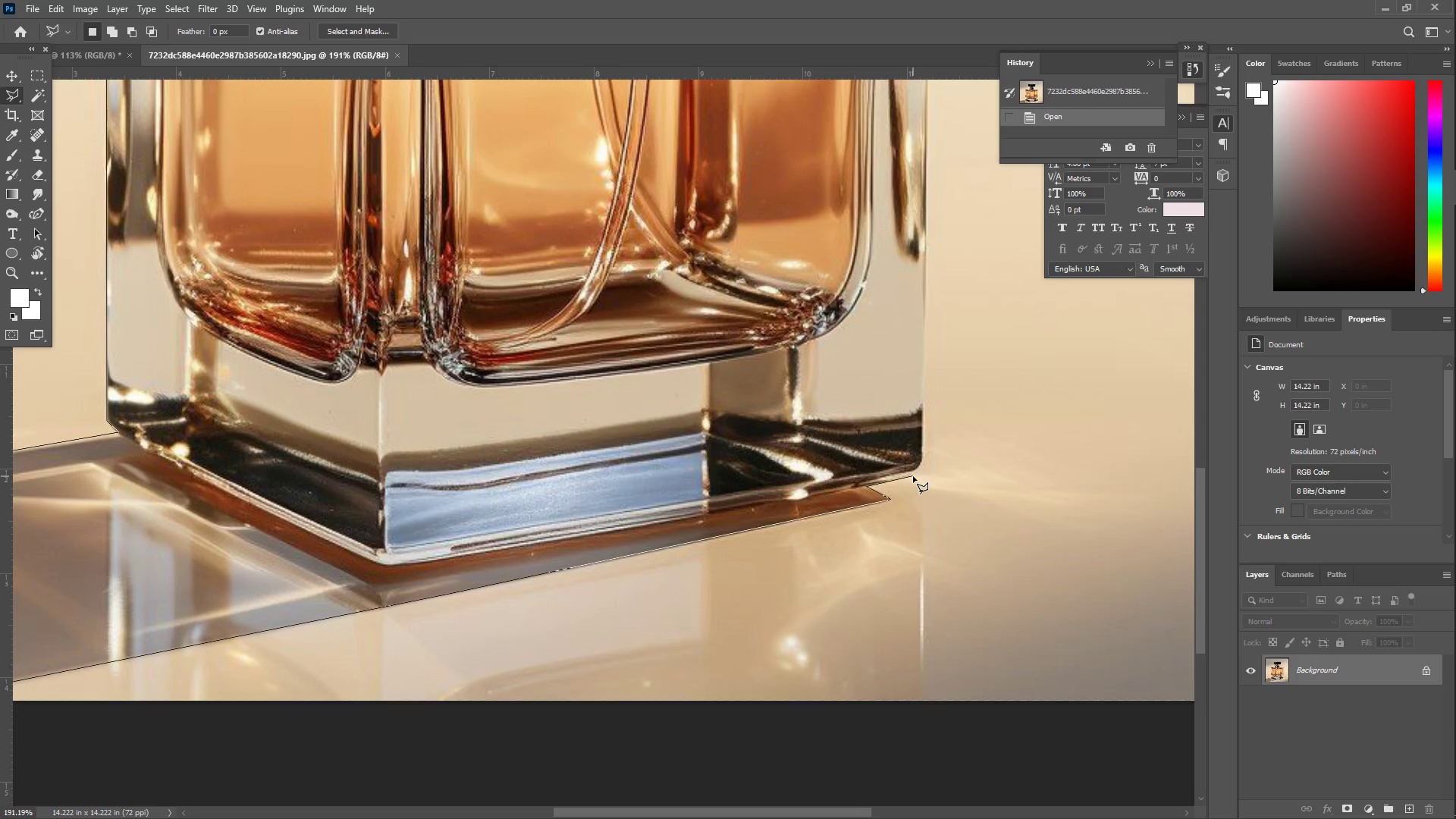 
left_click([913, 476])
 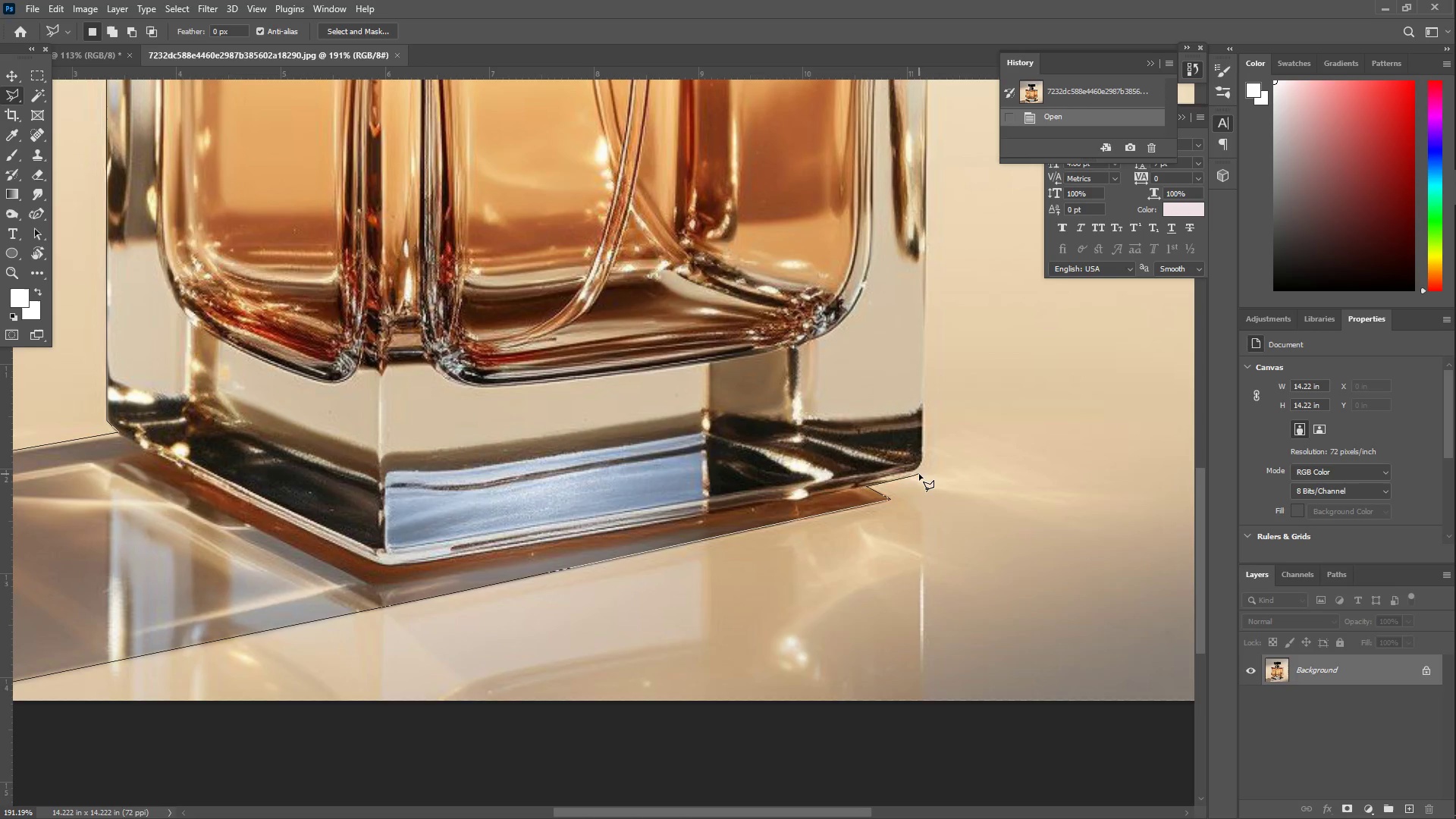 
left_click([919, 474])
 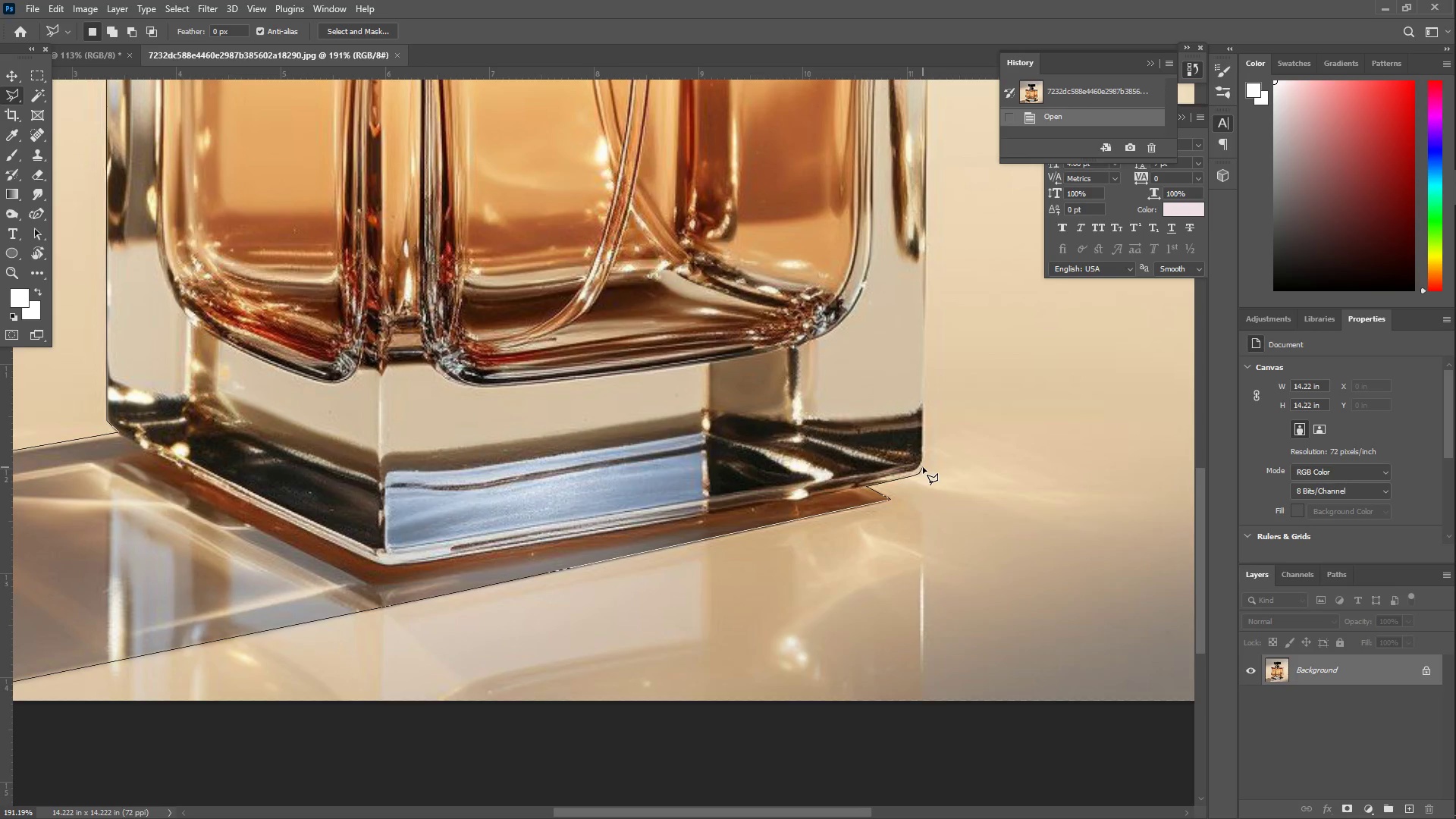 
left_click([923, 467])
 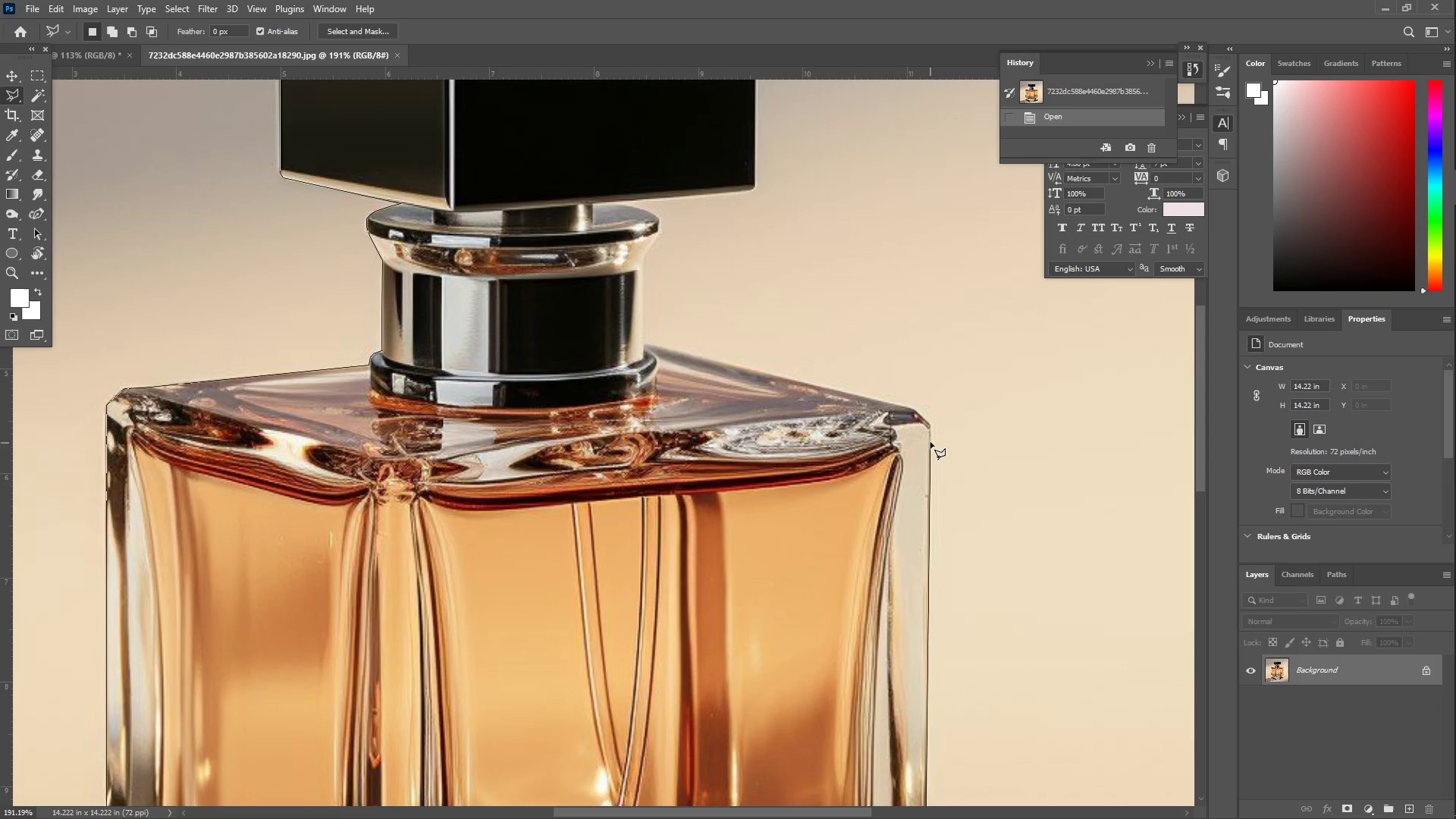 
left_click([930, 430])
 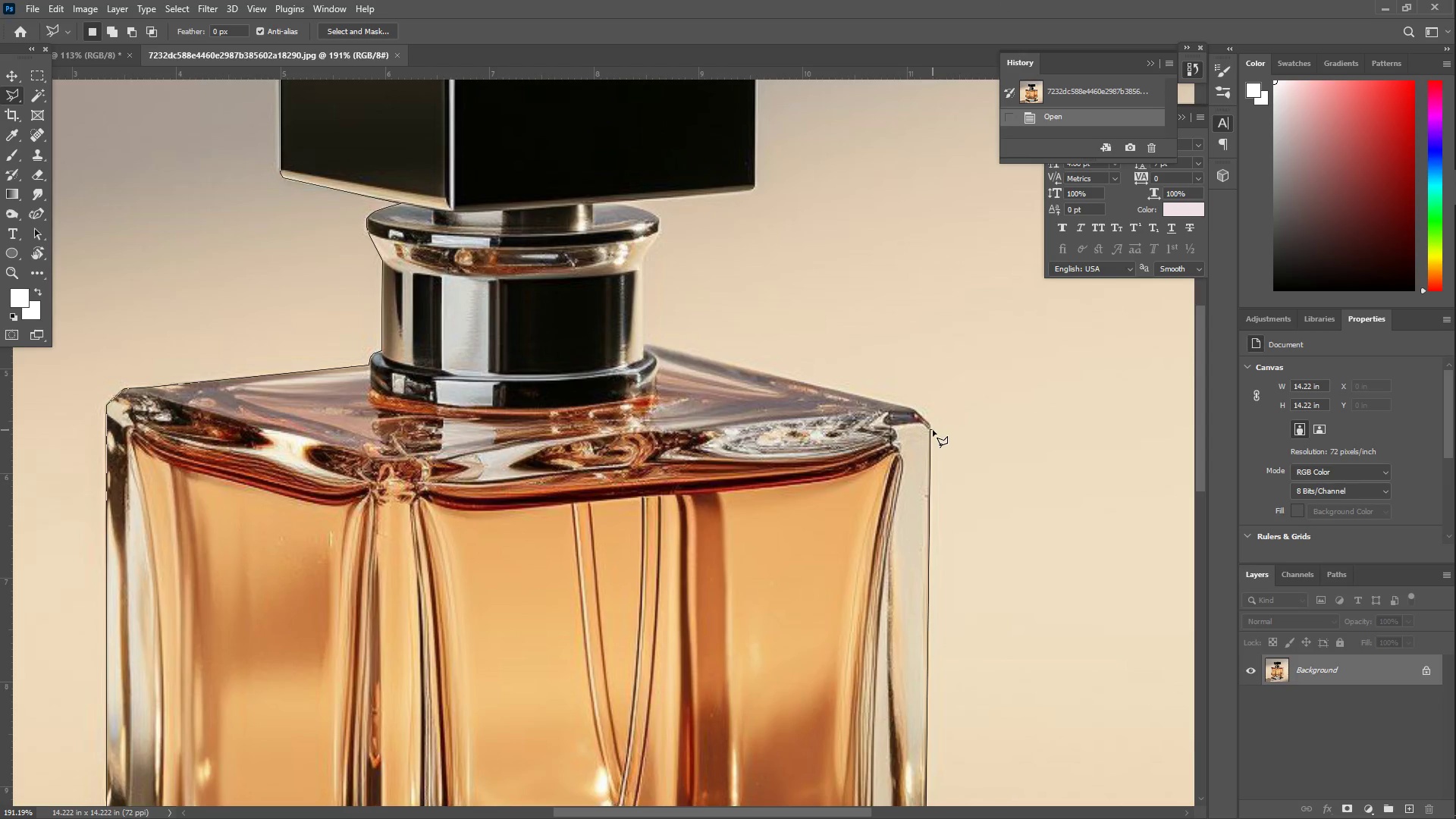 
left_click([931, 427])
 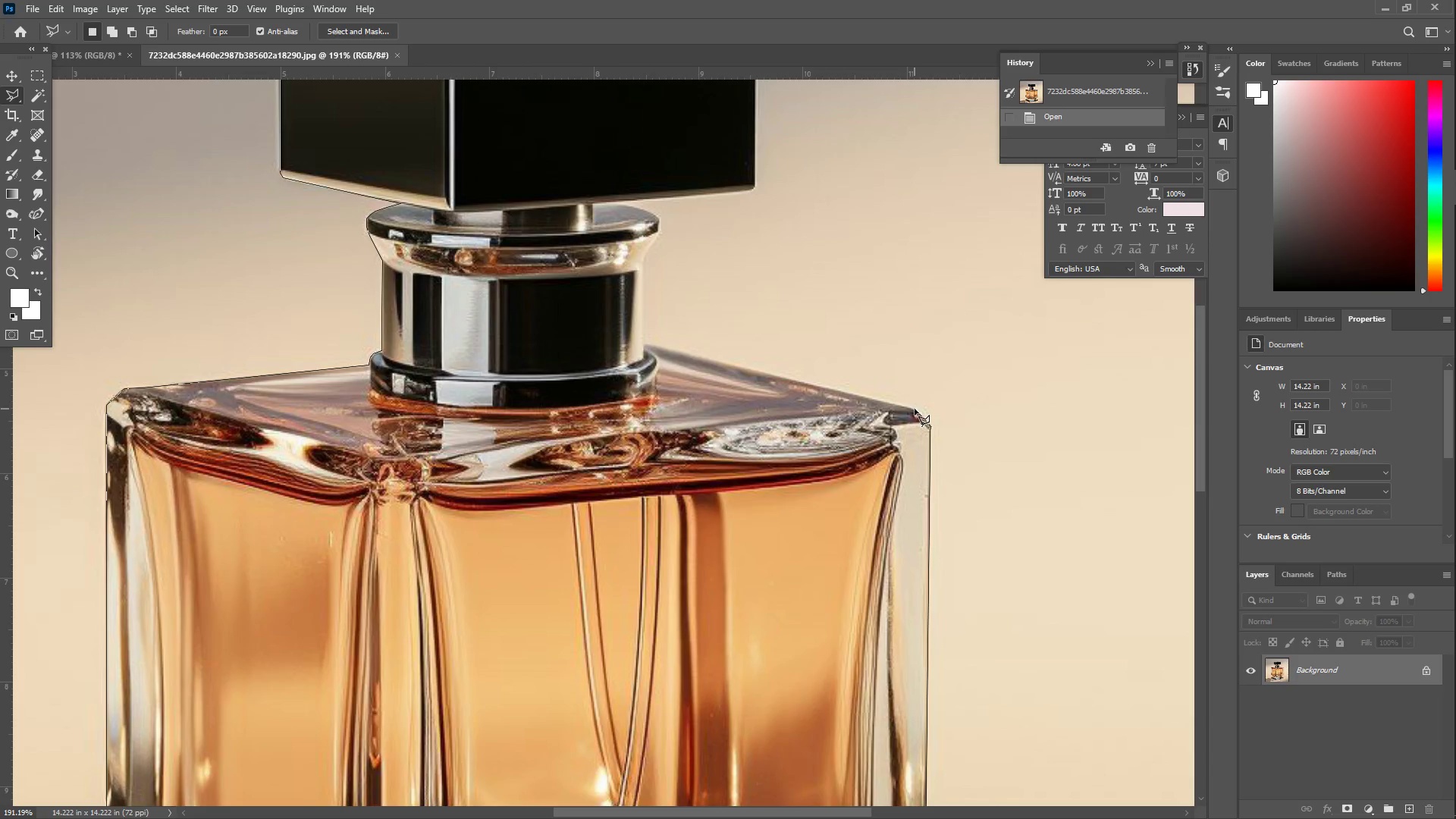 
left_click([915, 409])
 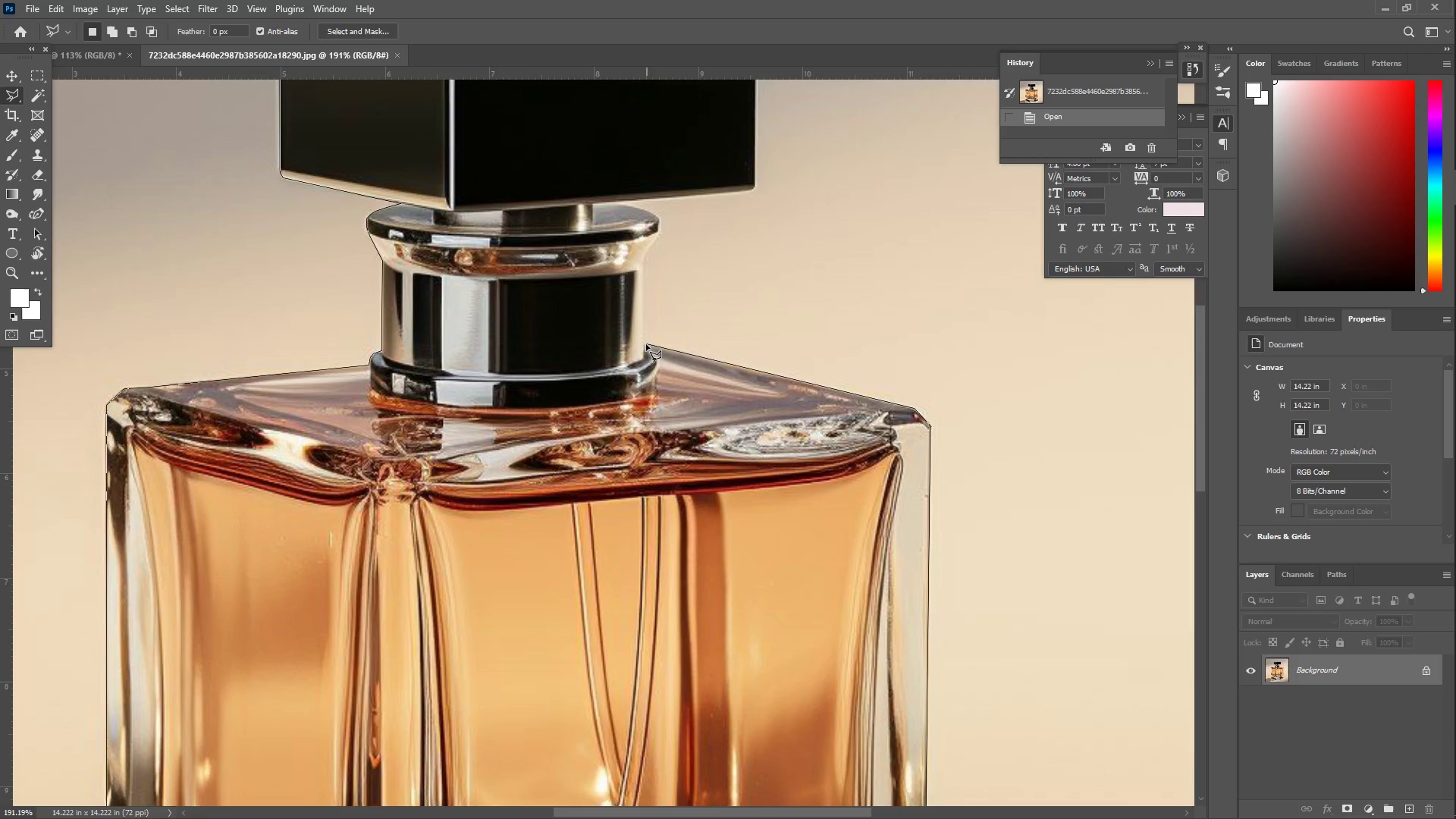 
left_click([645, 344])
 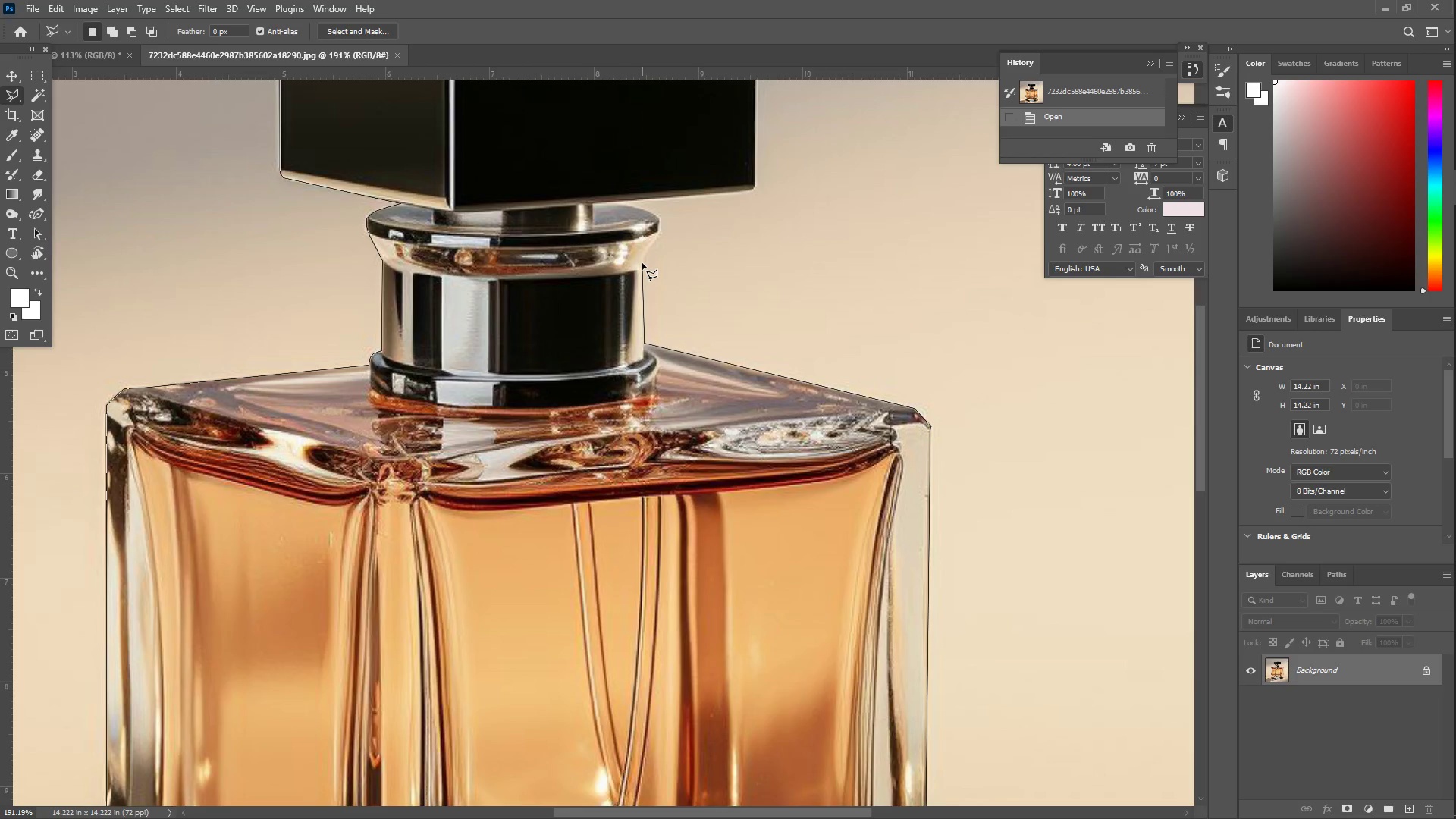 
left_click([642, 263])
 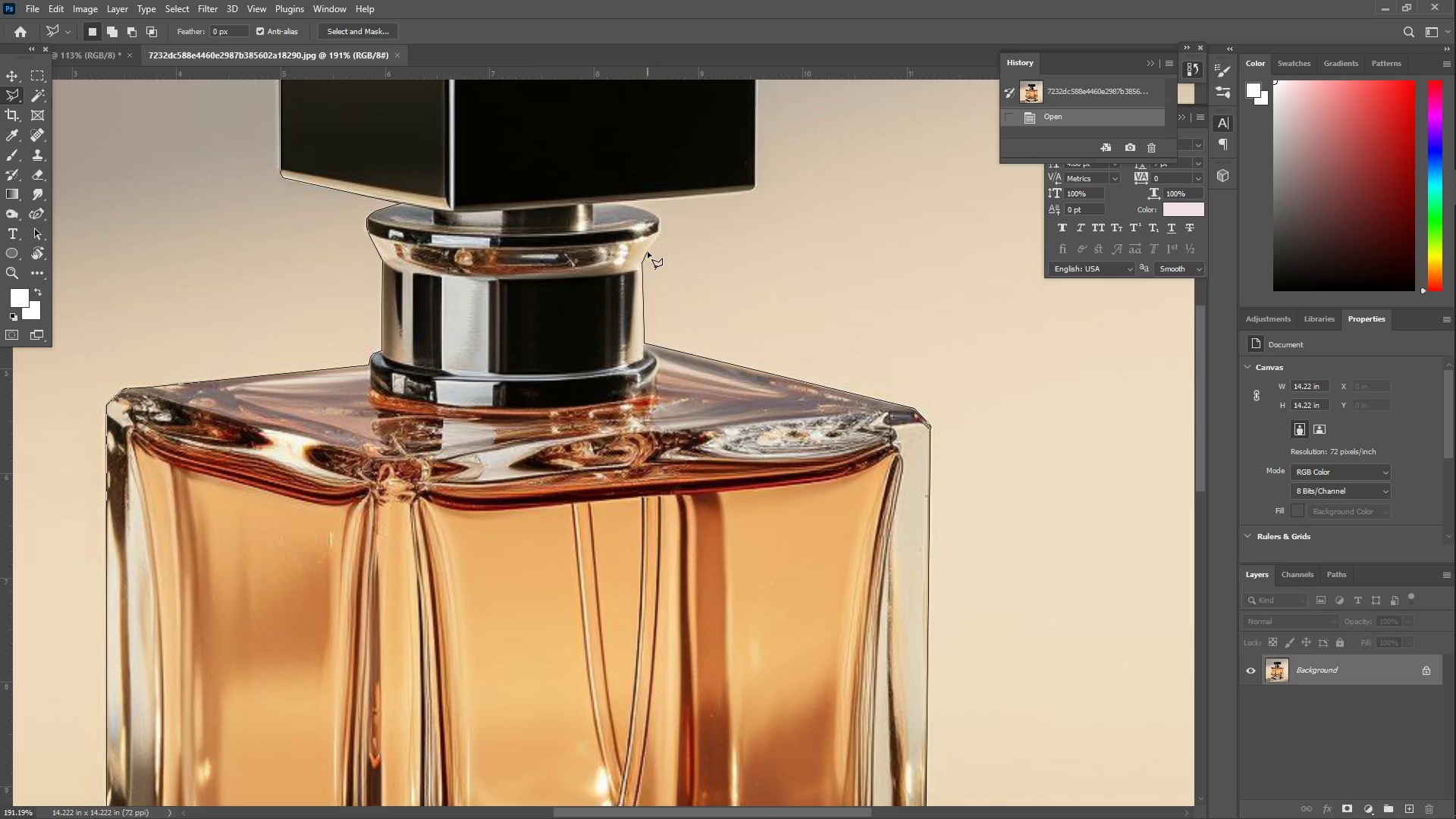 
left_click([648, 250])
 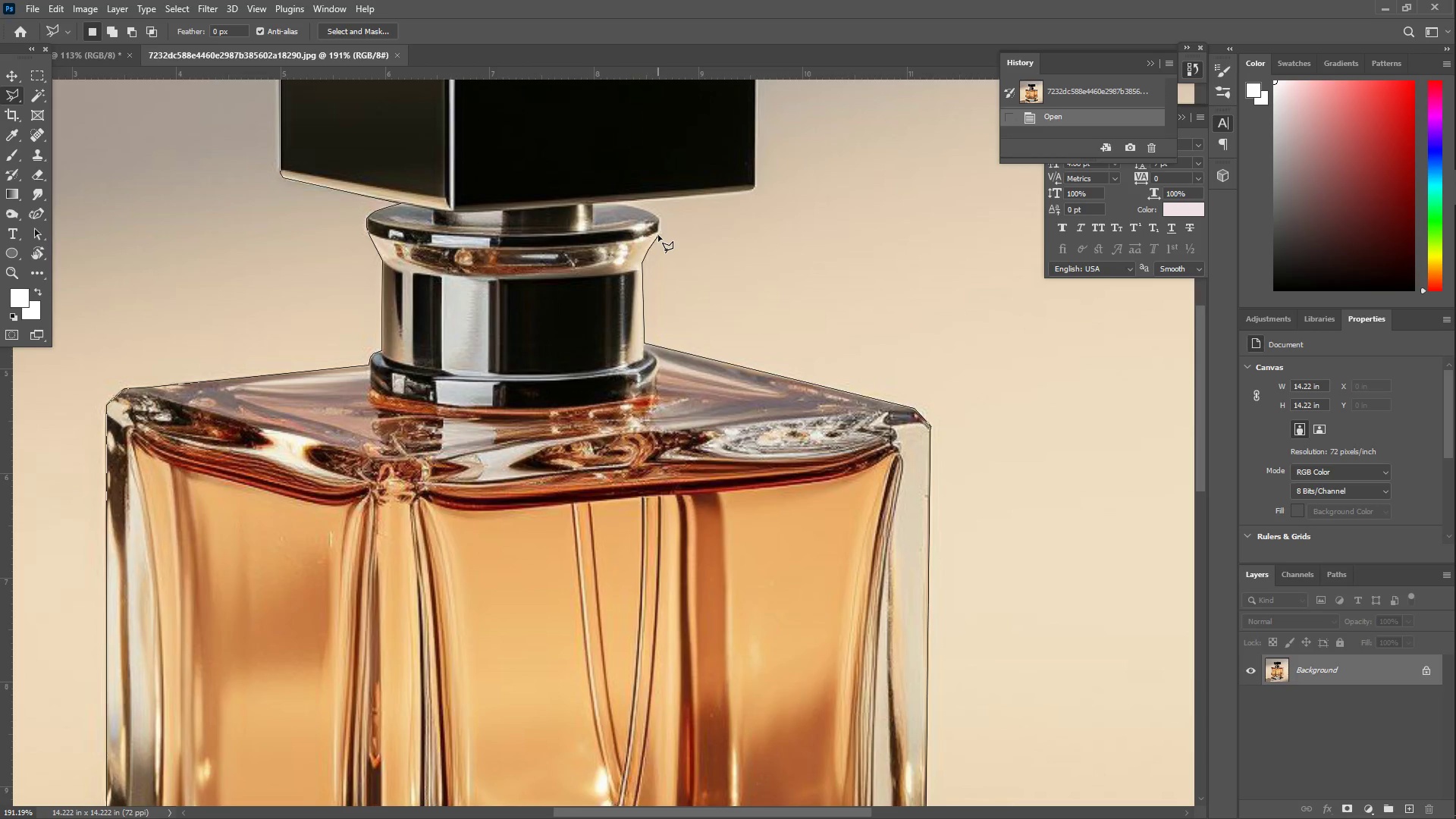 
left_click([658, 234])
 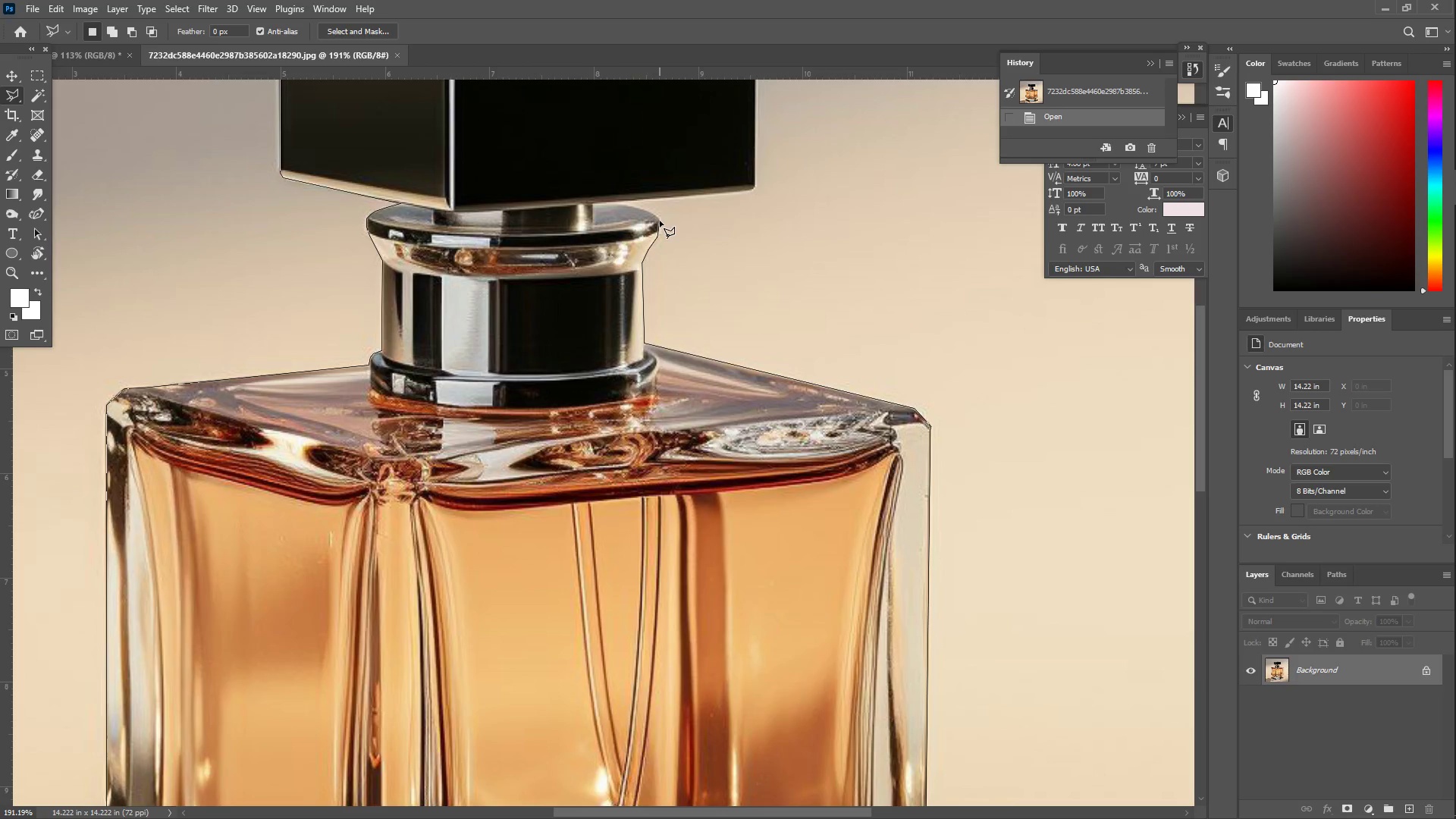 
left_click([660, 221])
 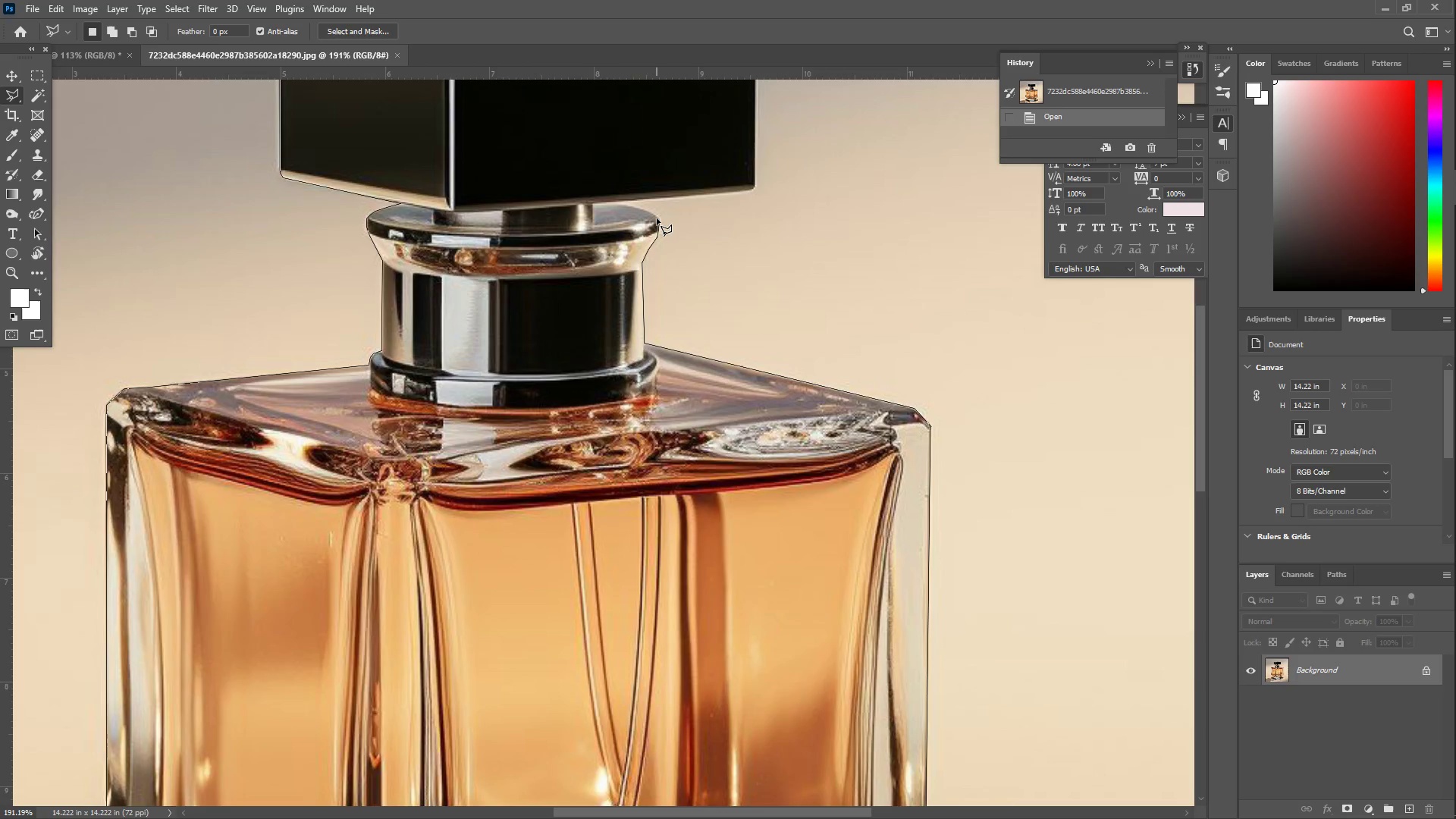 
left_click([657, 218])
 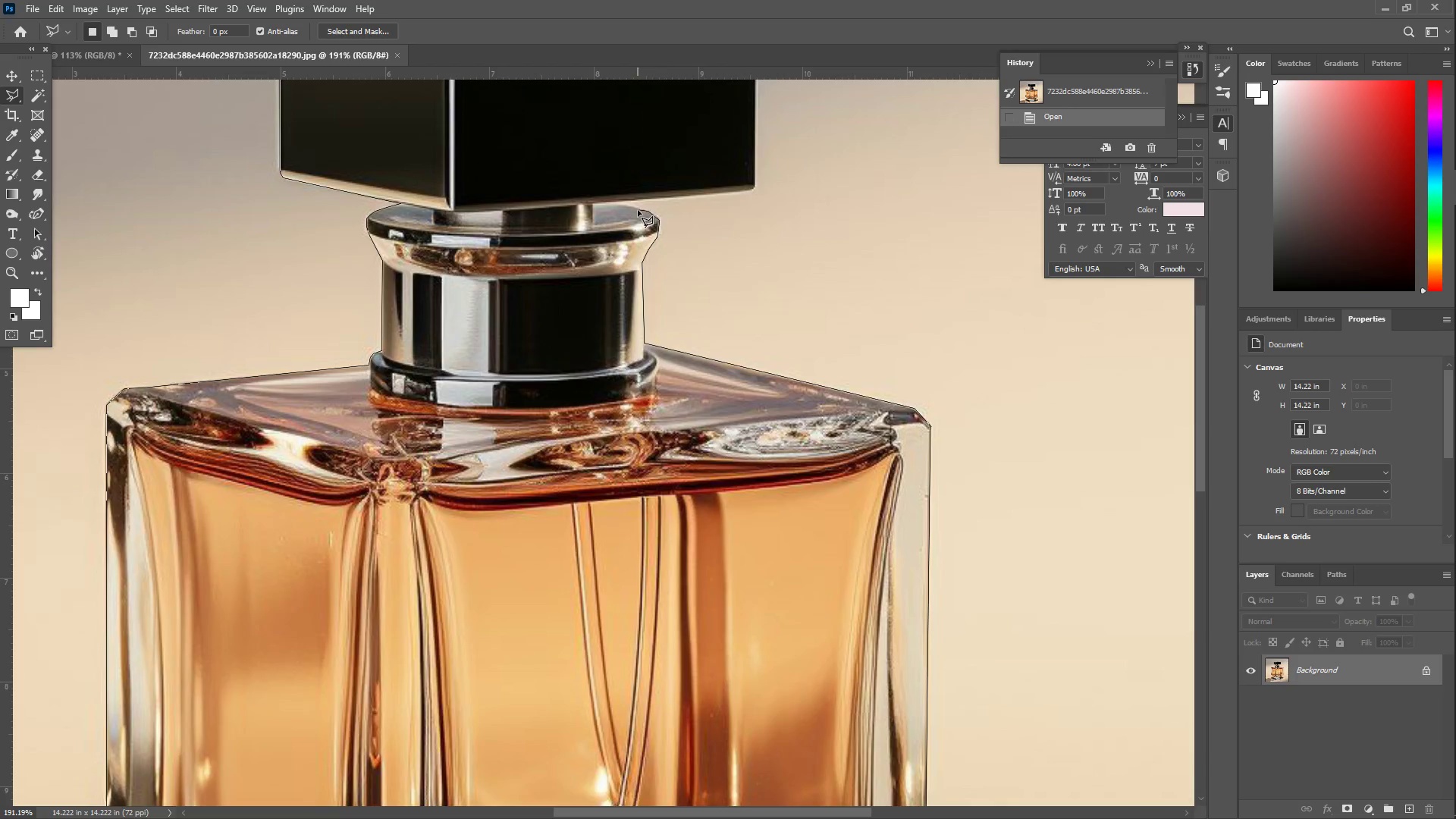 
left_click([633, 207])
 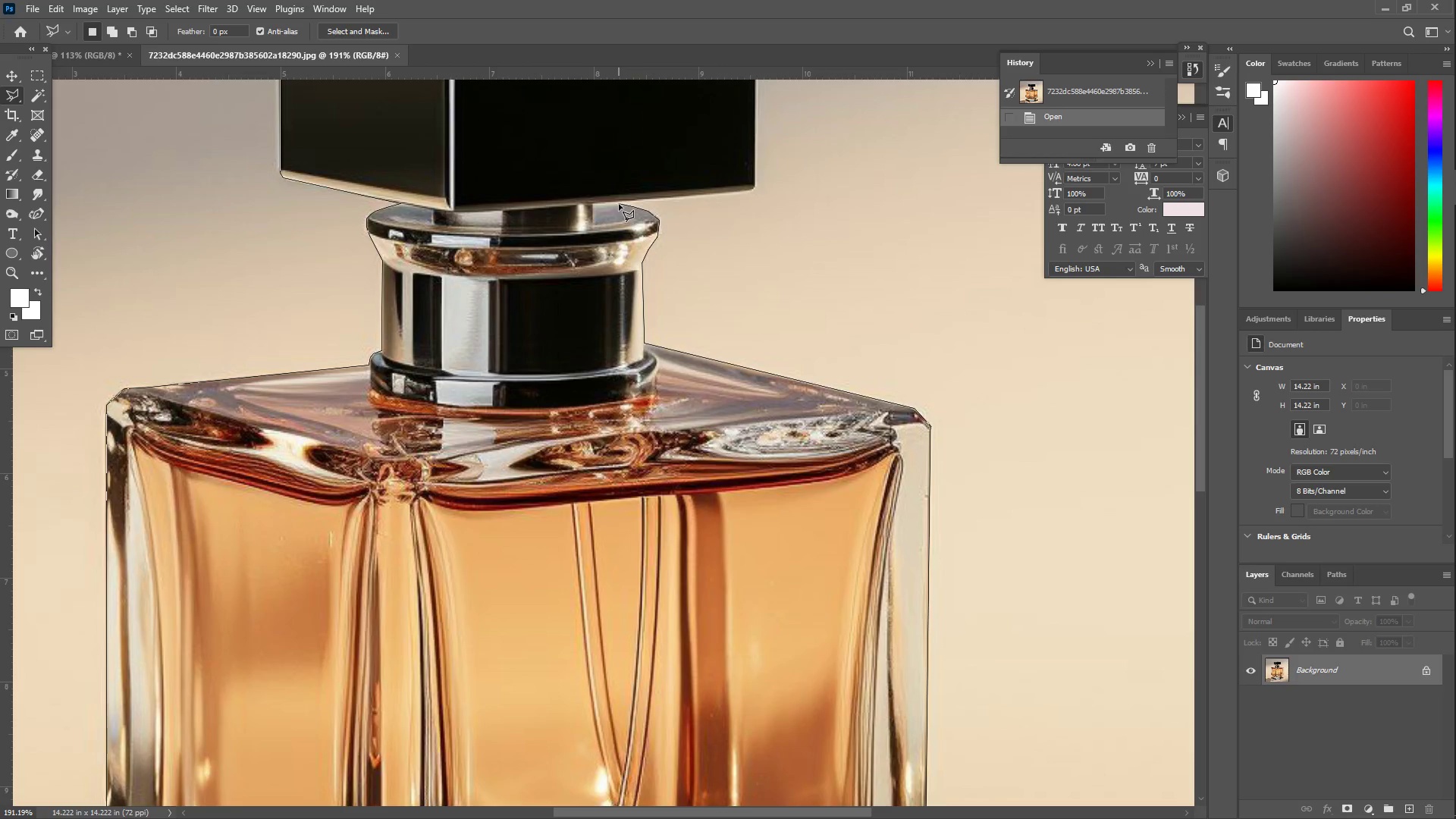 
left_click([619, 204])
 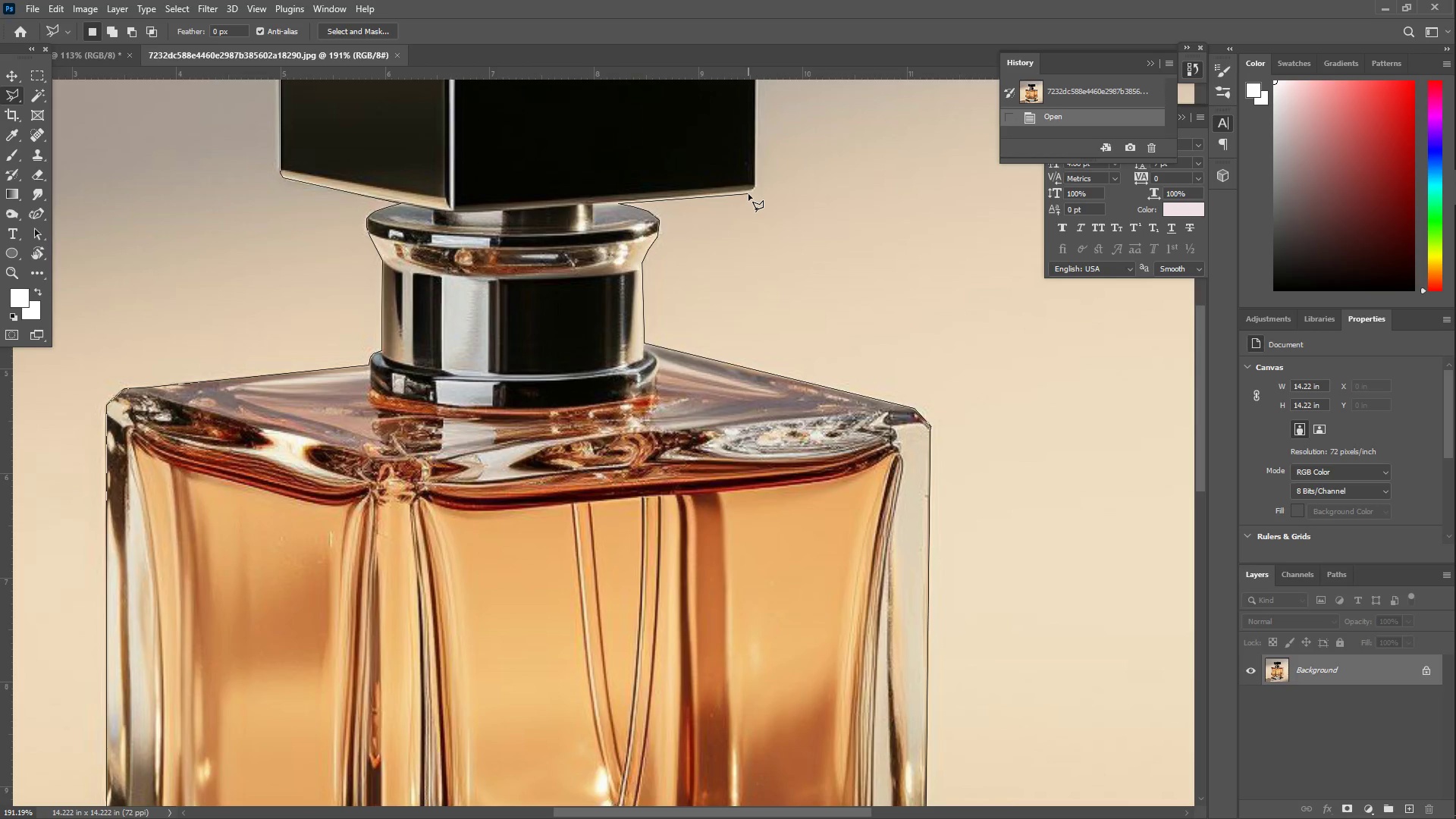 
left_click([748, 194])
 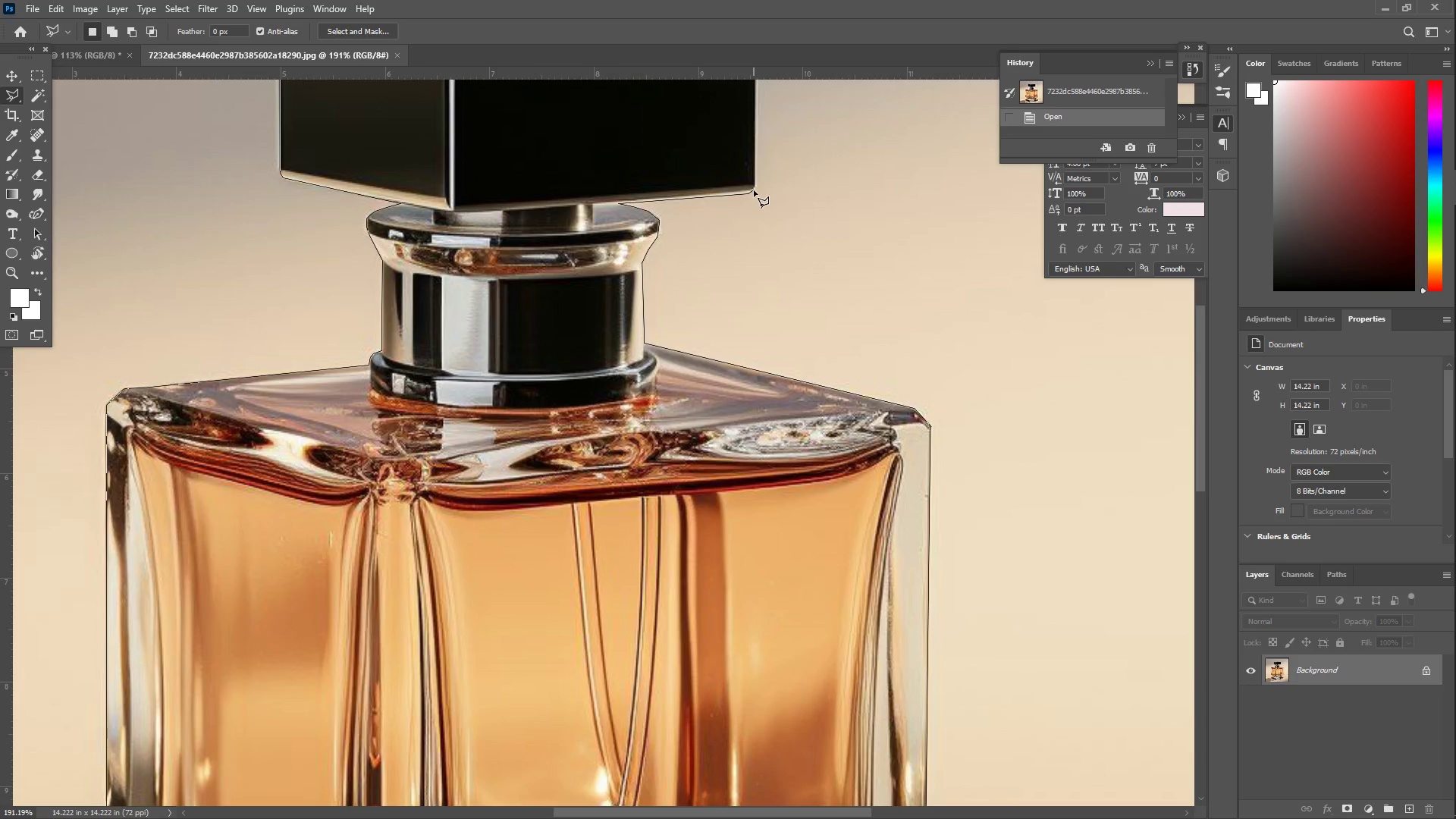 
left_click([754, 190])
 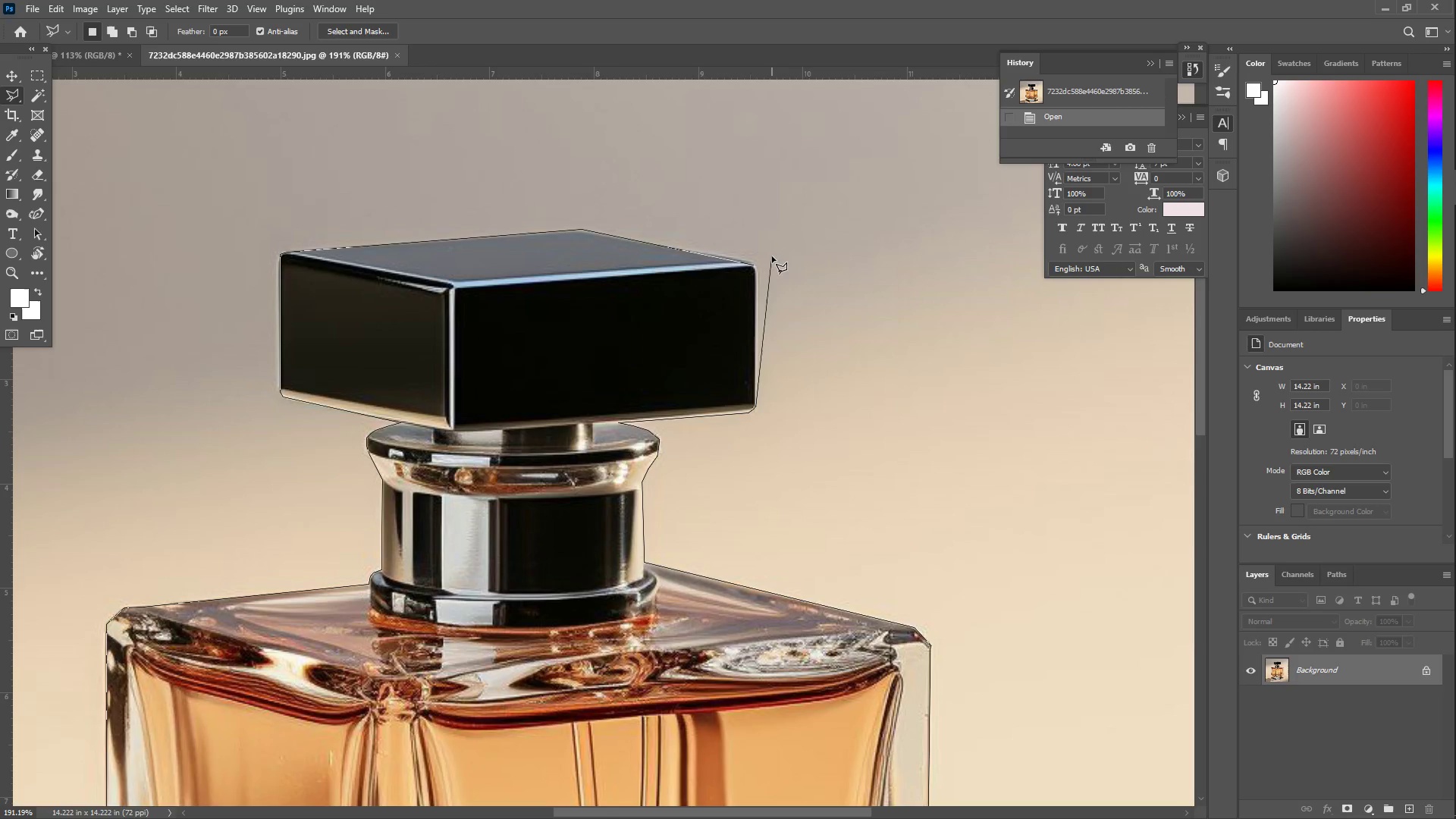 
wait(6.22)
 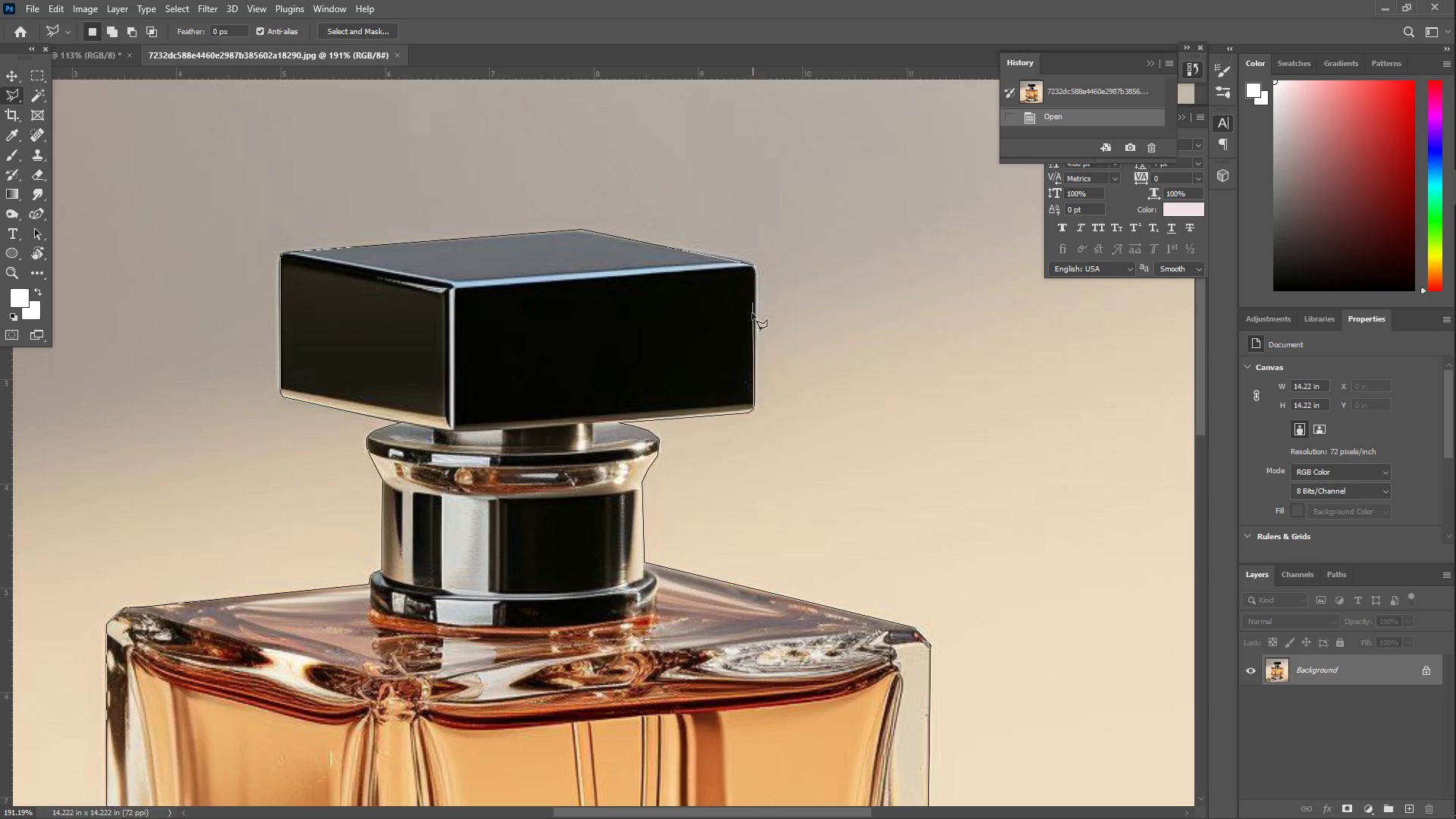 
left_click([756, 272])
 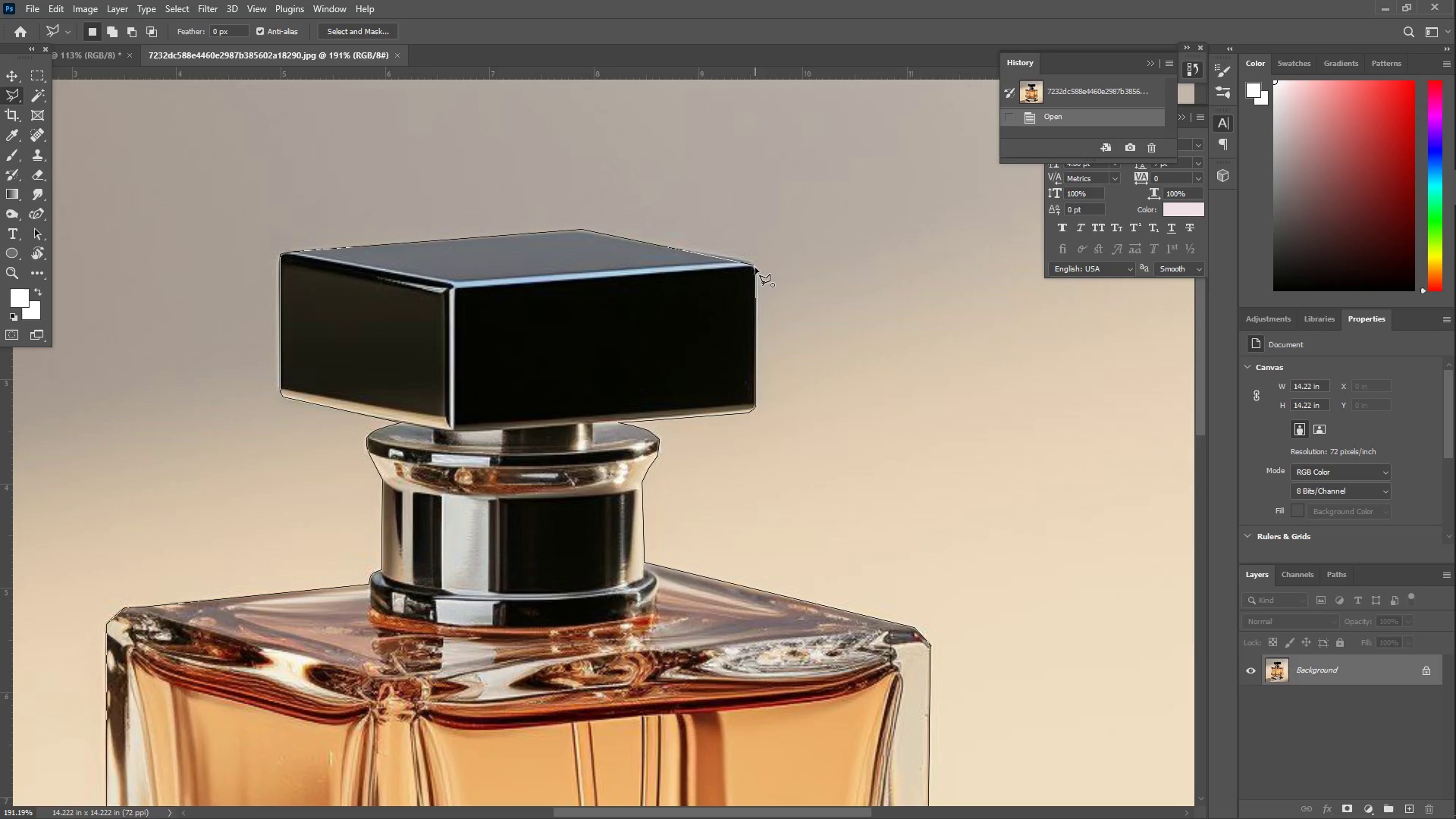 
left_click([755, 268])
 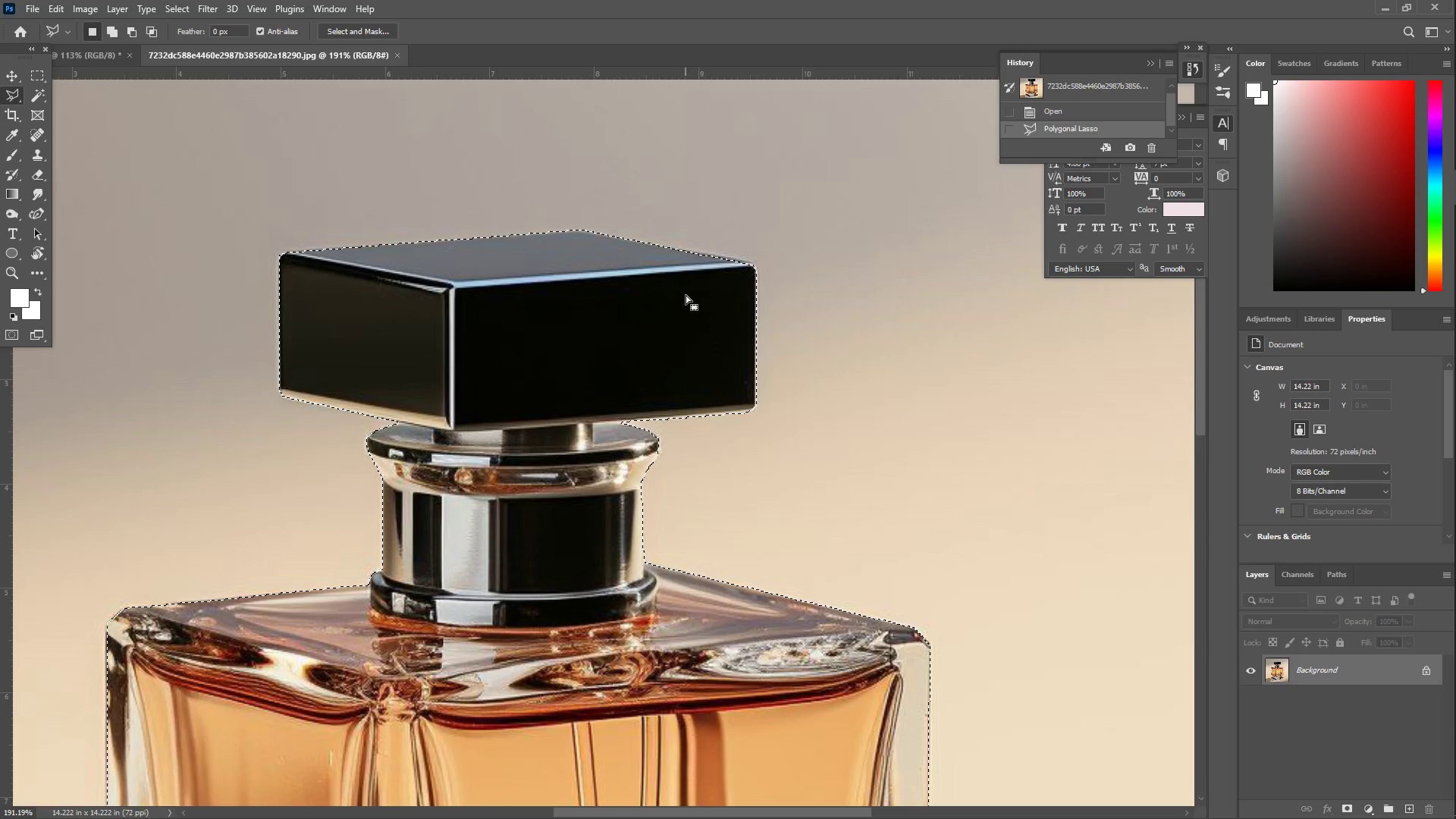 
key(Z)
 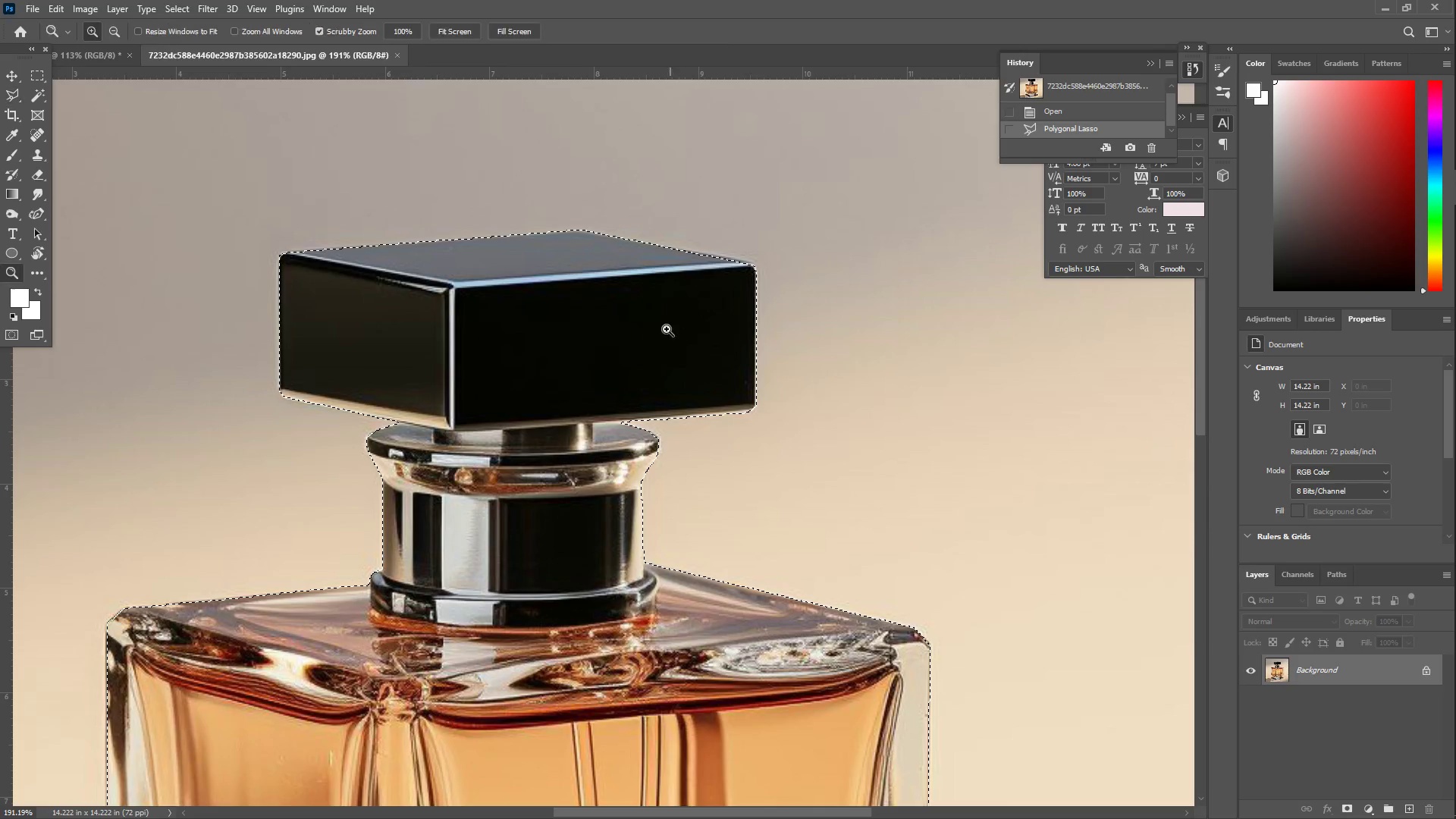 
left_click_drag(start_coordinate=[657, 334], to_coordinate=[616, 337])
 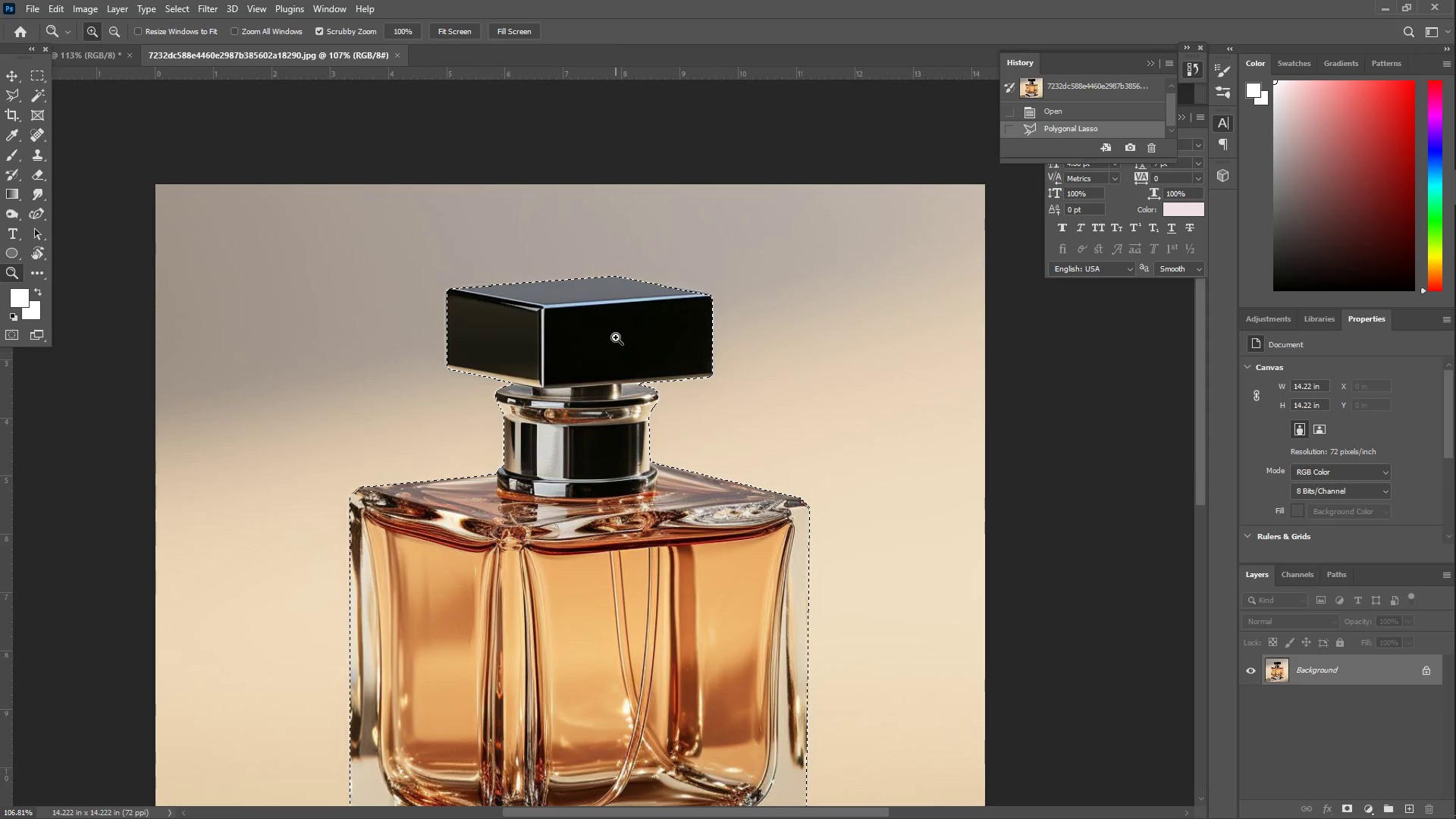 
key(Control+X)
 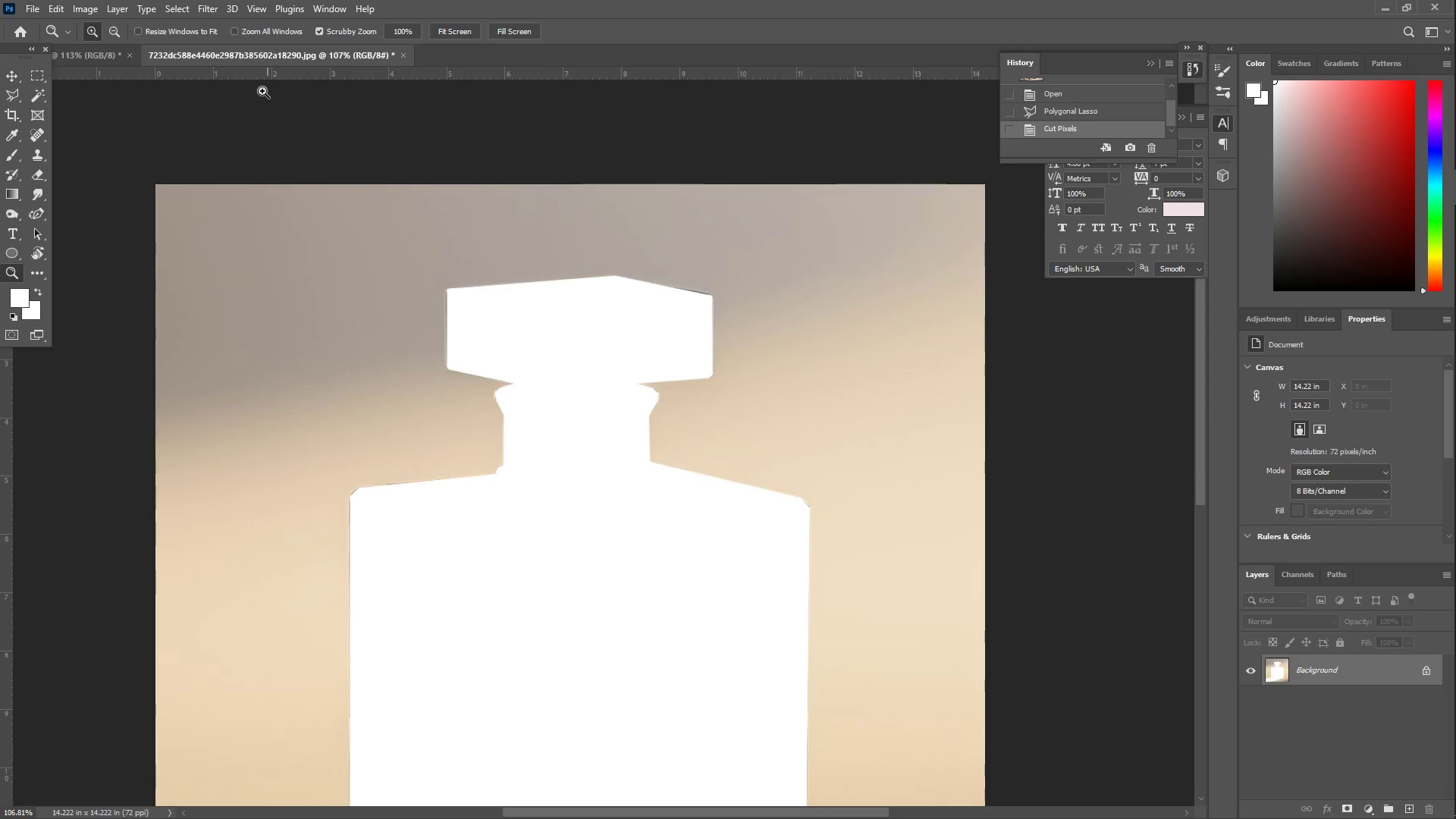 
left_click([89, 55])
 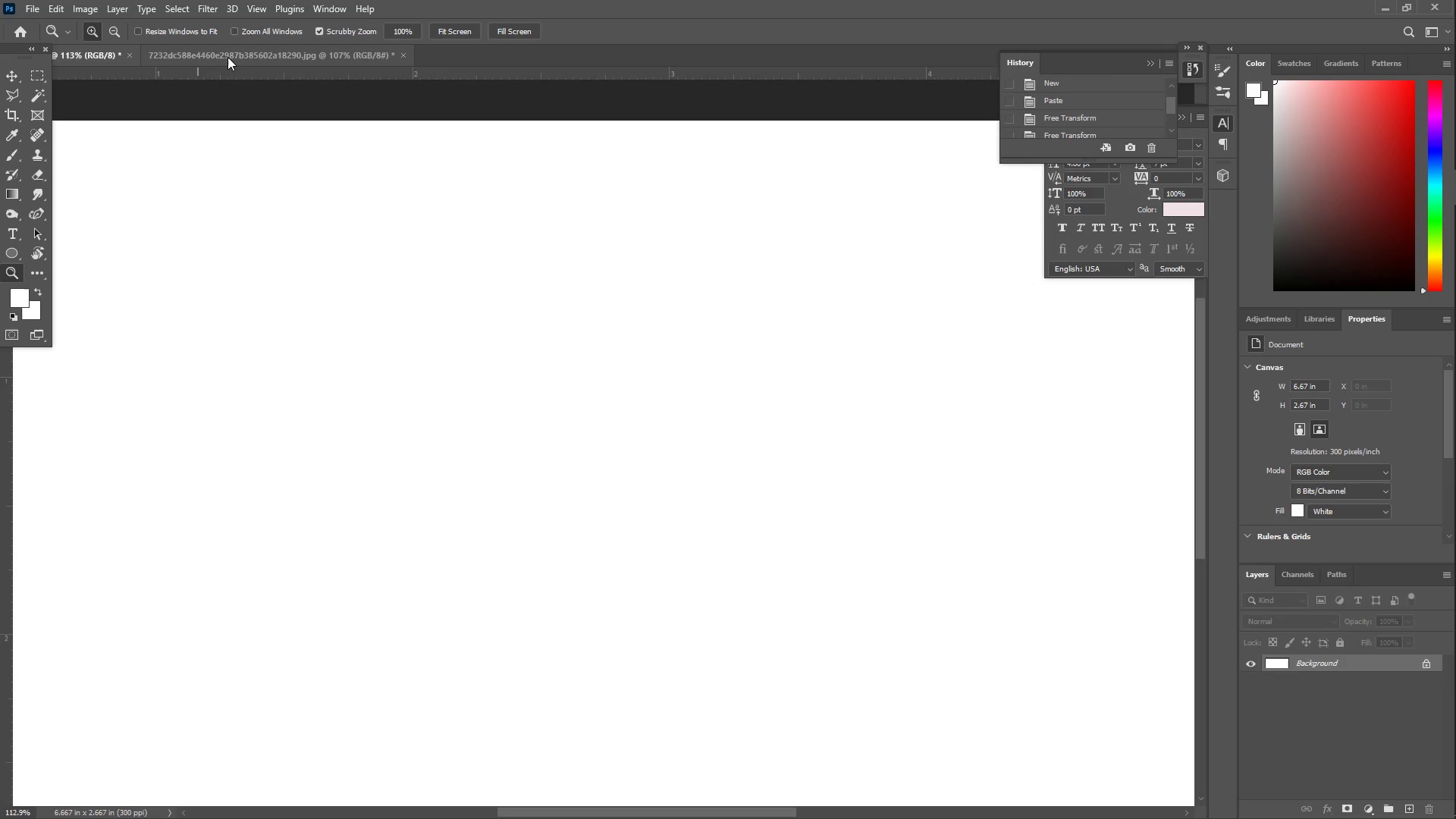 
left_click([230, 57])
 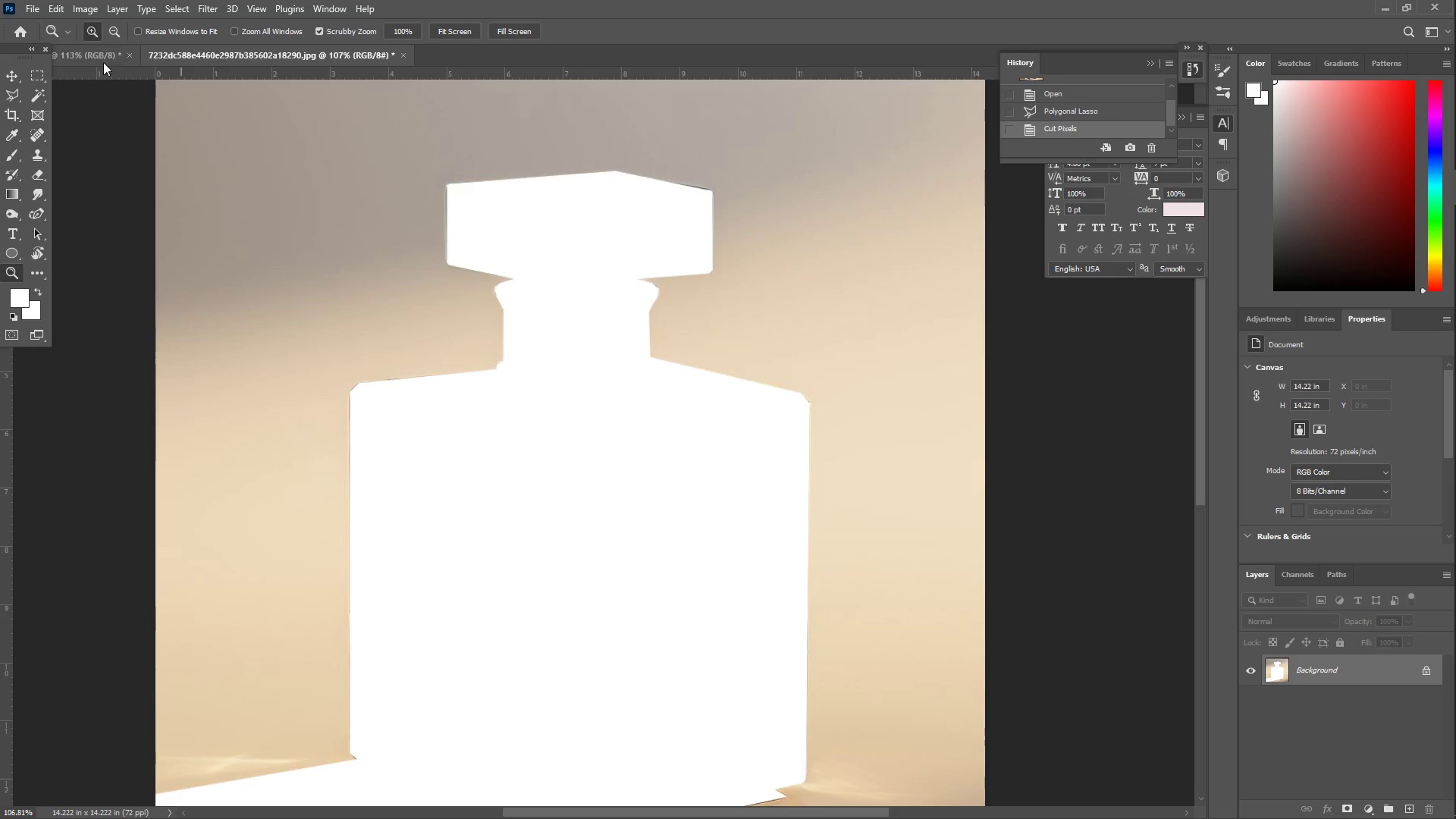 
left_click([93, 55])
 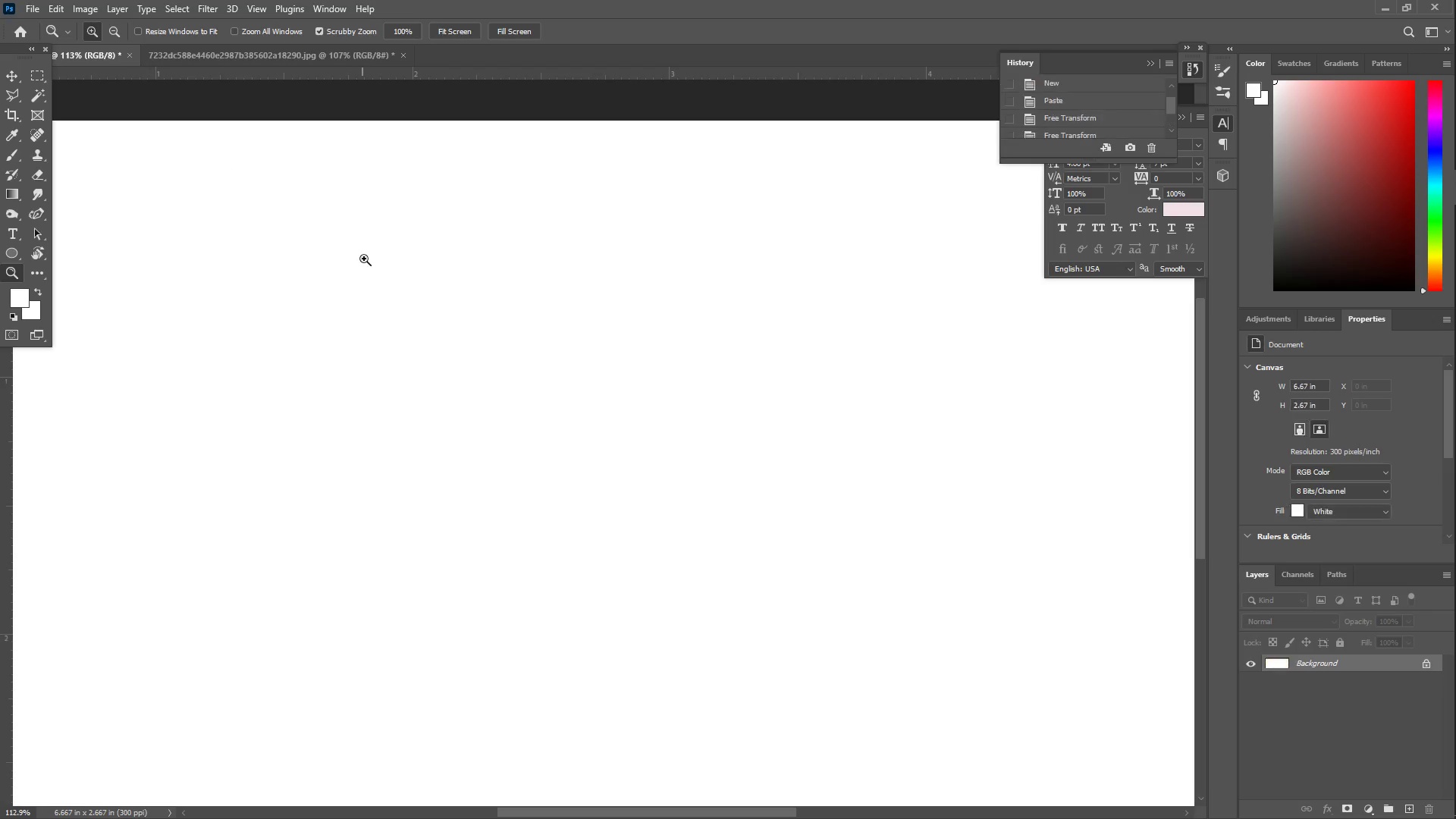 
key(Z)
 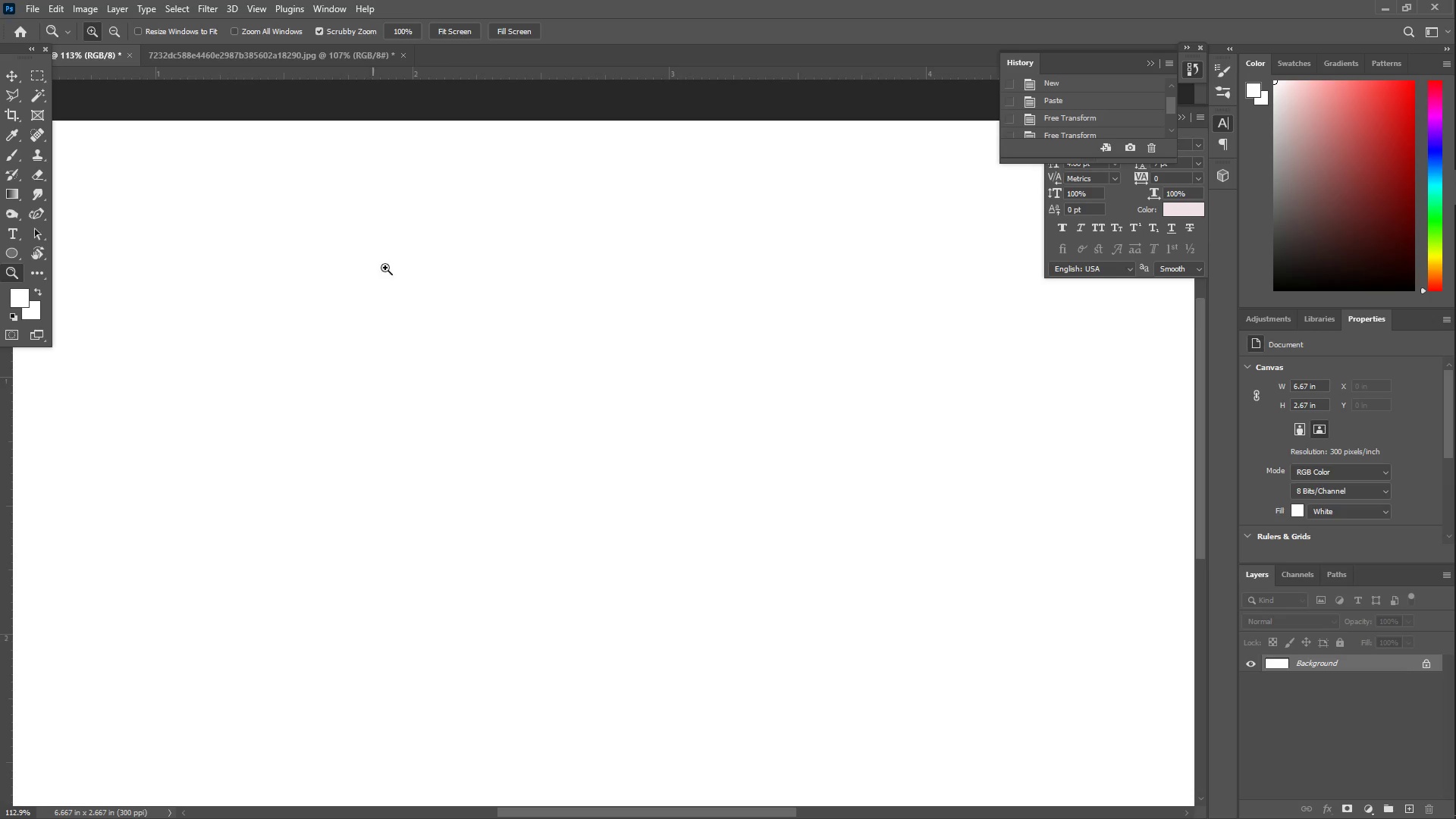 
left_click_drag(start_coordinate=[419, 285], to_coordinate=[379, 286])
 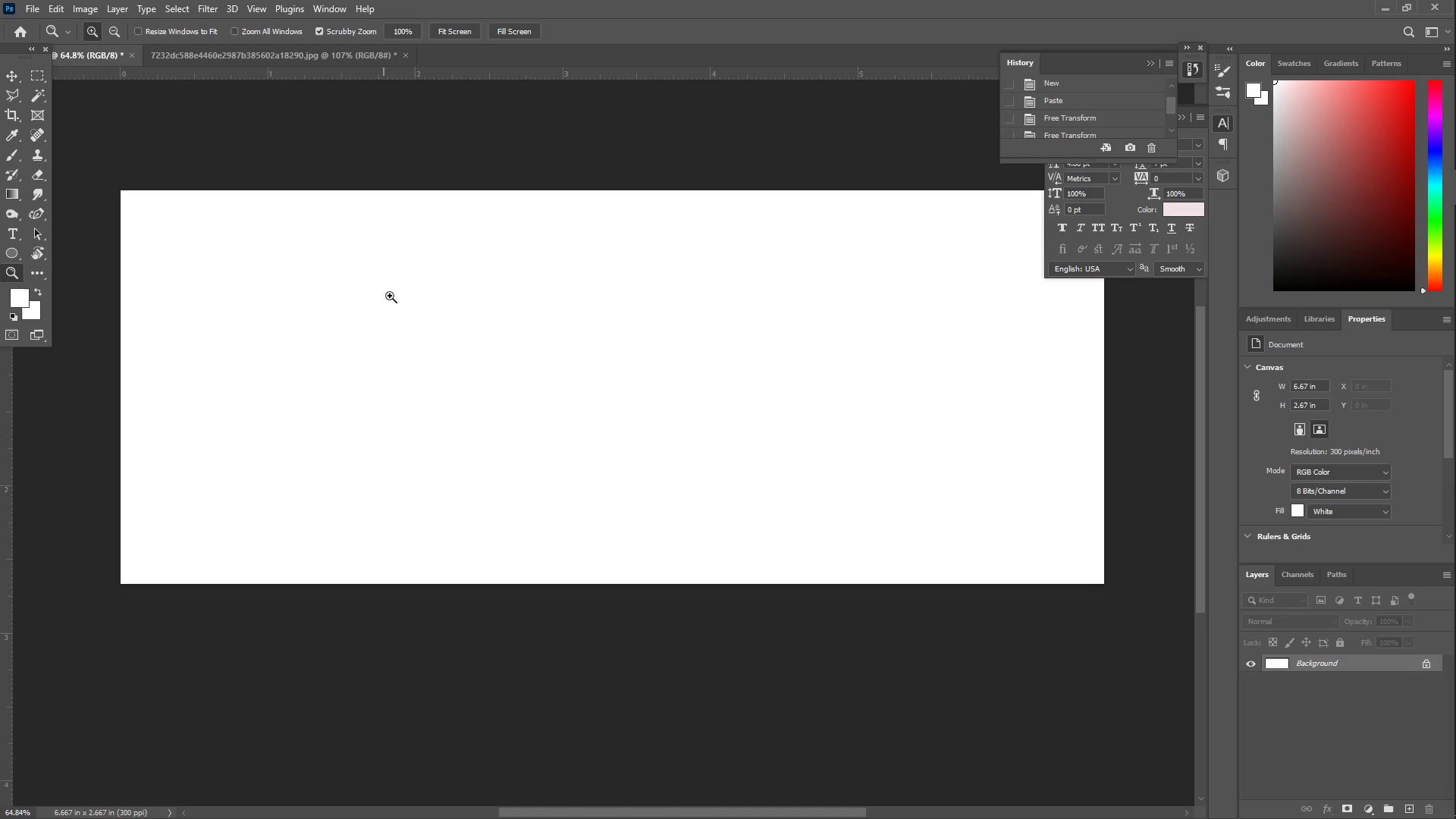 
hold_key(key=Space, duration=0.81)
 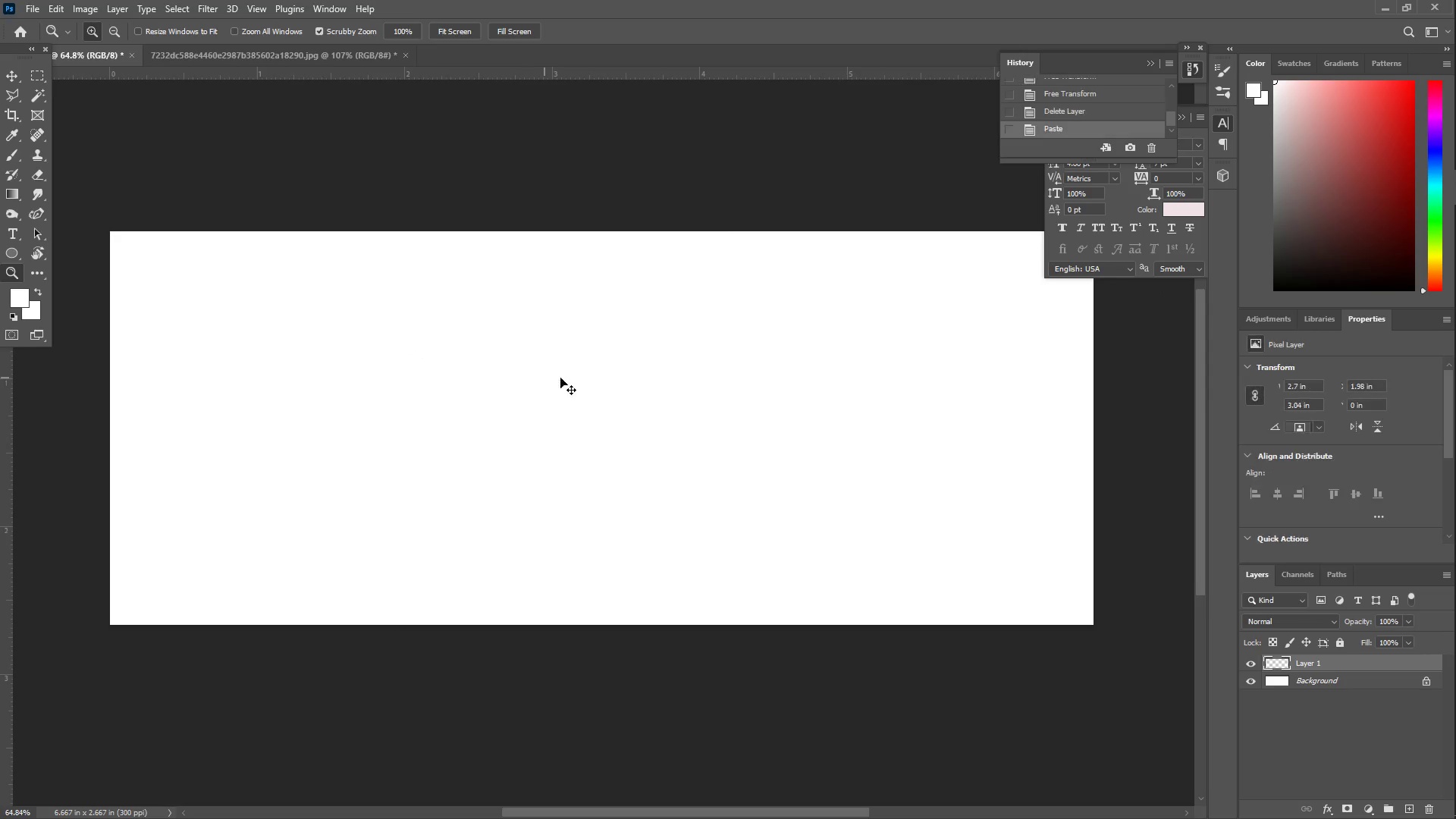 
left_click_drag(start_coordinate=[425, 314], to_coordinate=[414, 355])
 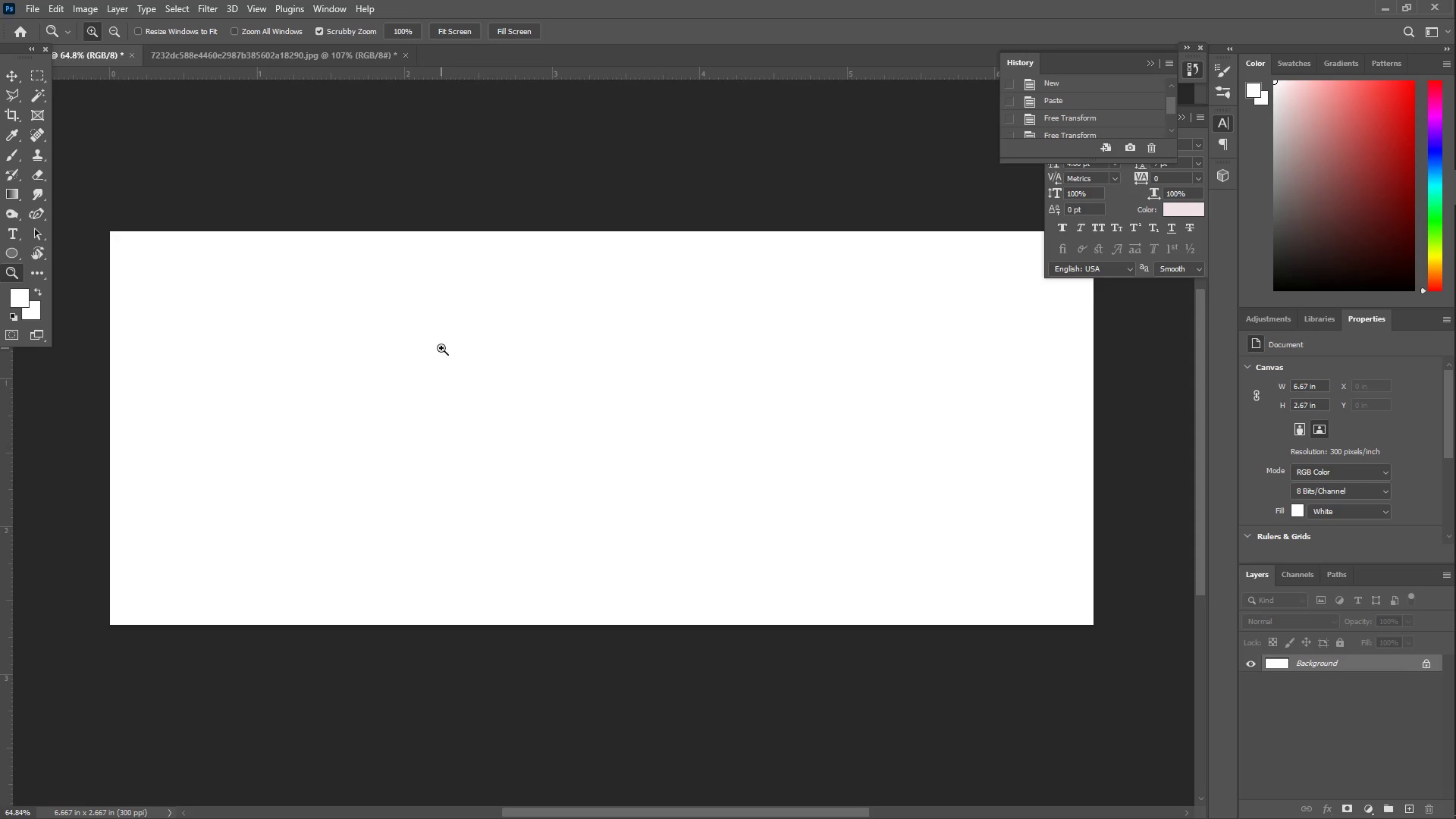 
key(Control+V)
 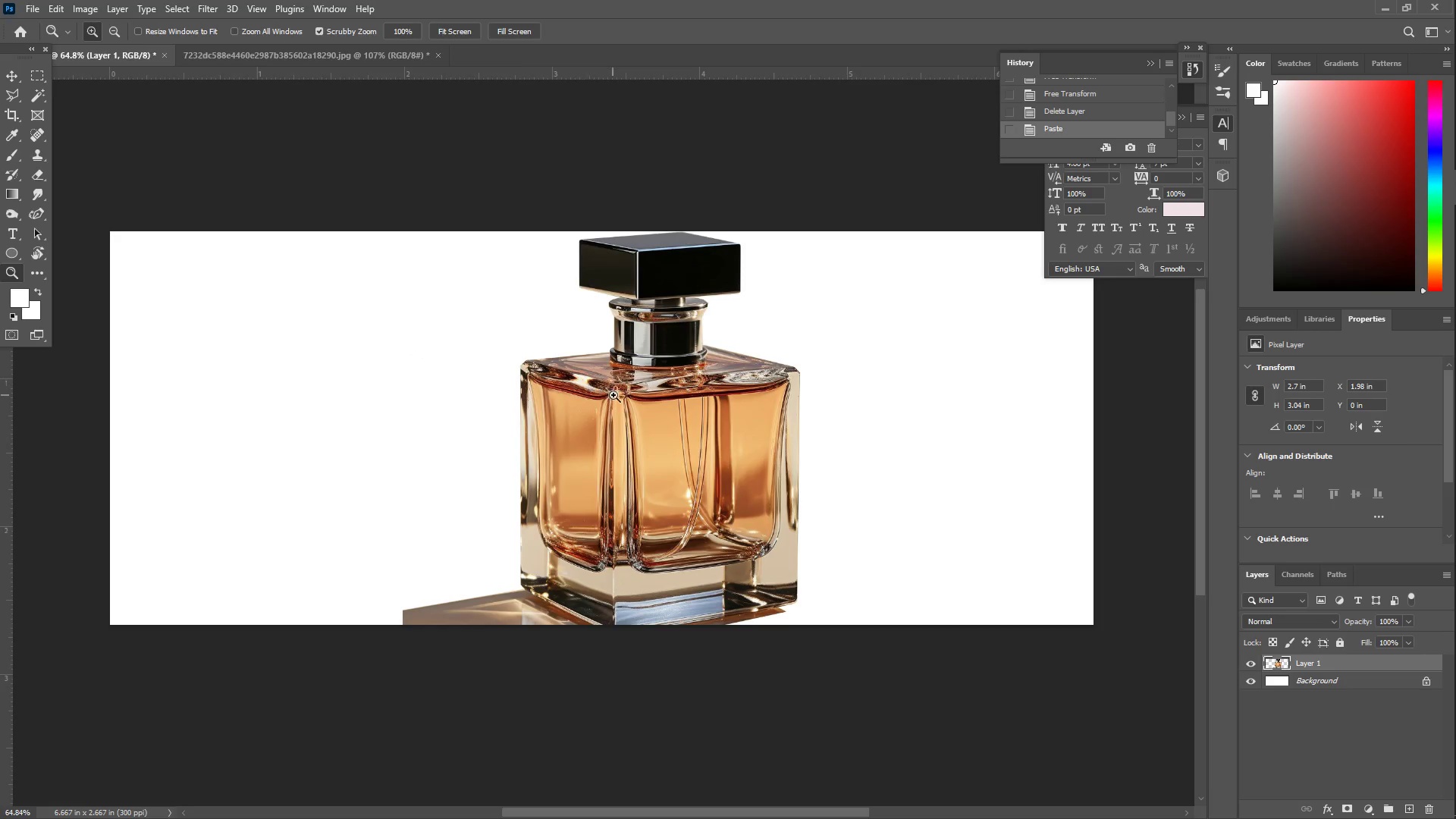 
key(Control+T)
 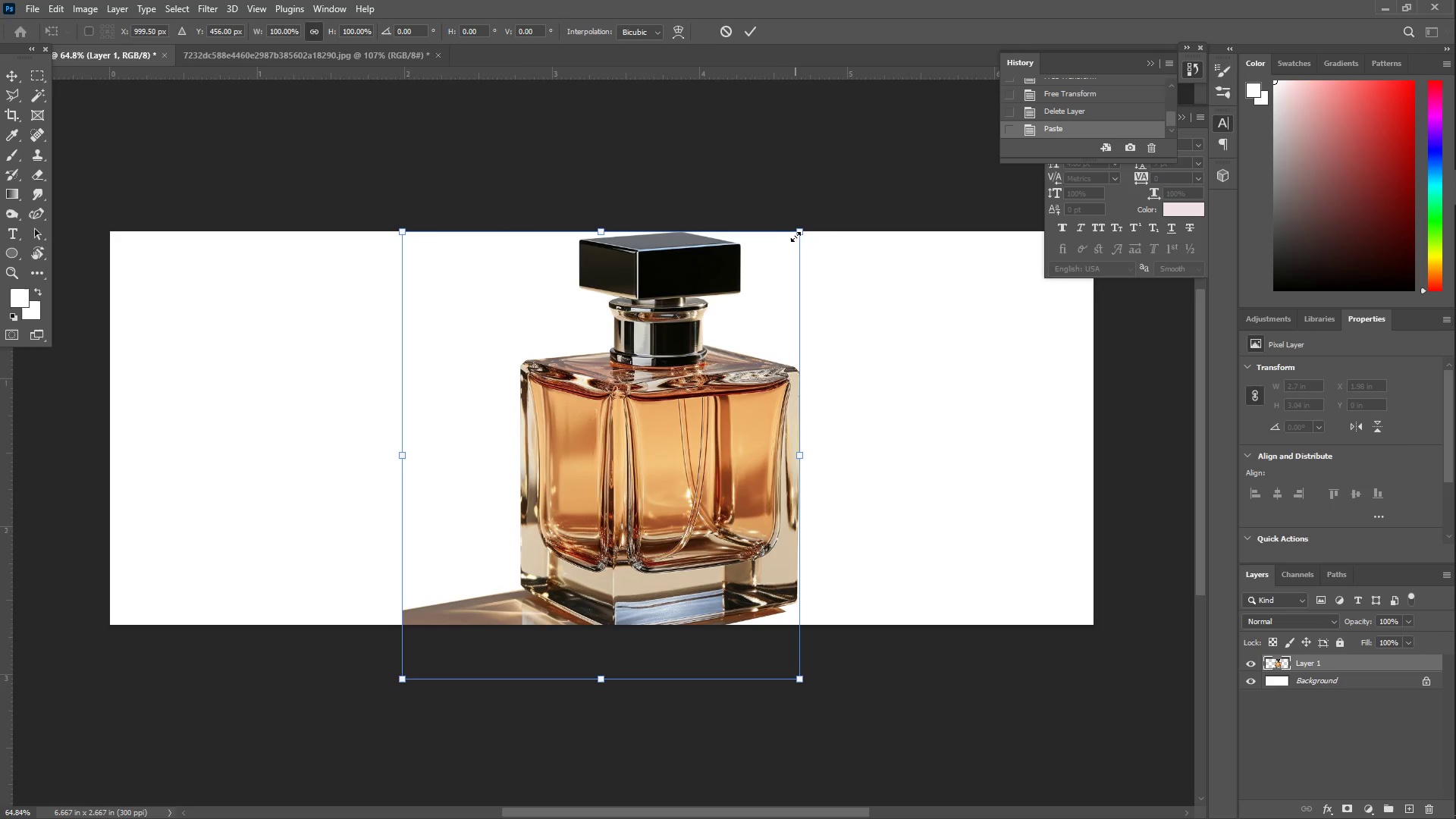 
left_click_drag(start_coordinate=[797, 235], to_coordinate=[727, 262])
 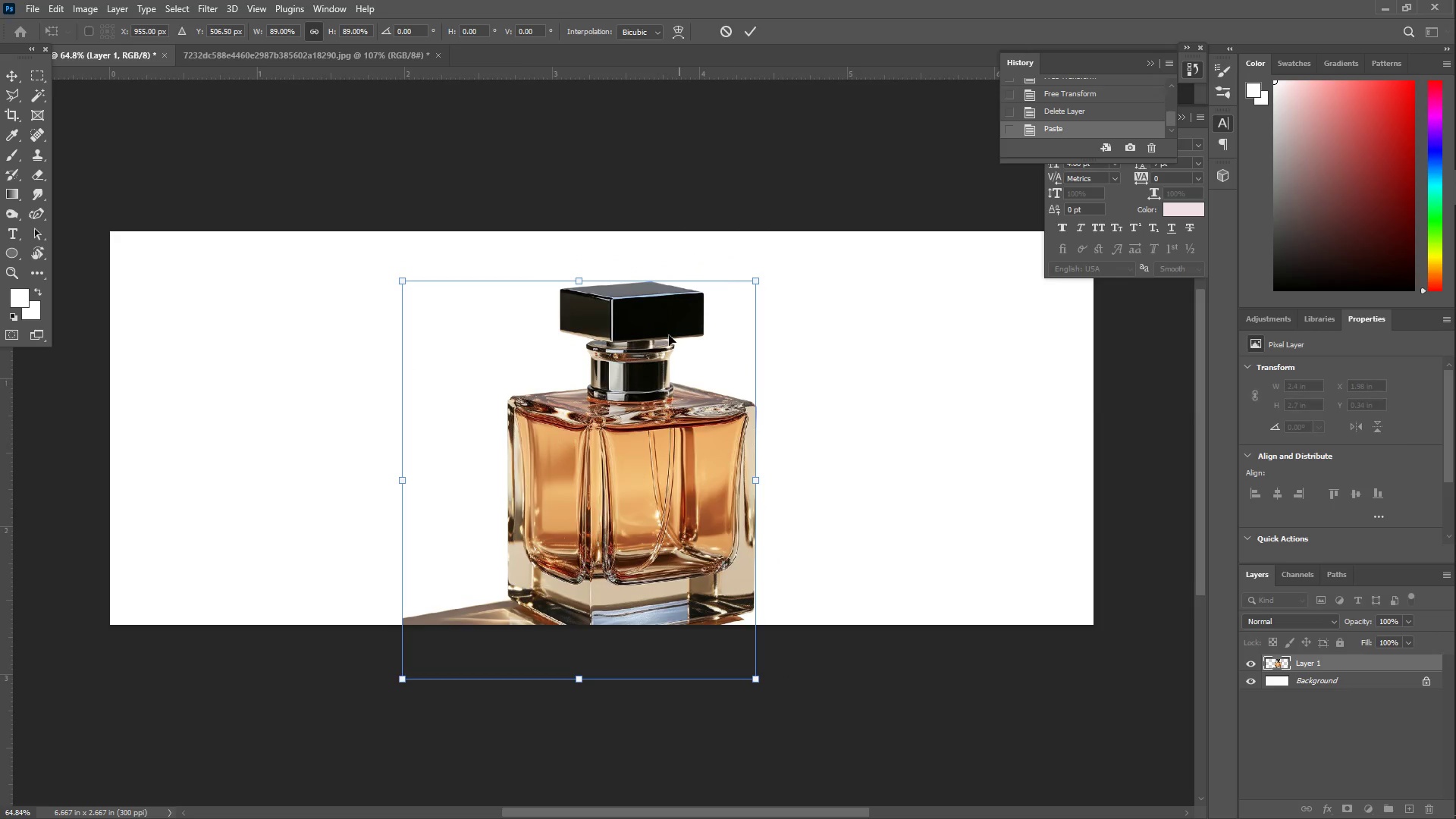 
left_click_drag(start_coordinate=[653, 380], to_coordinate=[630, 342])
 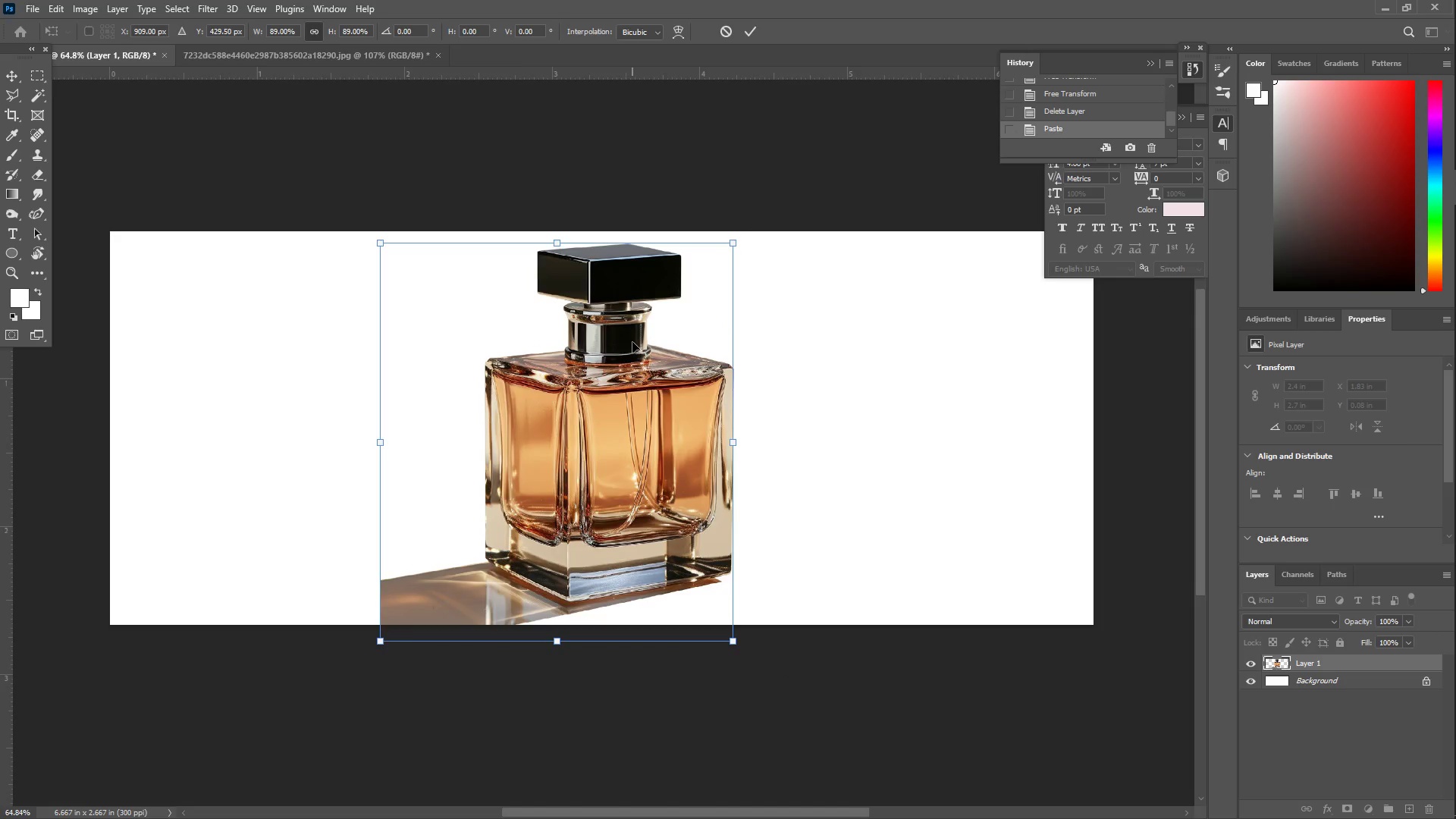 
key(Enter)
 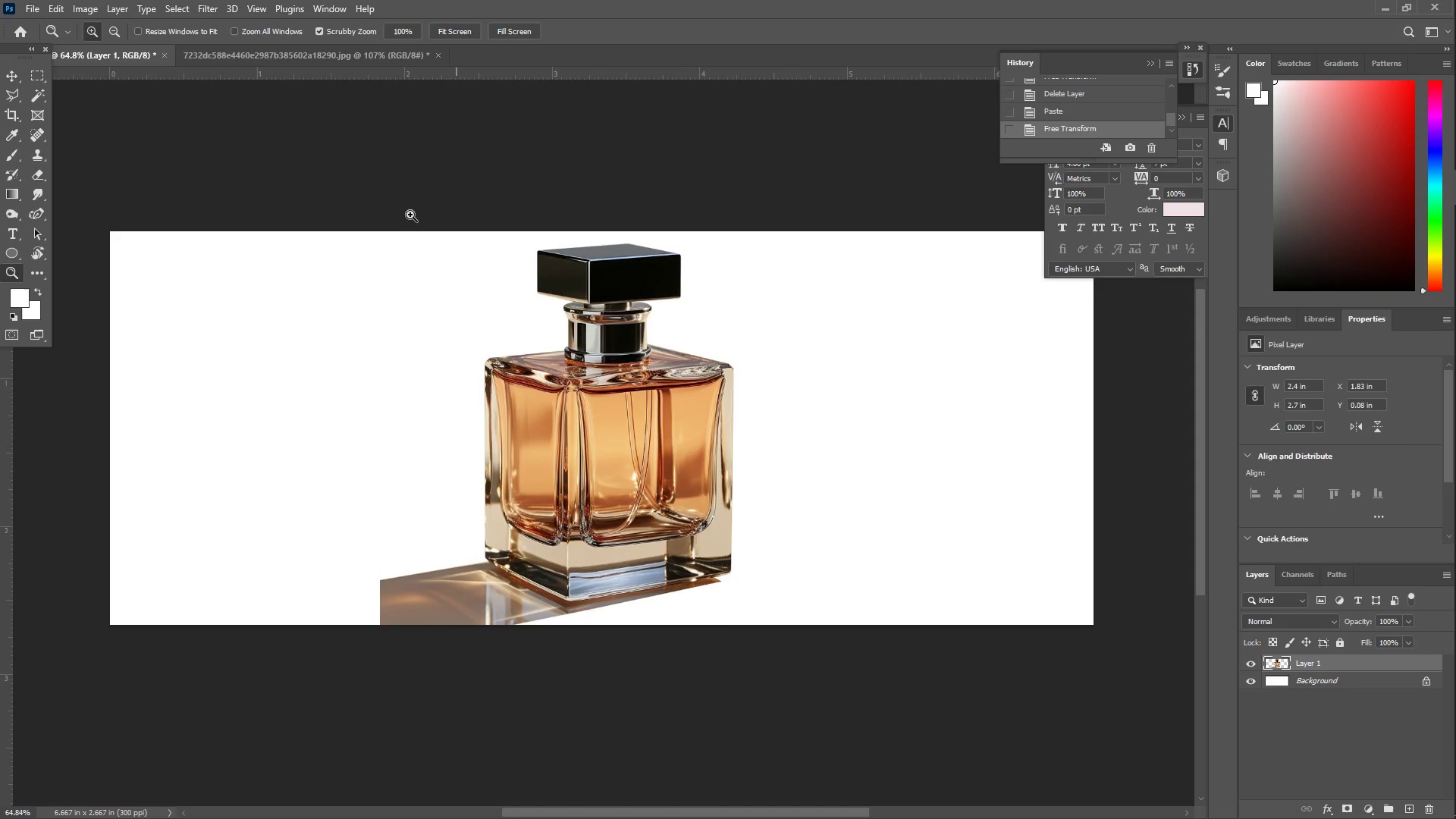 
key(Z)
 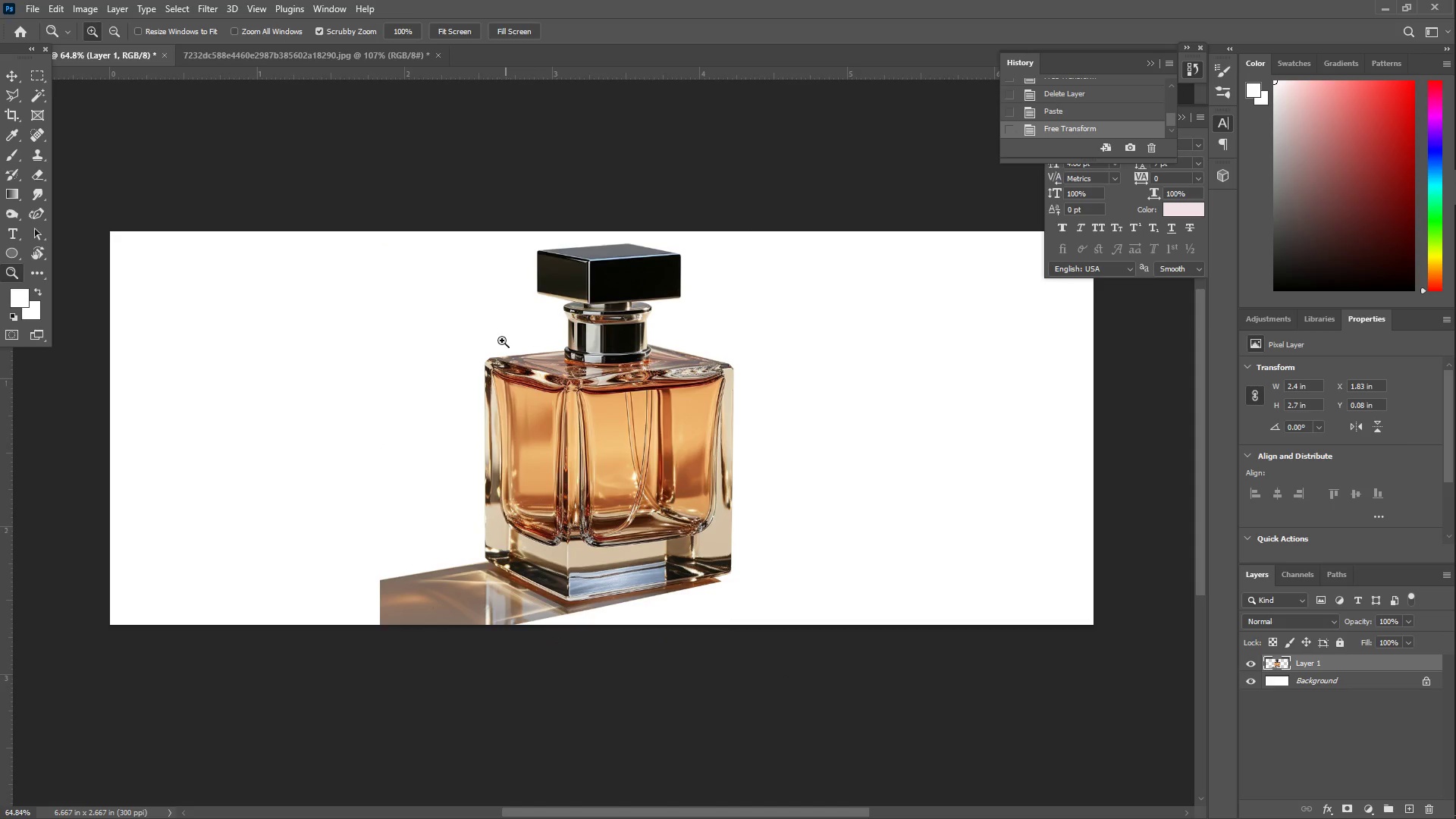 
left_click_drag(start_coordinate=[513, 378], to_coordinate=[527, 381])
 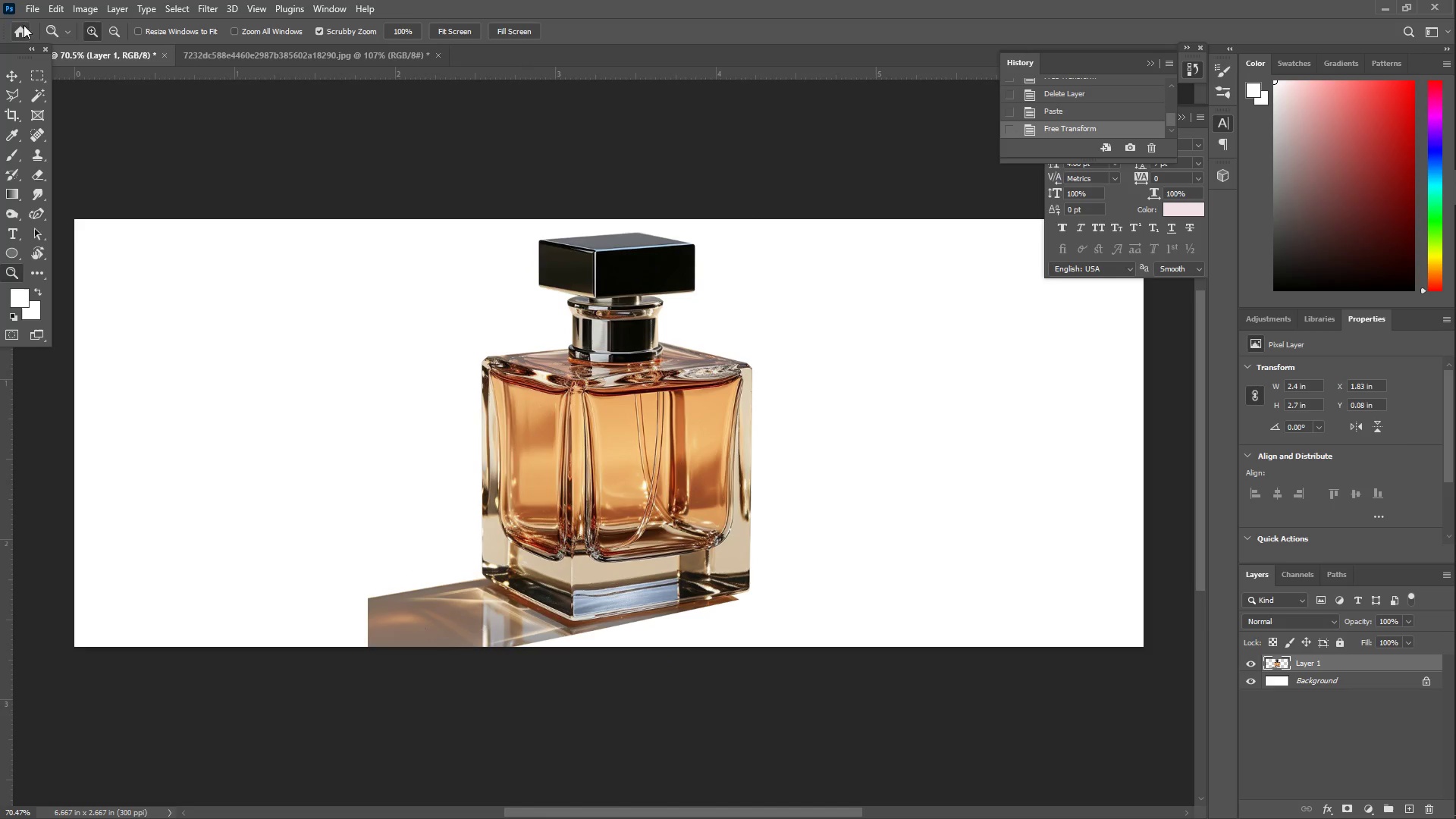 
left_click([36, 8])
 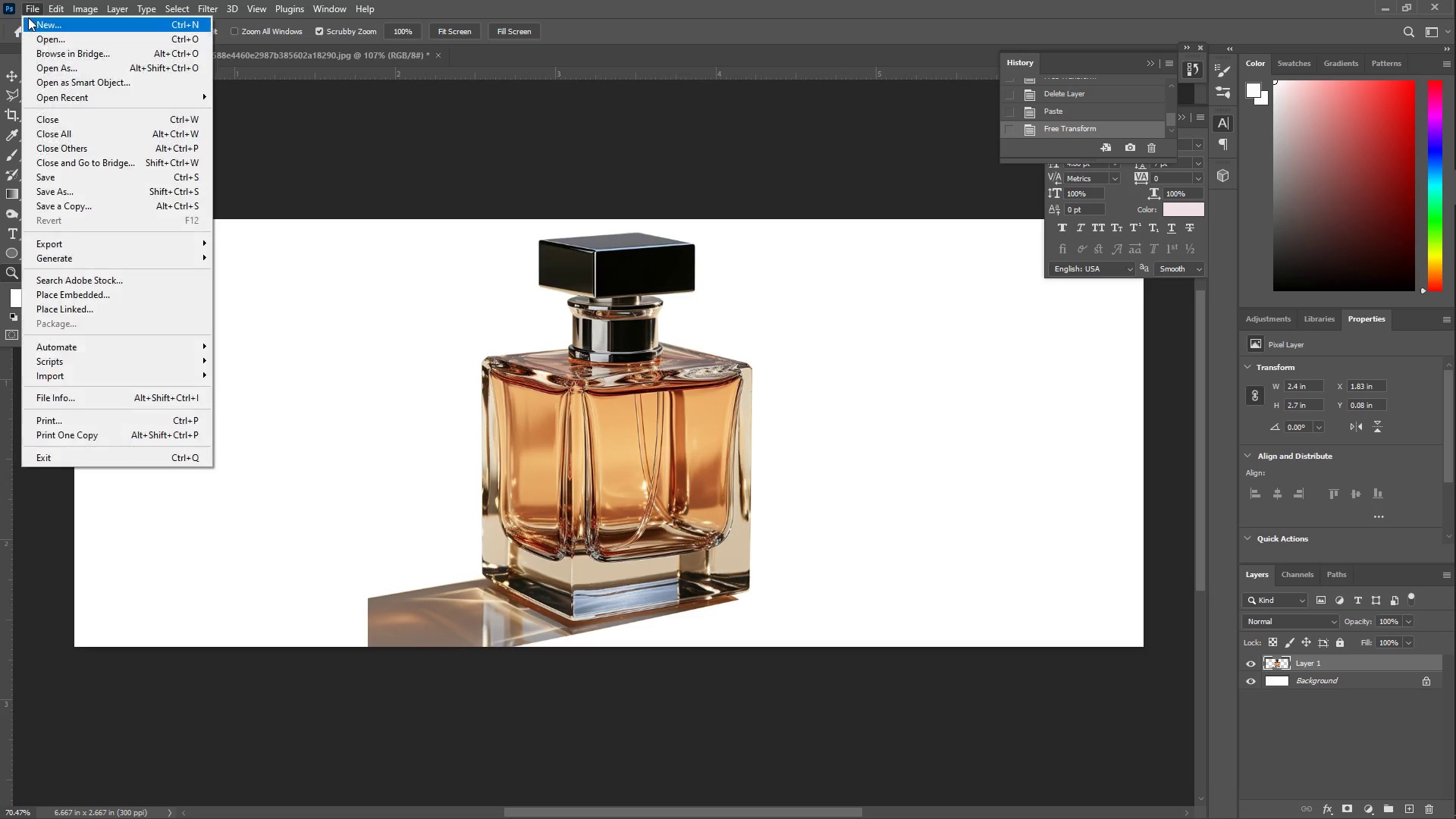 
left_click([40, 36])
 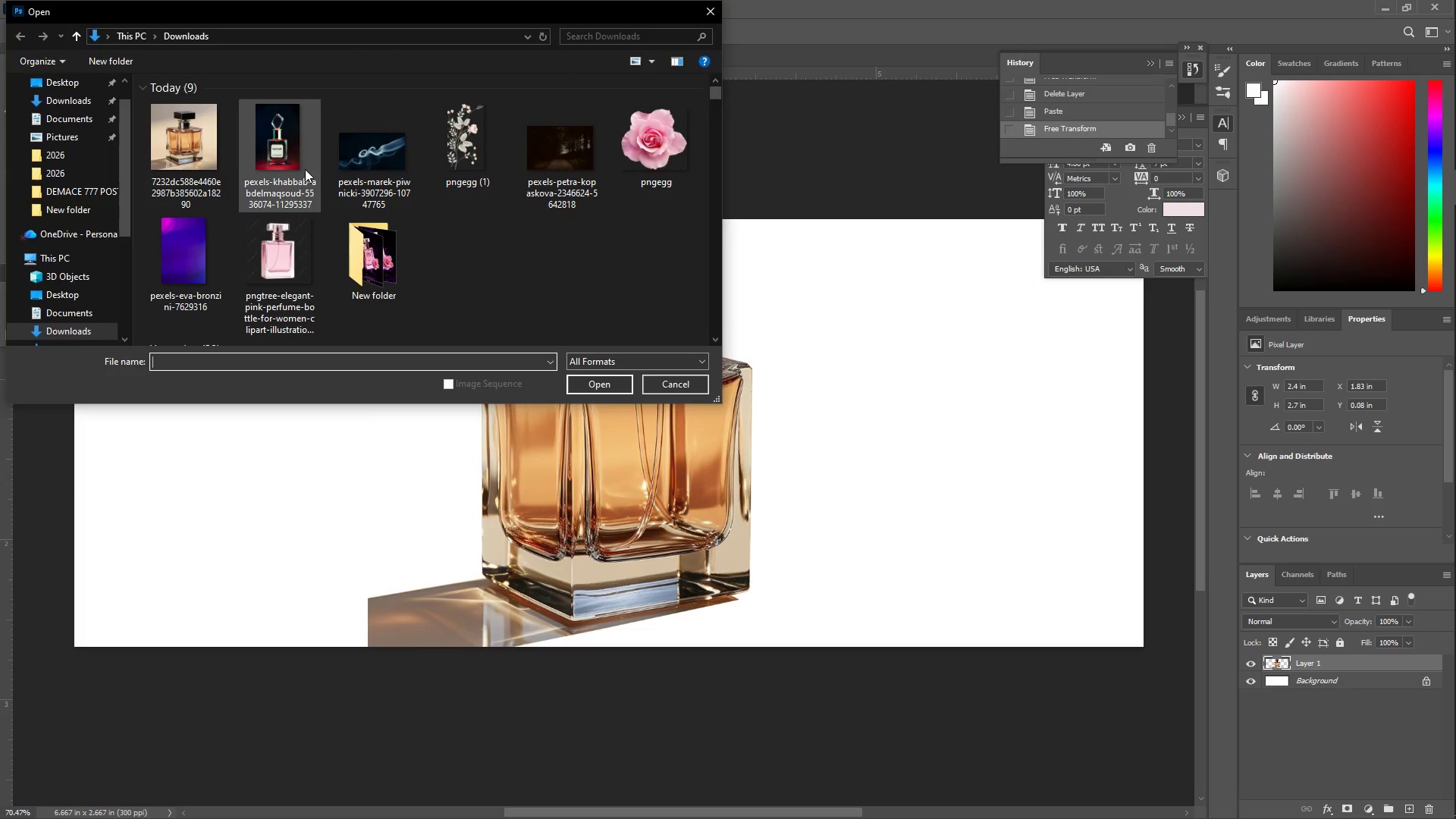 
left_click([380, 149])
 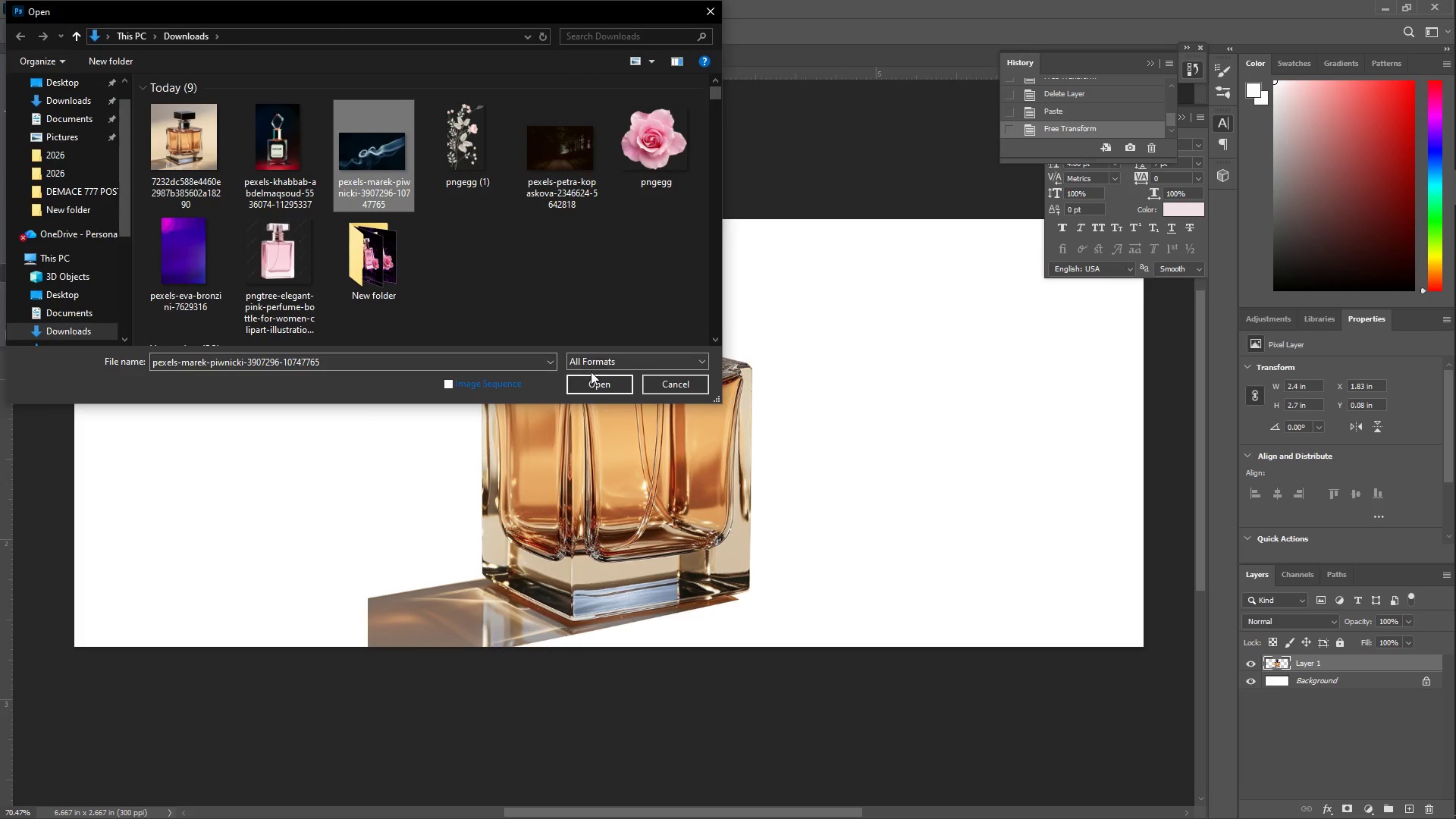 
left_click([603, 381])
 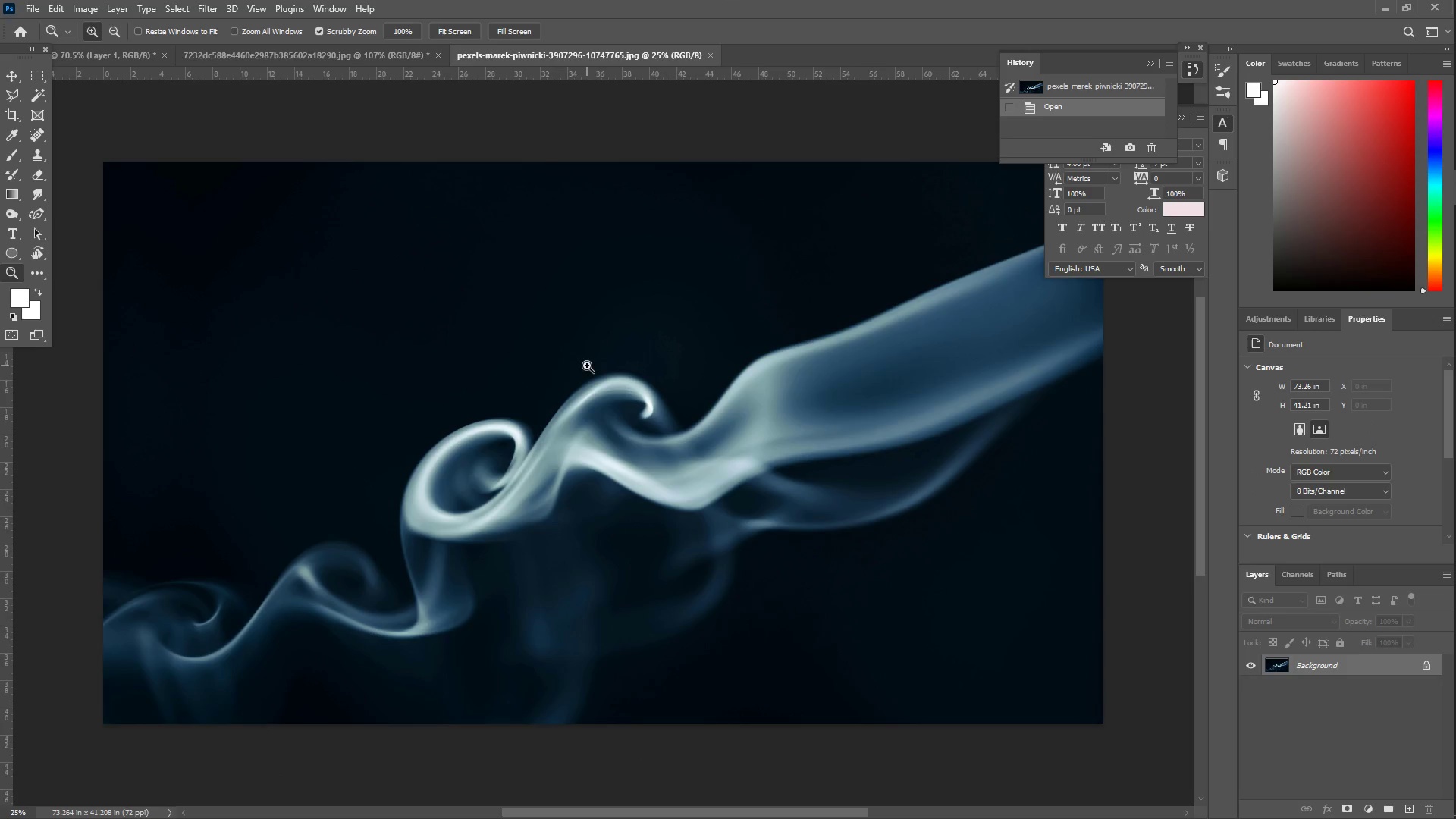 
key(Control+A)
 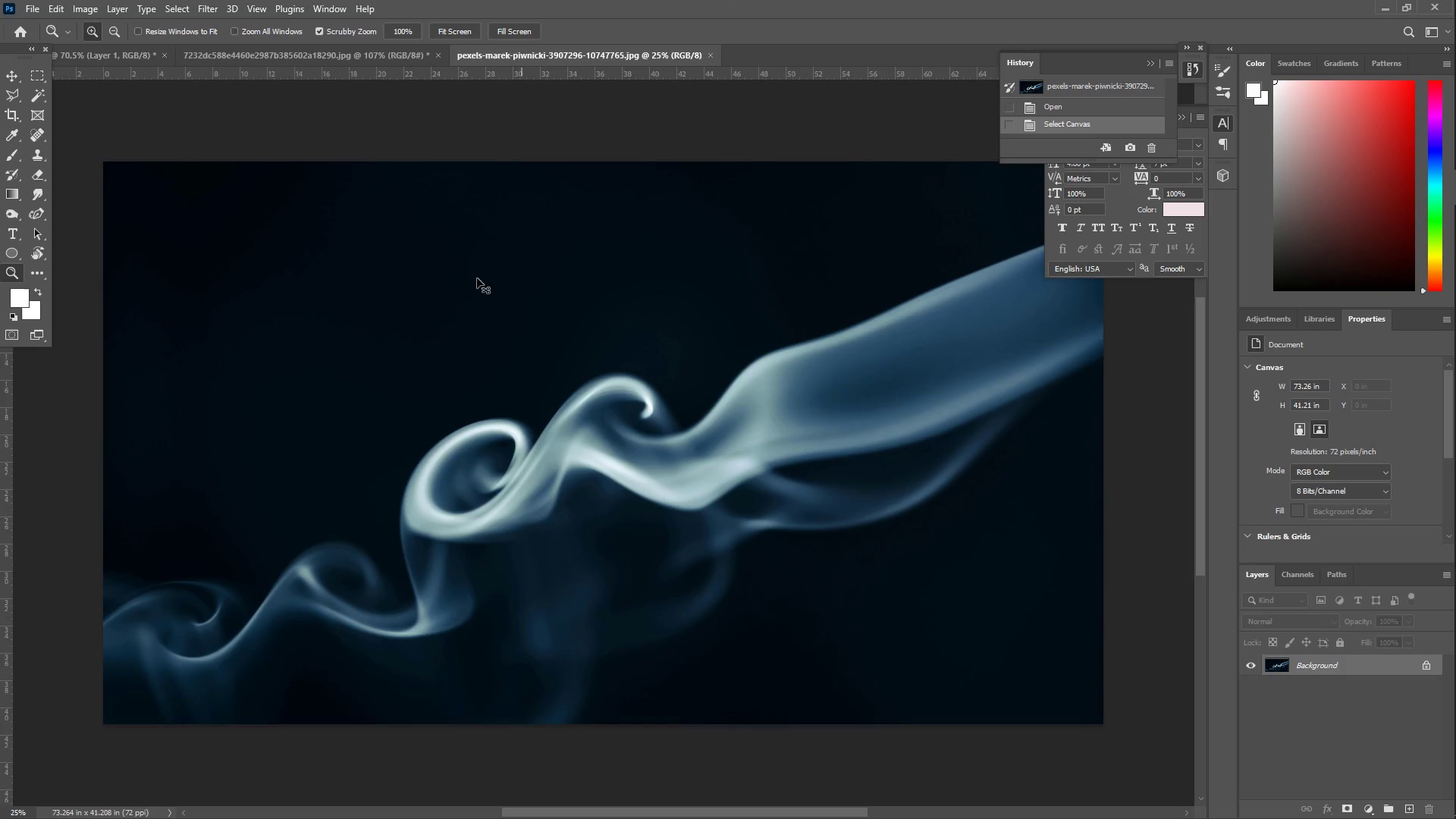 
key(Control+C)
 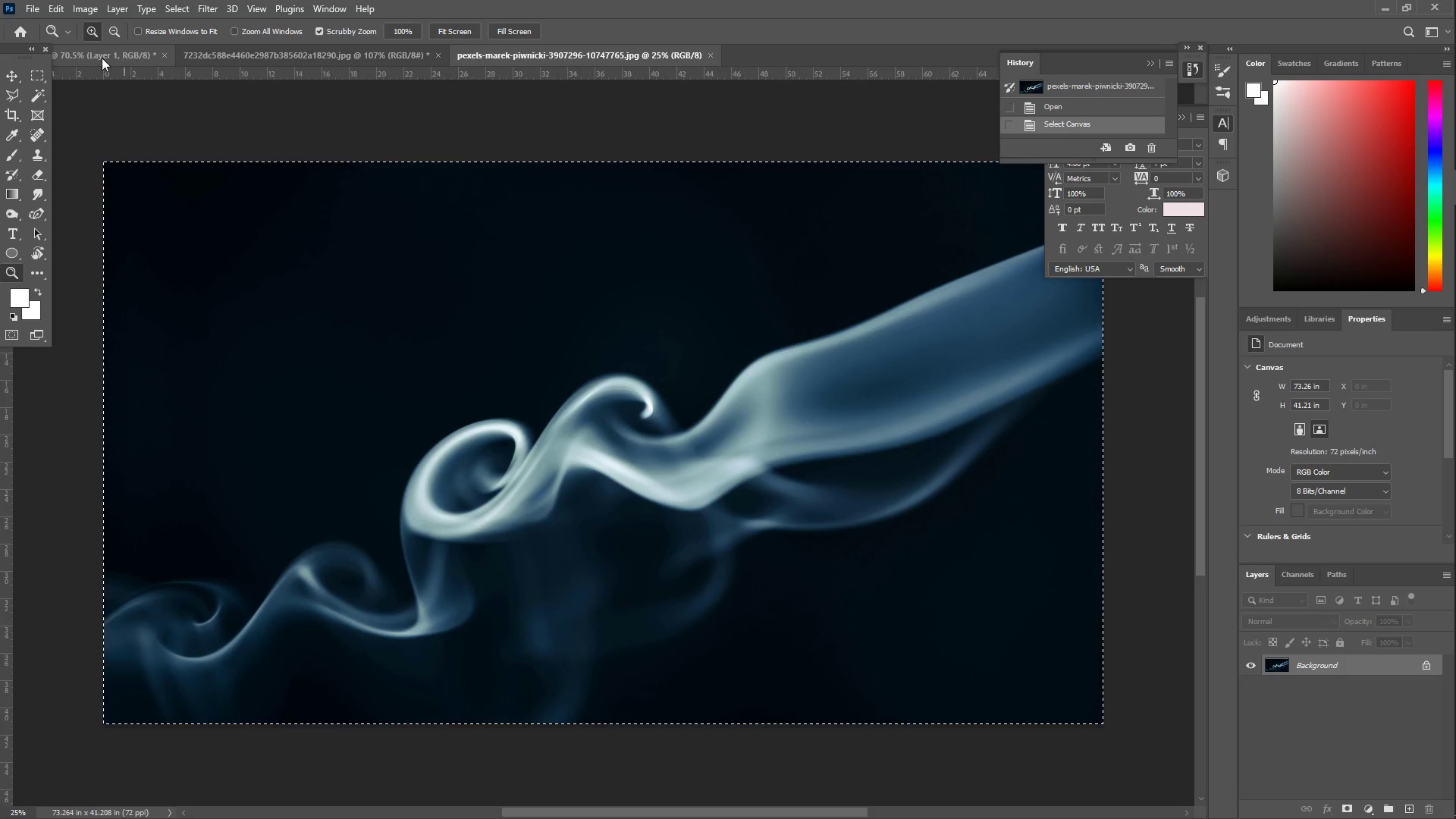 
left_click([86, 53])
 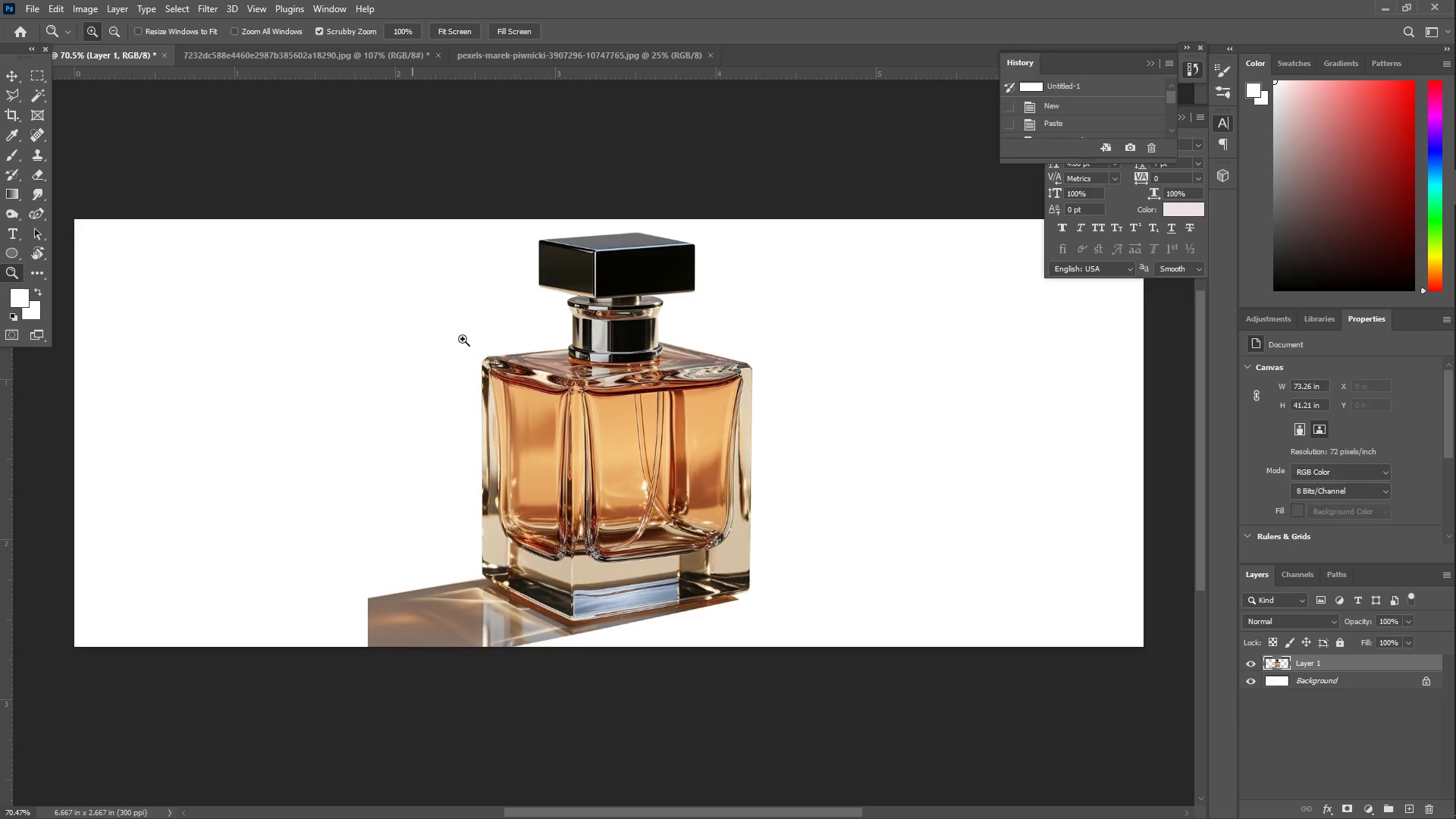 
key(Control+ControlLeft)
 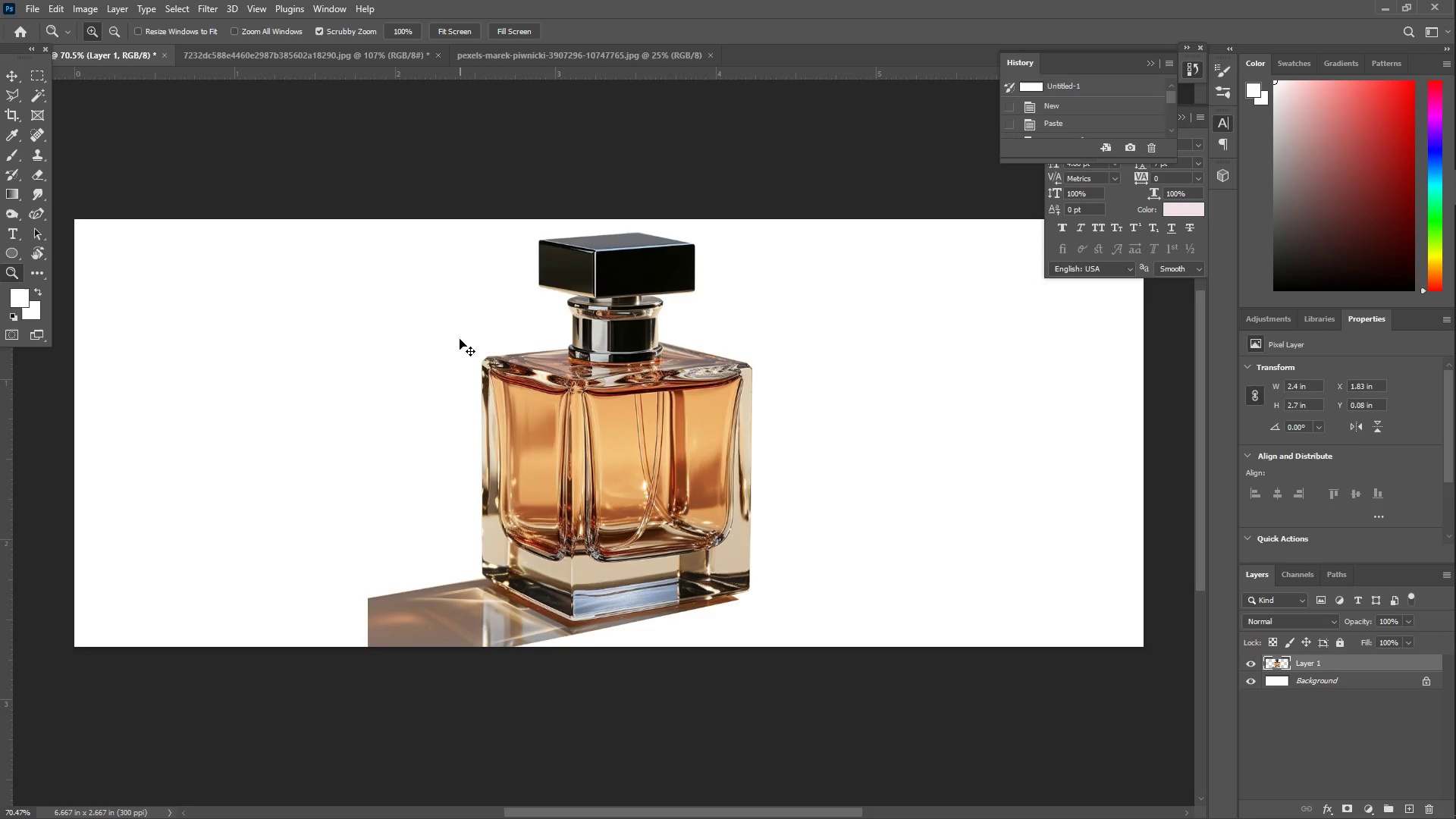 
key(Control+V)
 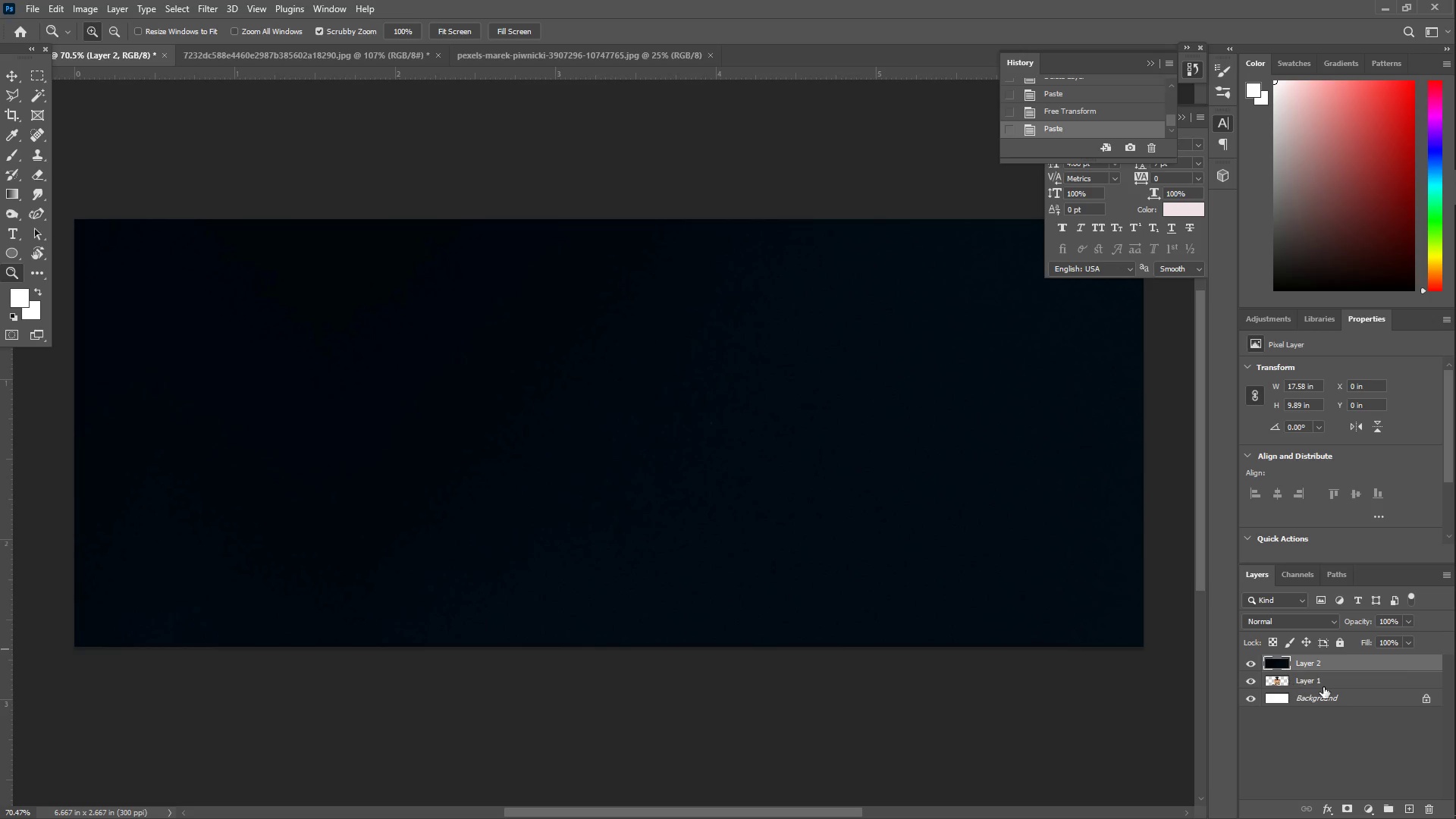 
key(Z)
 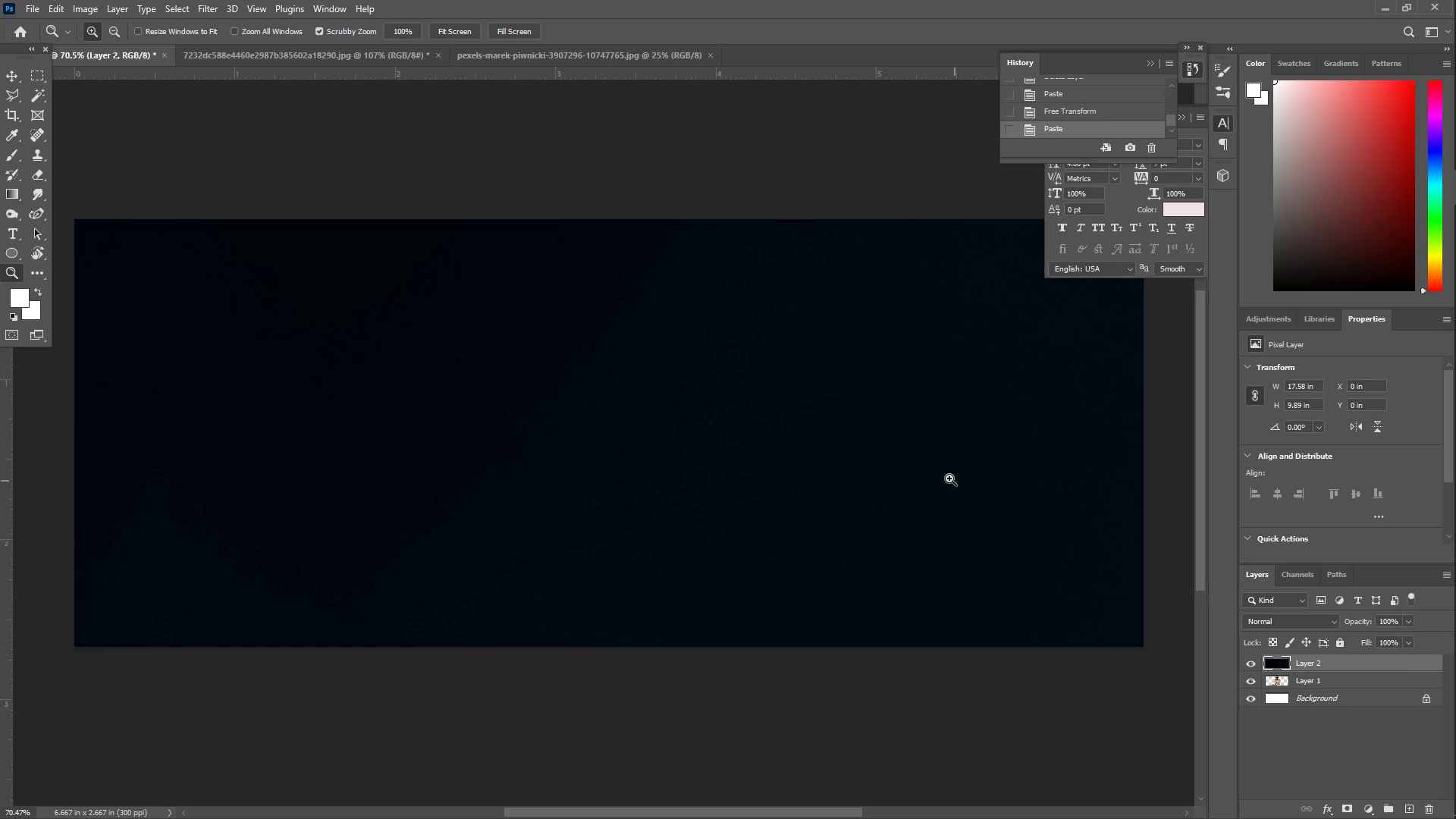 
left_click_drag(start_coordinate=[932, 472], to_coordinate=[854, 472])
 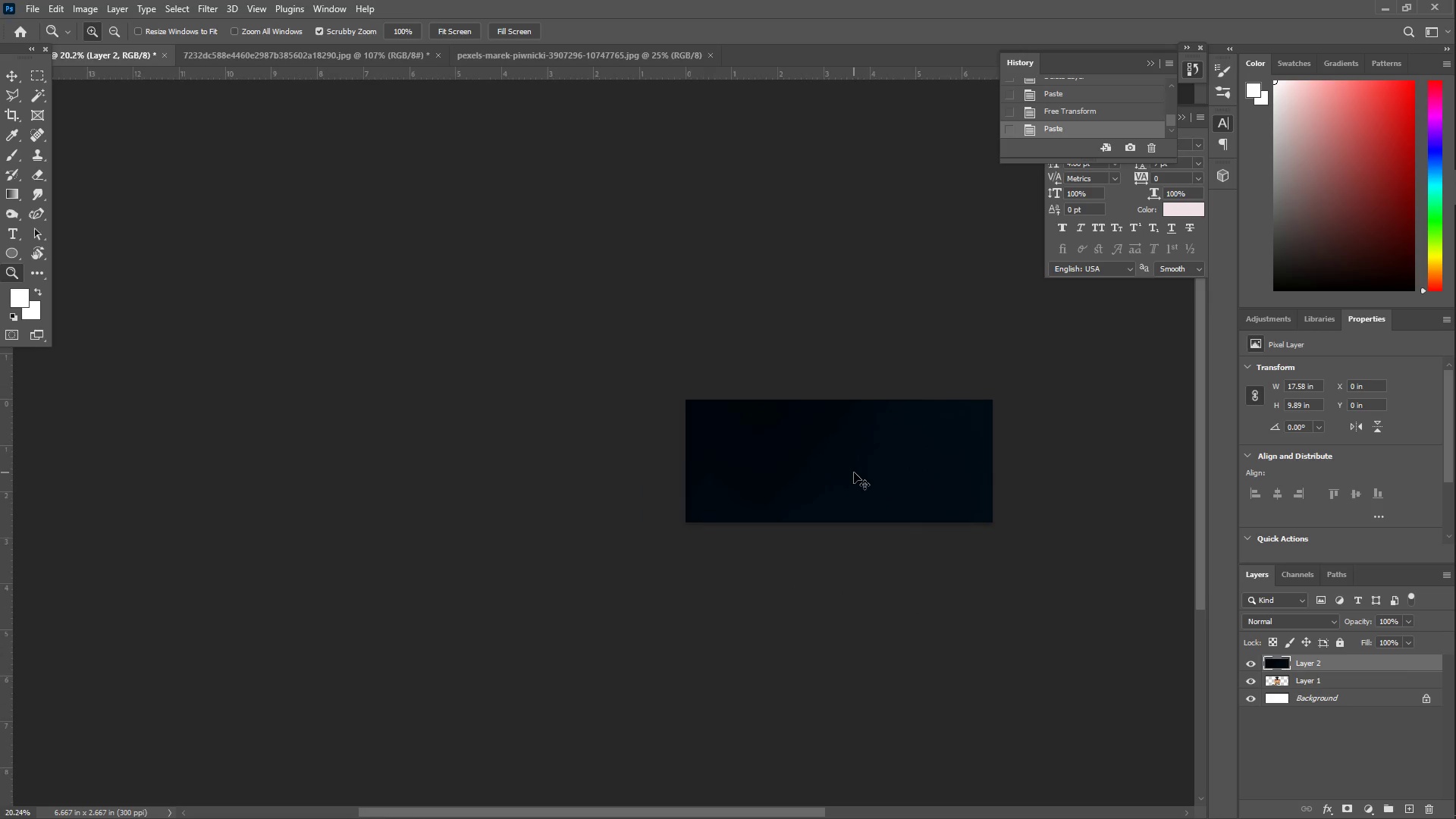 
key(Control+T)
 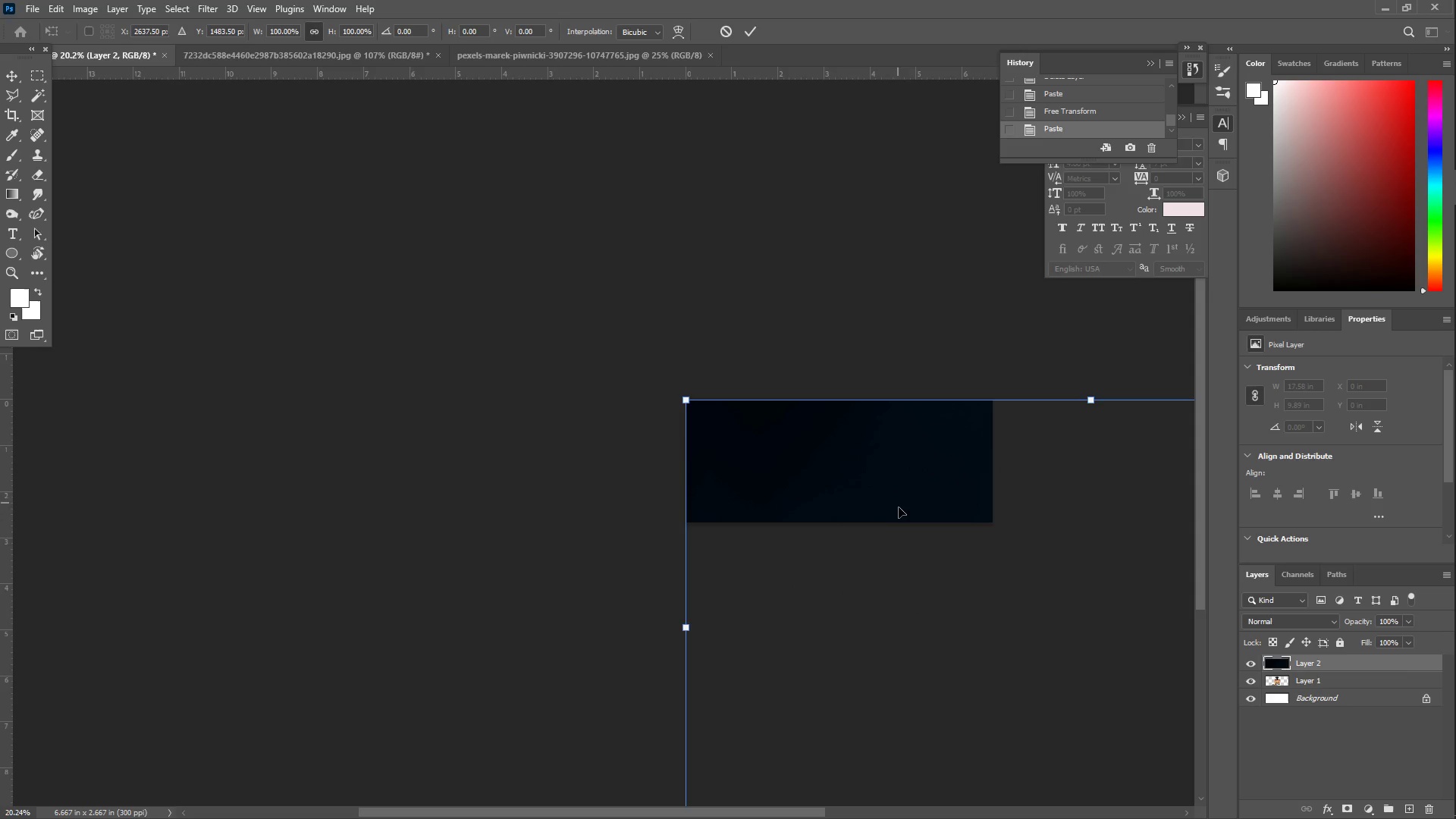 
left_click_drag(start_coordinate=[902, 512], to_coordinate=[686, 350])
 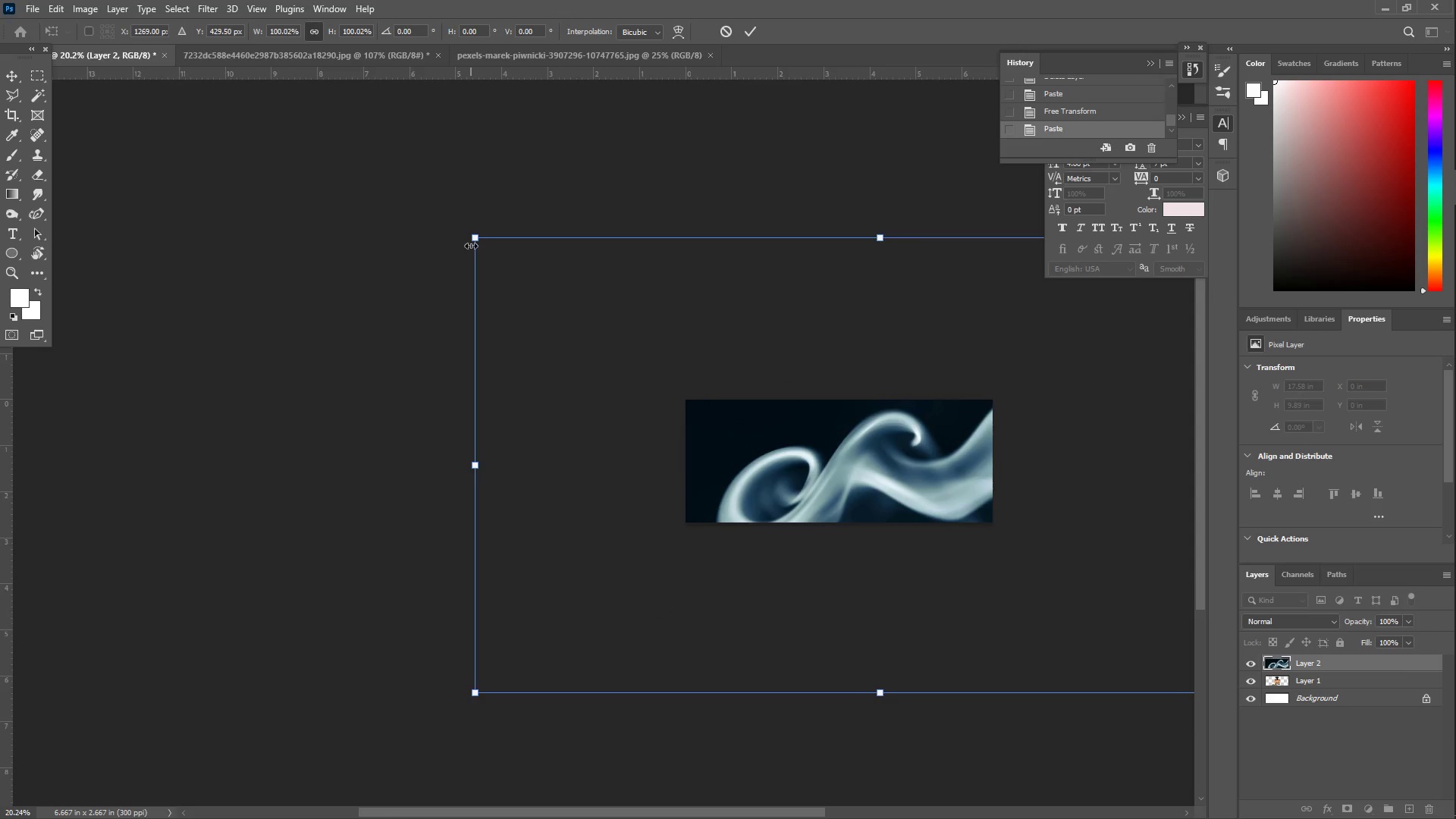 
left_click_drag(start_coordinate=[474, 241], to_coordinate=[982, 561])
 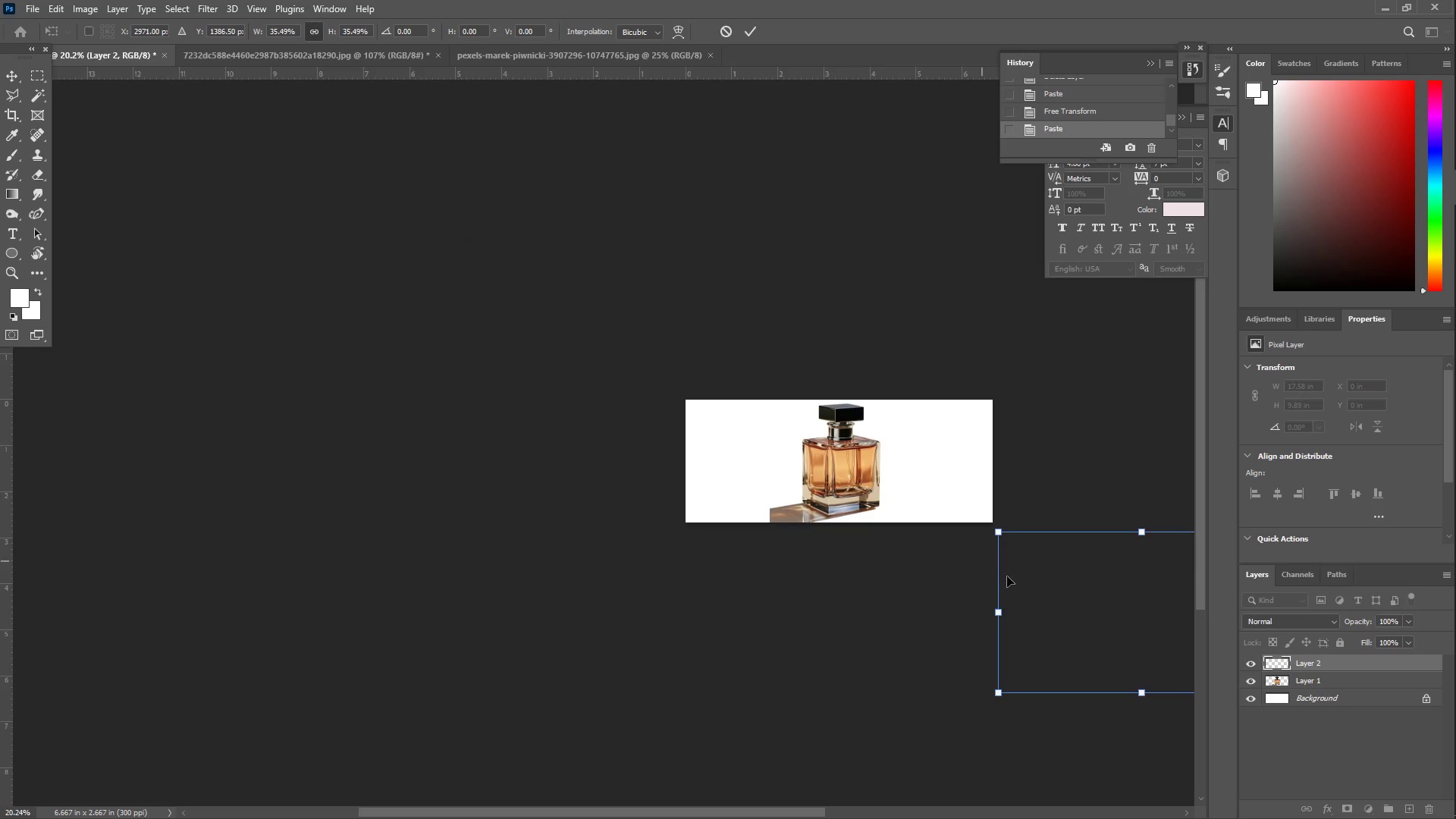 
left_click_drag(start_coordinate=[1068, 613], to_coordinate=[761, 444])
 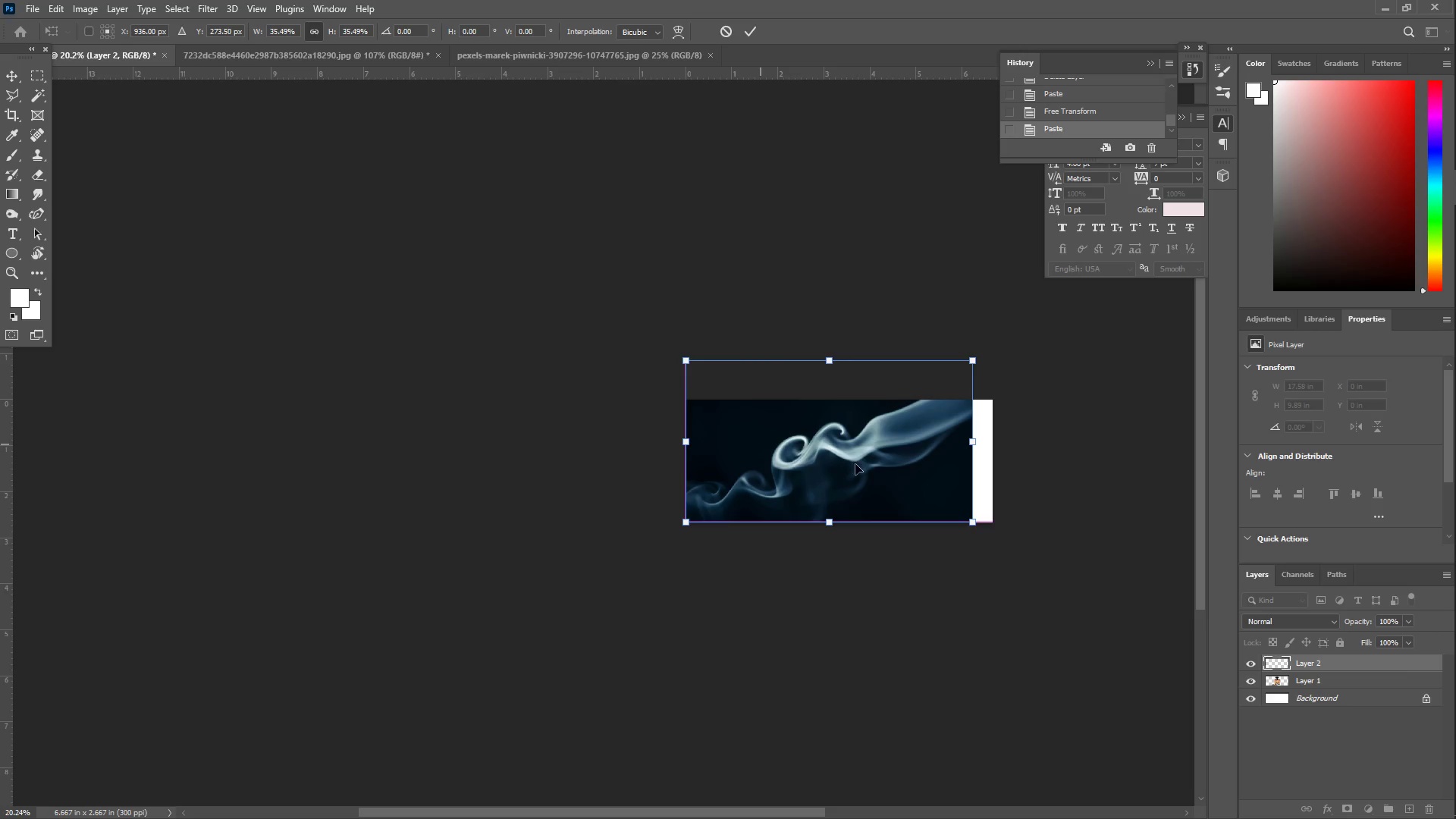 
hold_key(key=ShiftLeft, duration=1.5)
left_click_drag(start_coordinate=[972, 443], to_coordinate=[997, 444])
 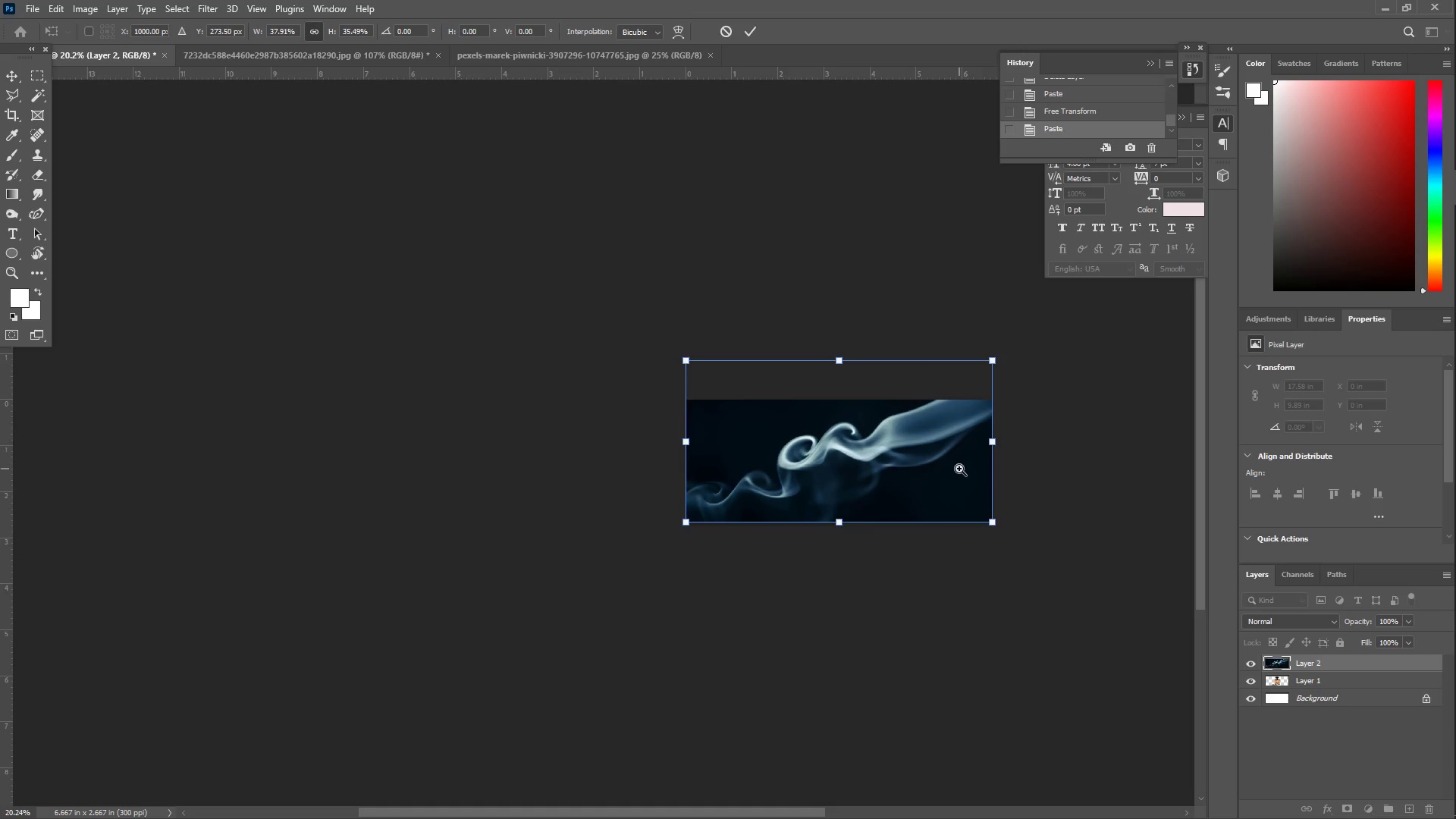 
hold_key(key=ShiftLeft, duration=0.7)
 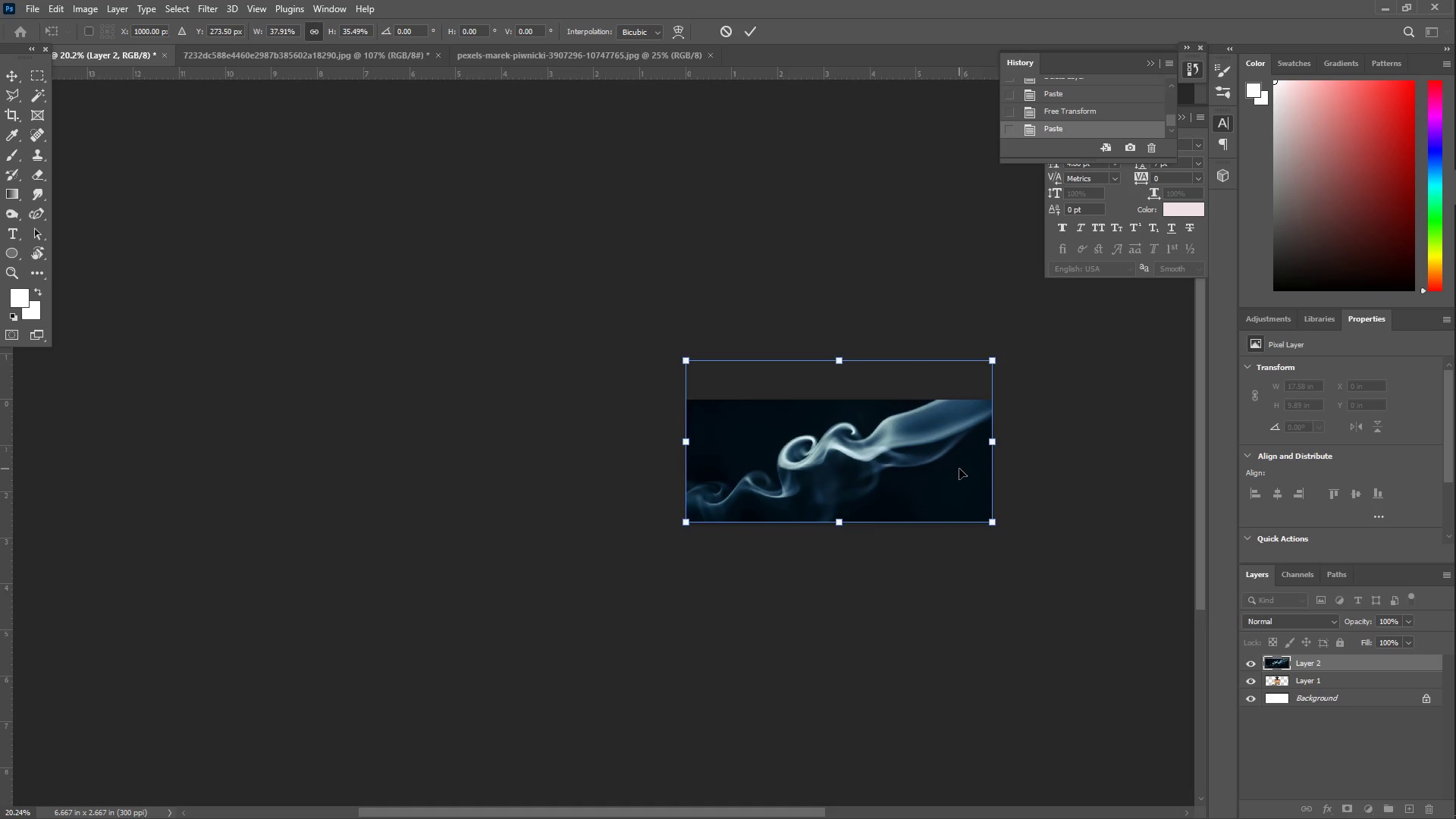 
key(Enter)
 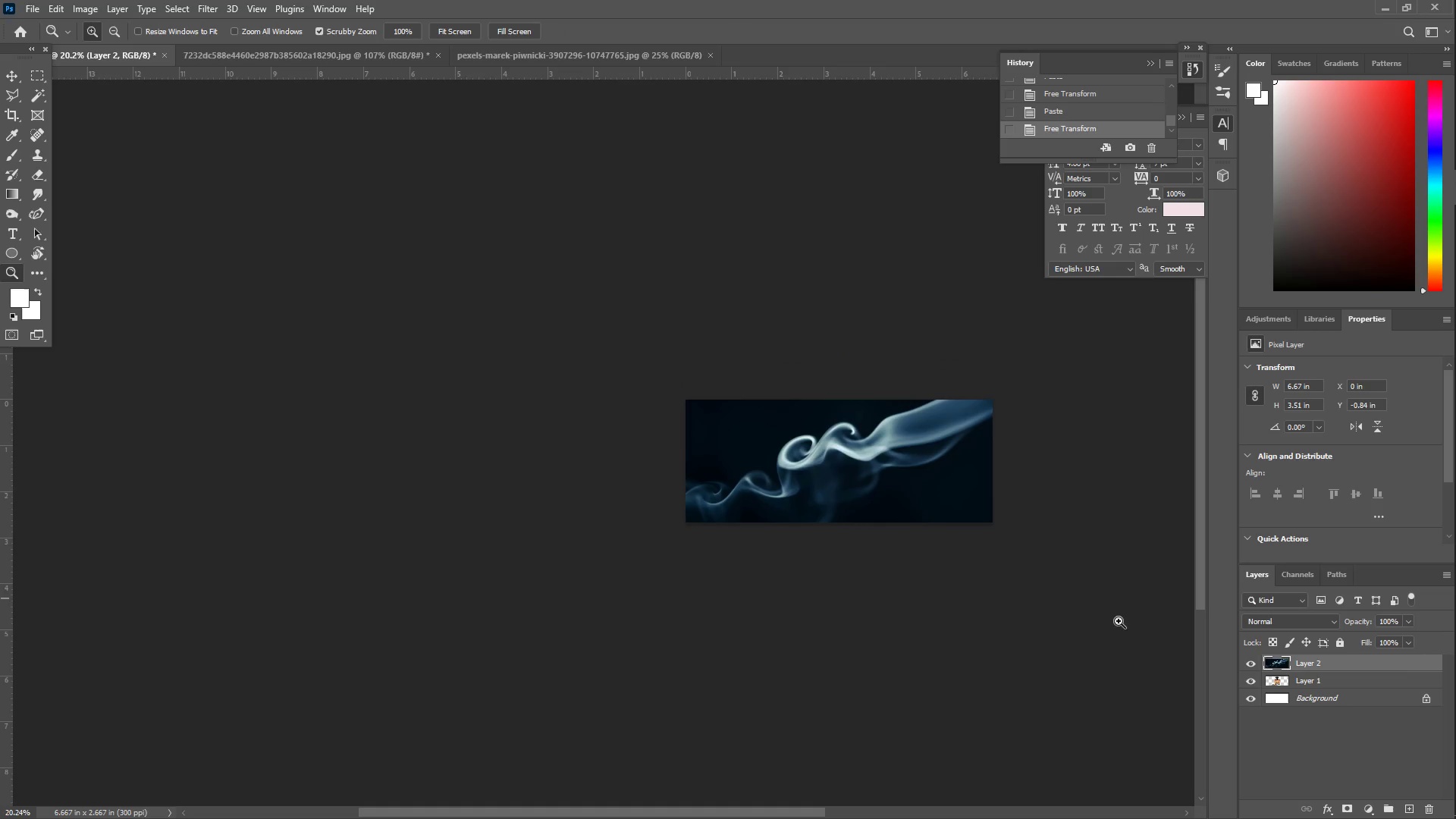 
key(2)
 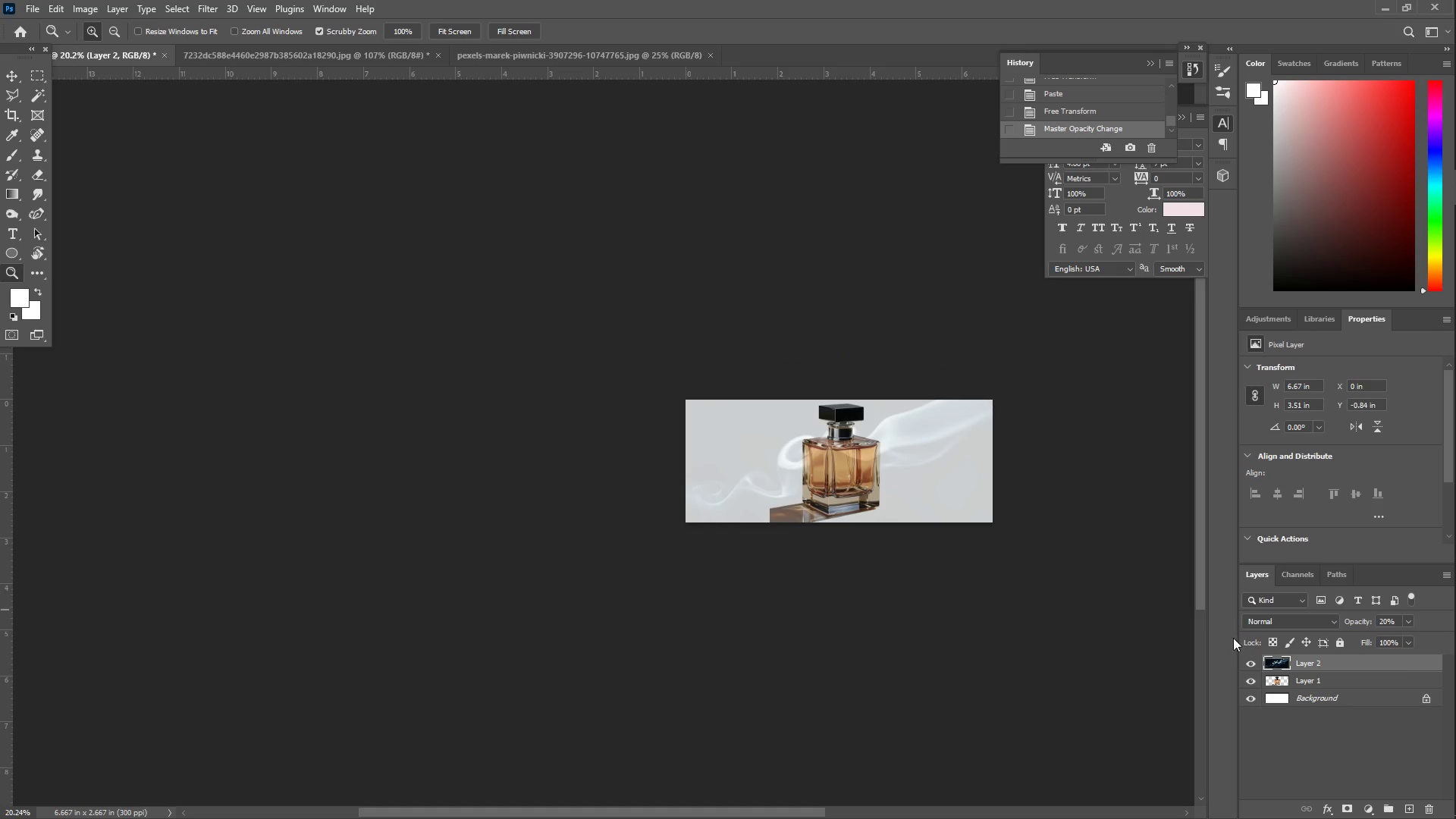 
left_click_drag(start_coordinate=[1316, 664], to_coordinate=[1324, 687])
 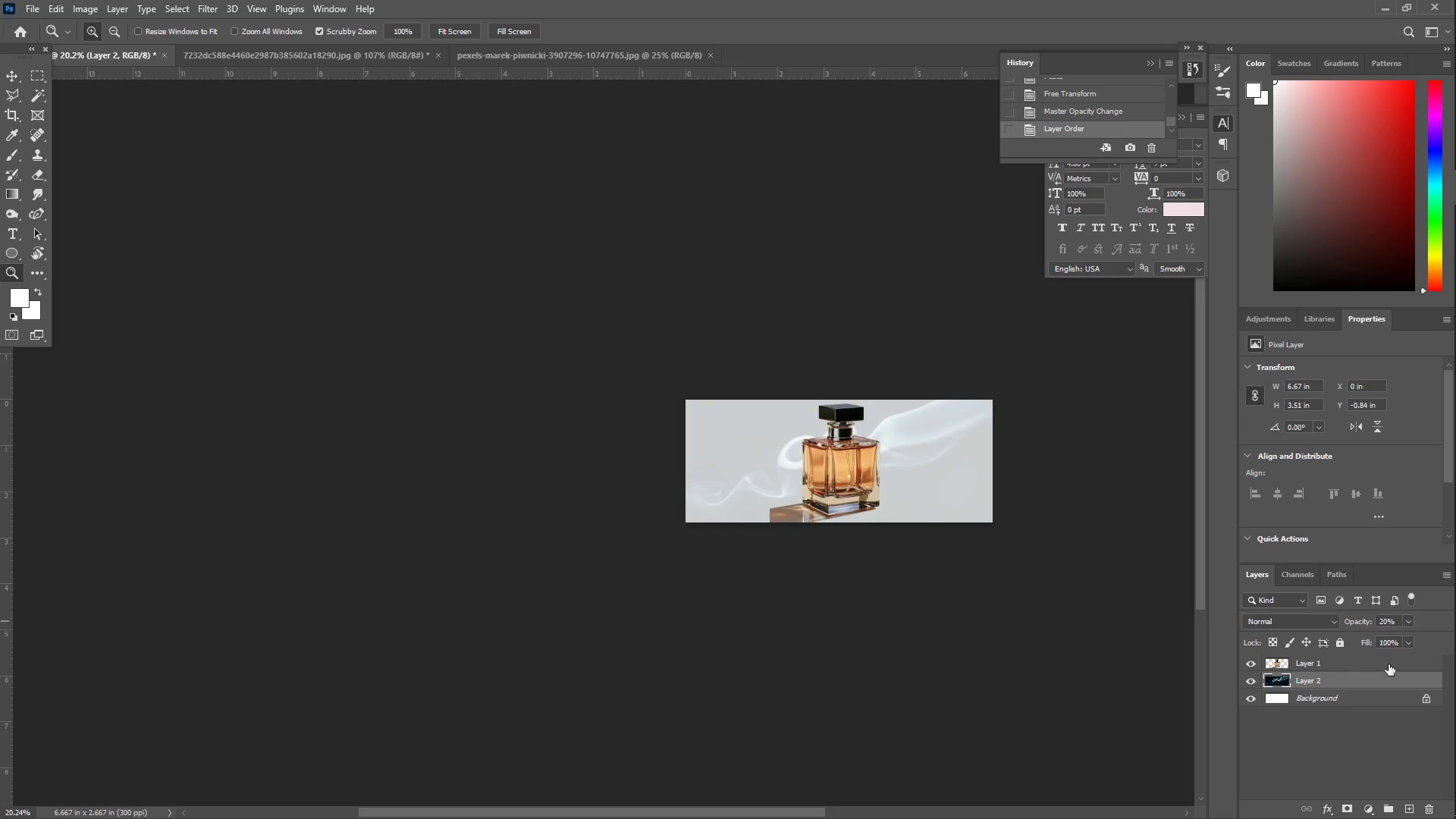 
left_click([1406, 618])
 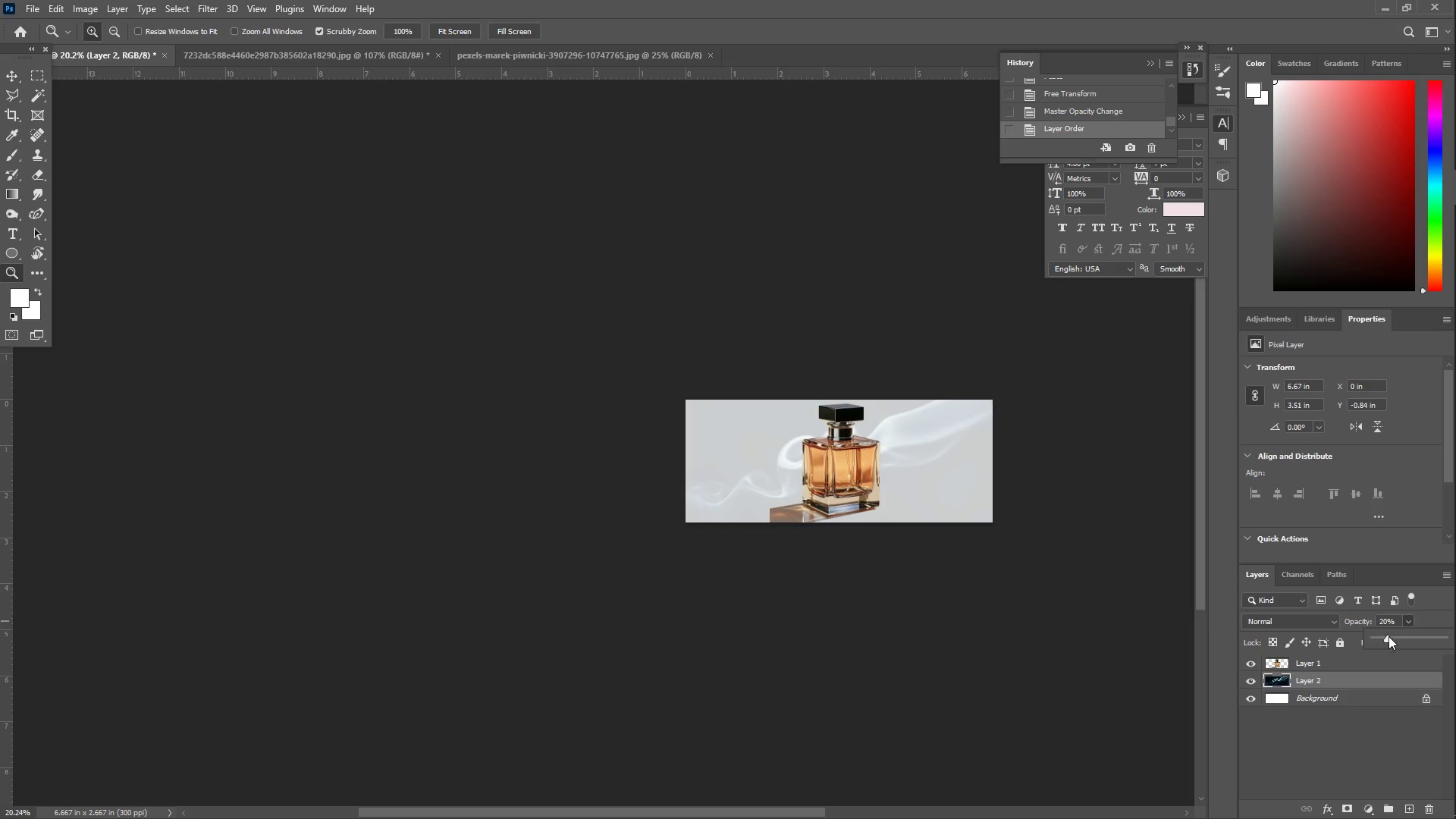 
left_click_drag(start_coordinate=[1386, 637], to_coordinate=[1451, 645])
 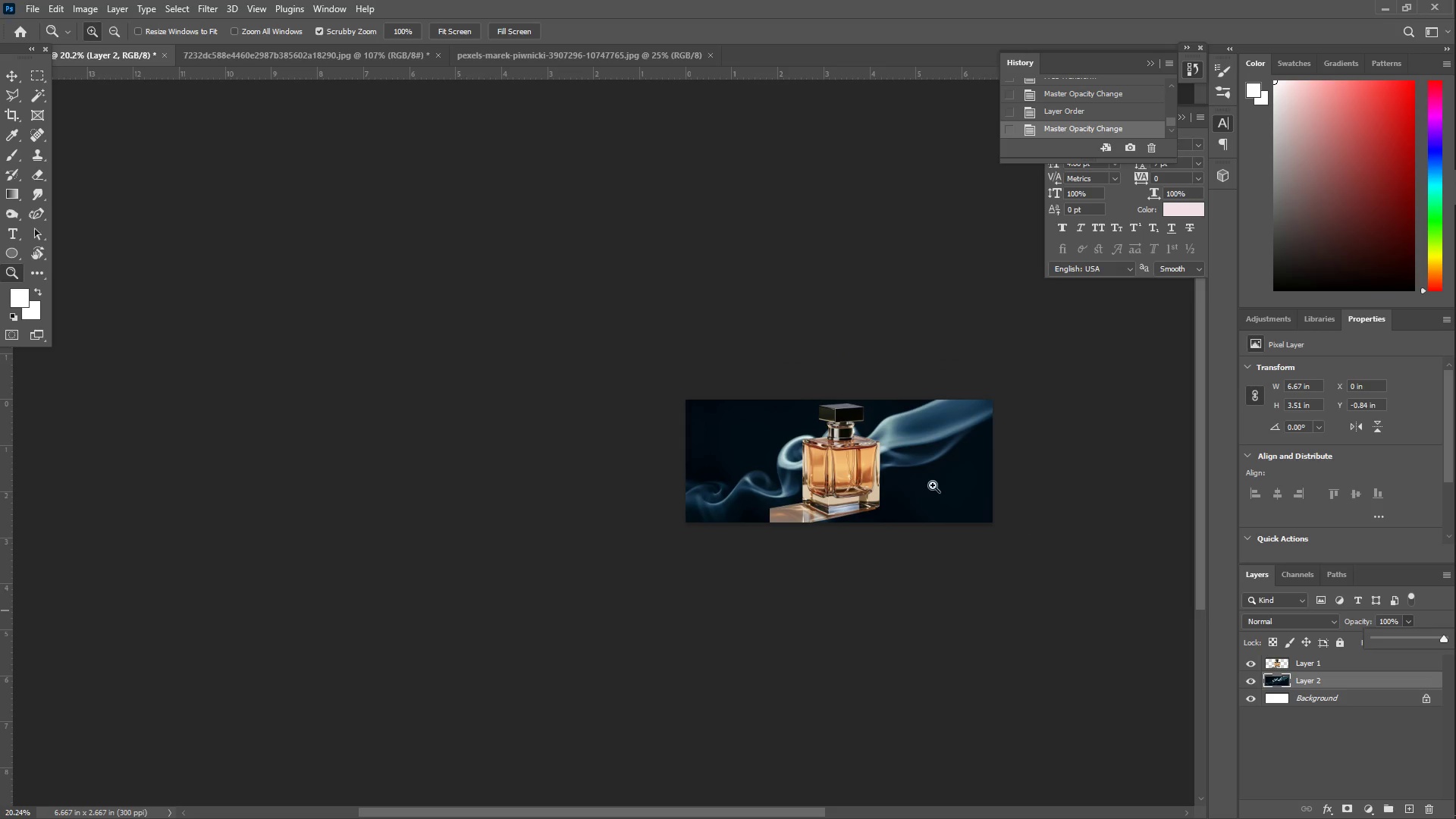 
type(zzz)
 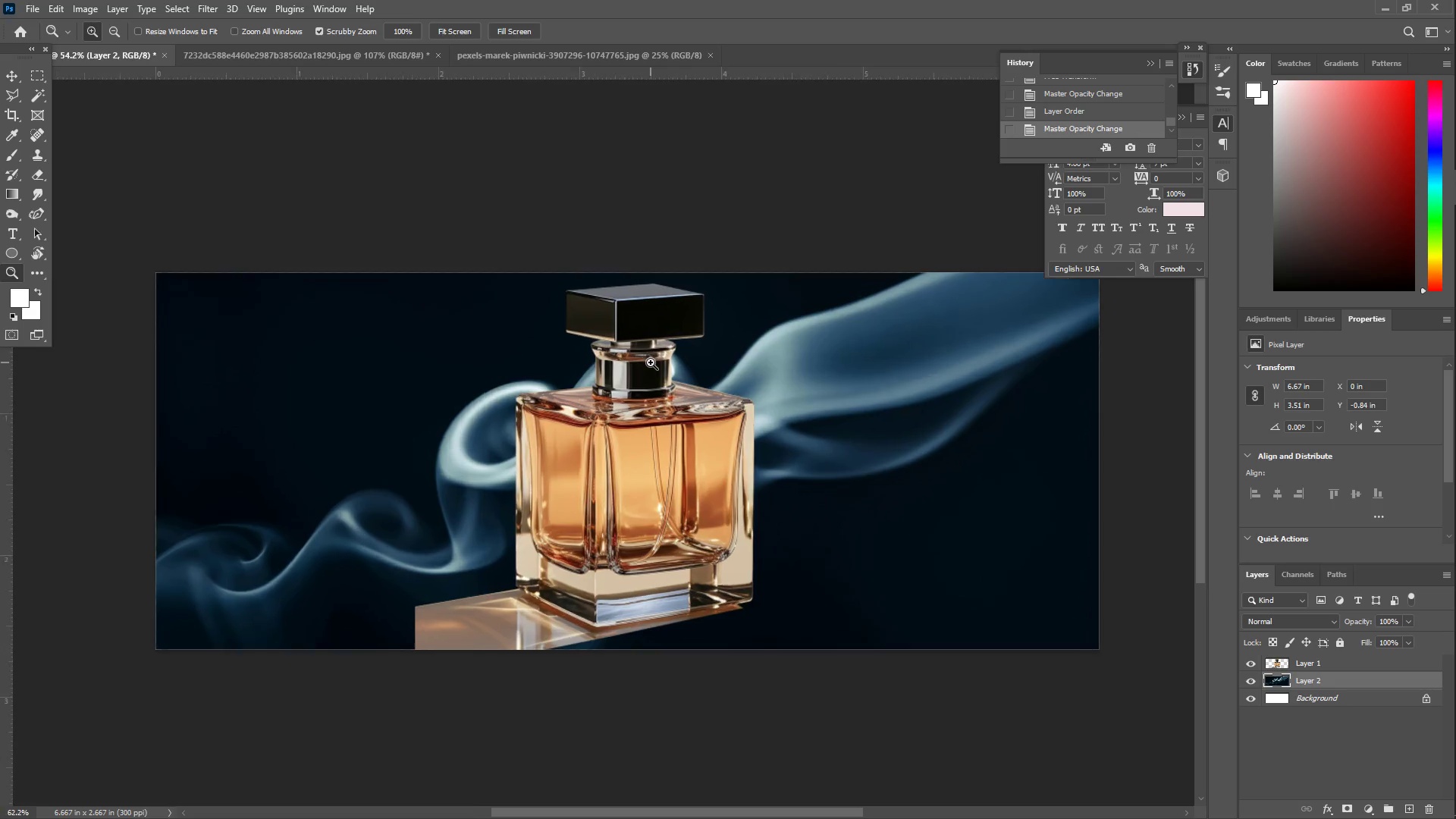 
left_click_drag(start_coordinate=[883, 434], to_coordinate=[946, 437])
 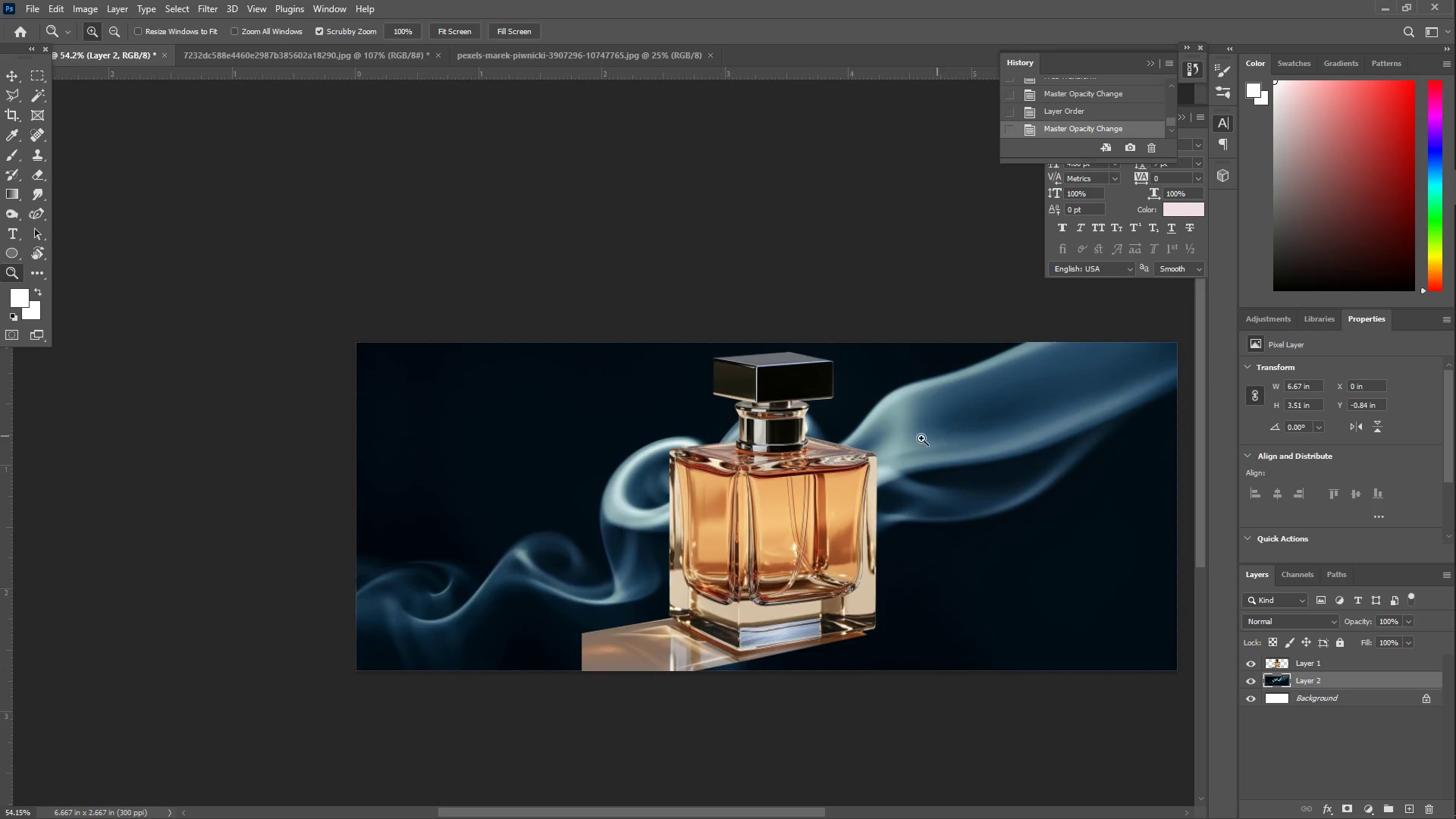 
hold_key(key=Space, duration=1.14)
 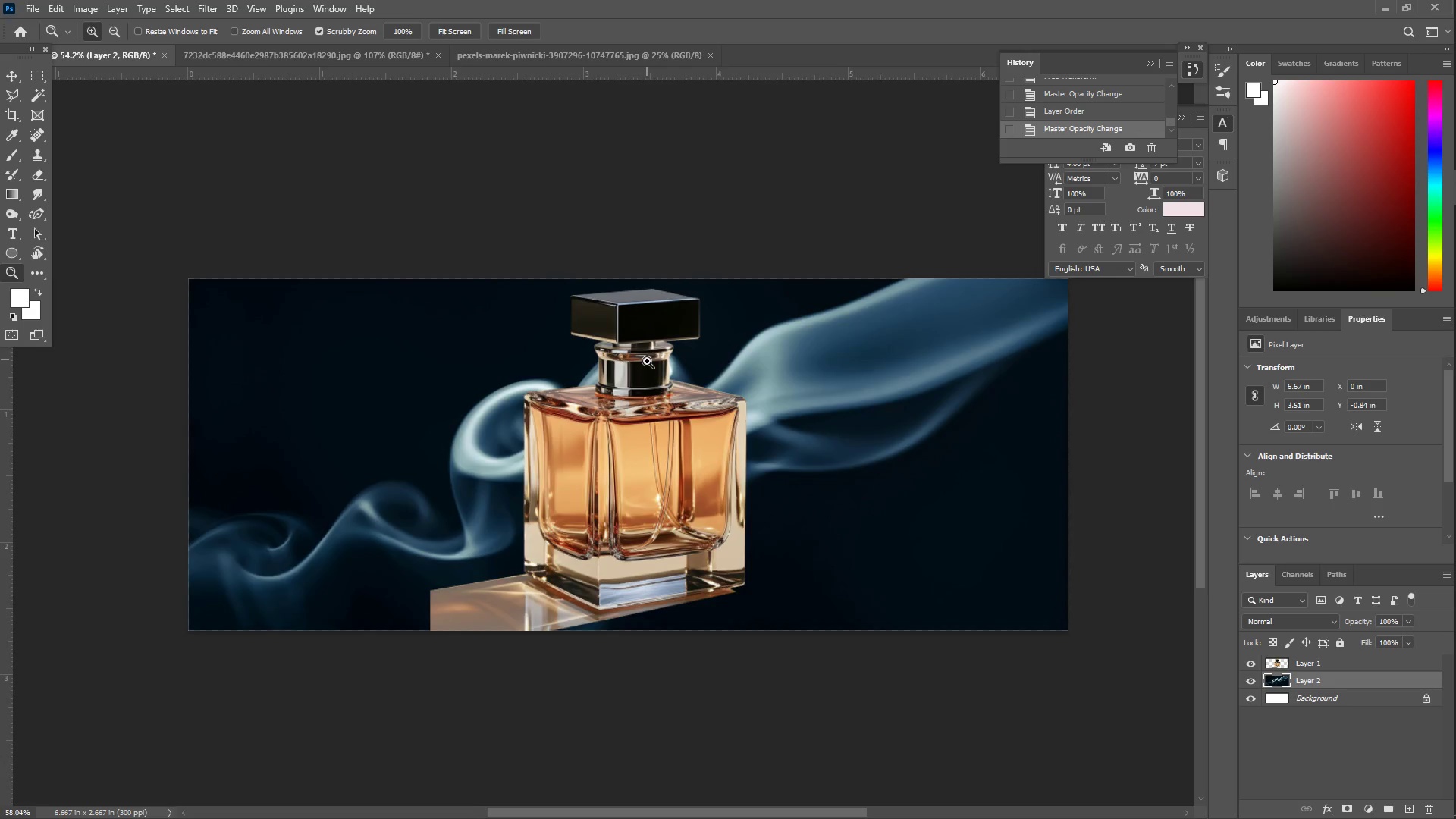 
left_click_drag(start_coordinate=[872, 425], to_coordinate=[711, 357])
 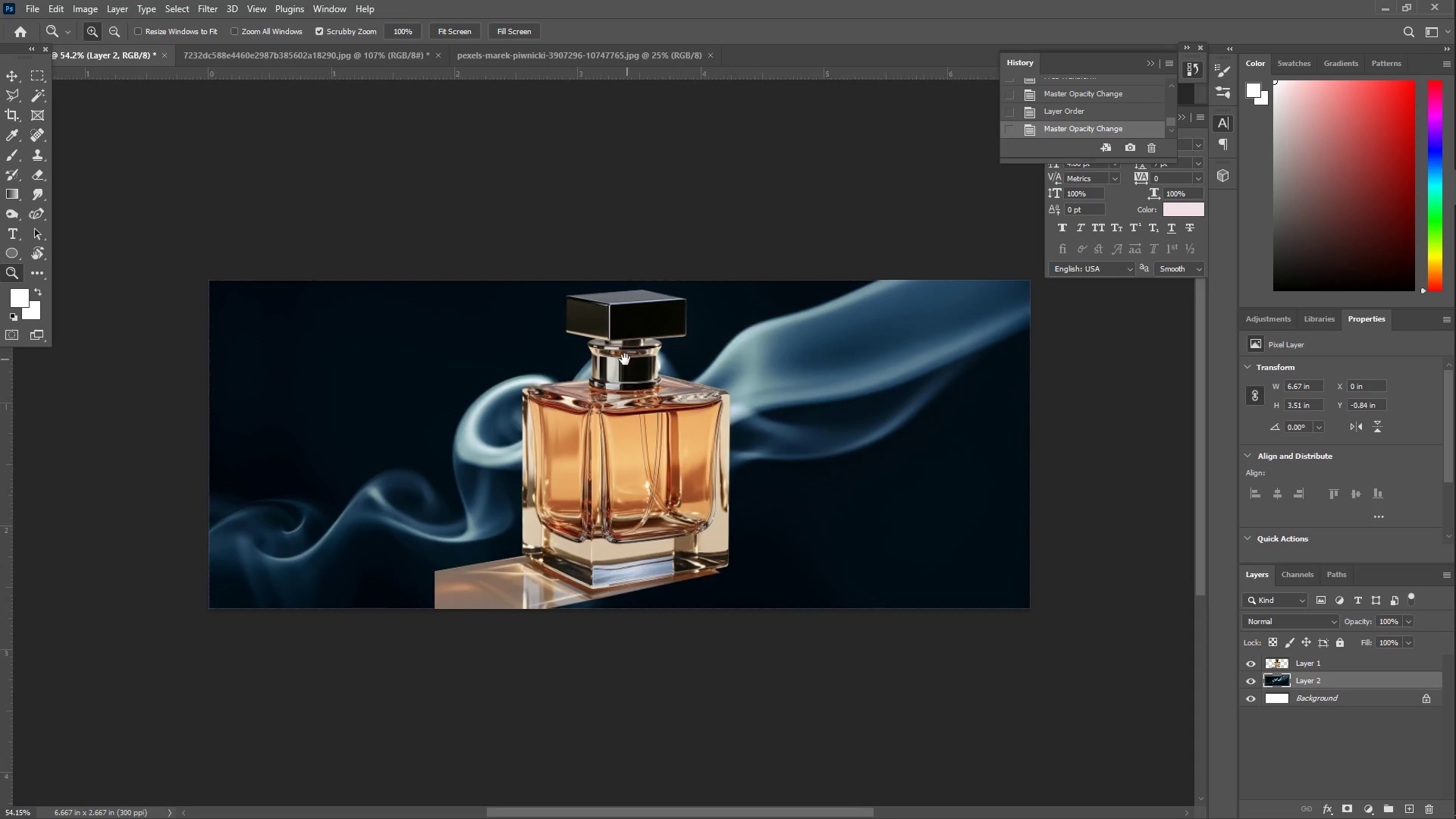 
left_click_drag(start_coordinate=[634, 359], to_coordinate=[652, 362])
 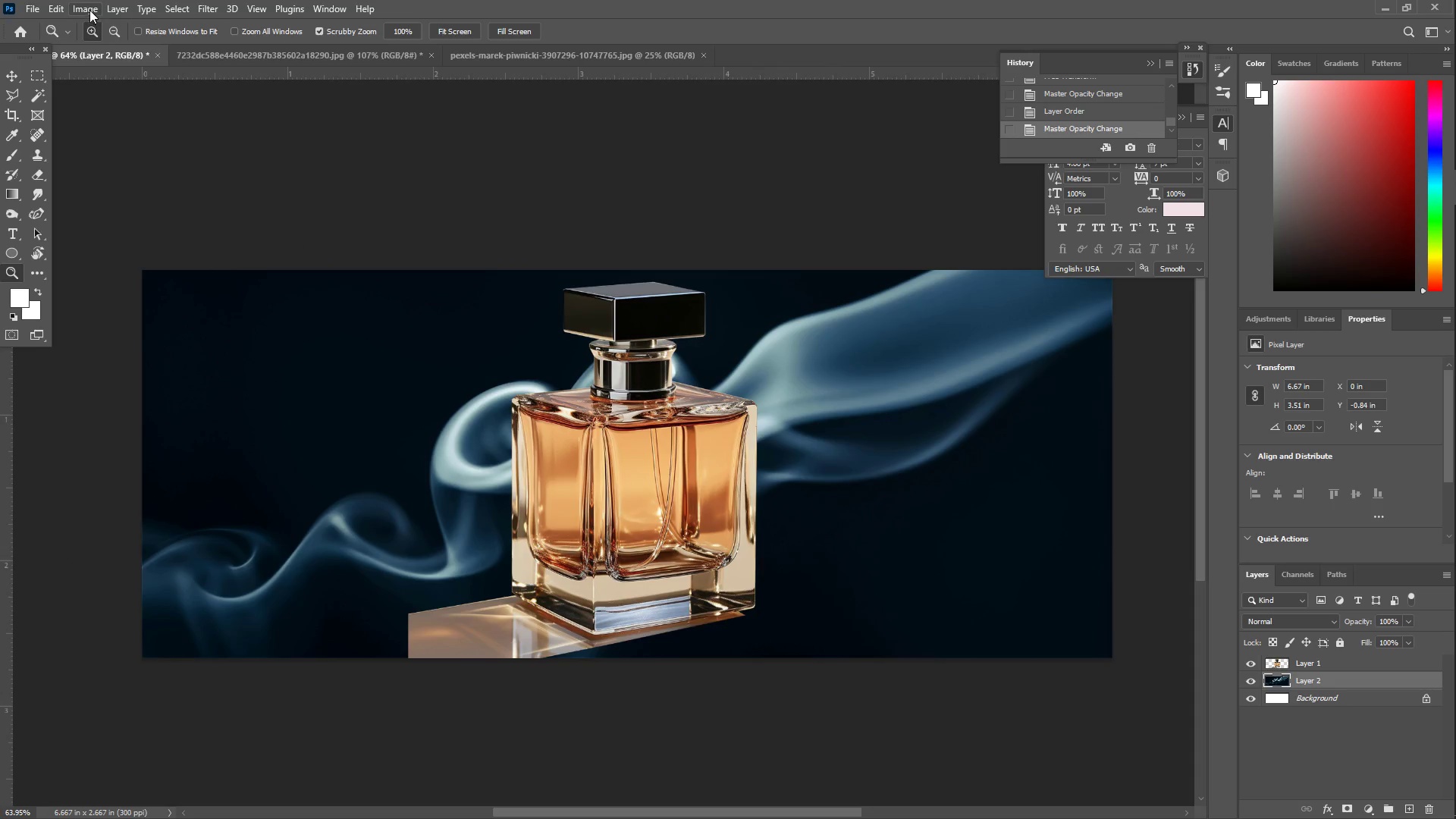 
double_click([143, 43])
 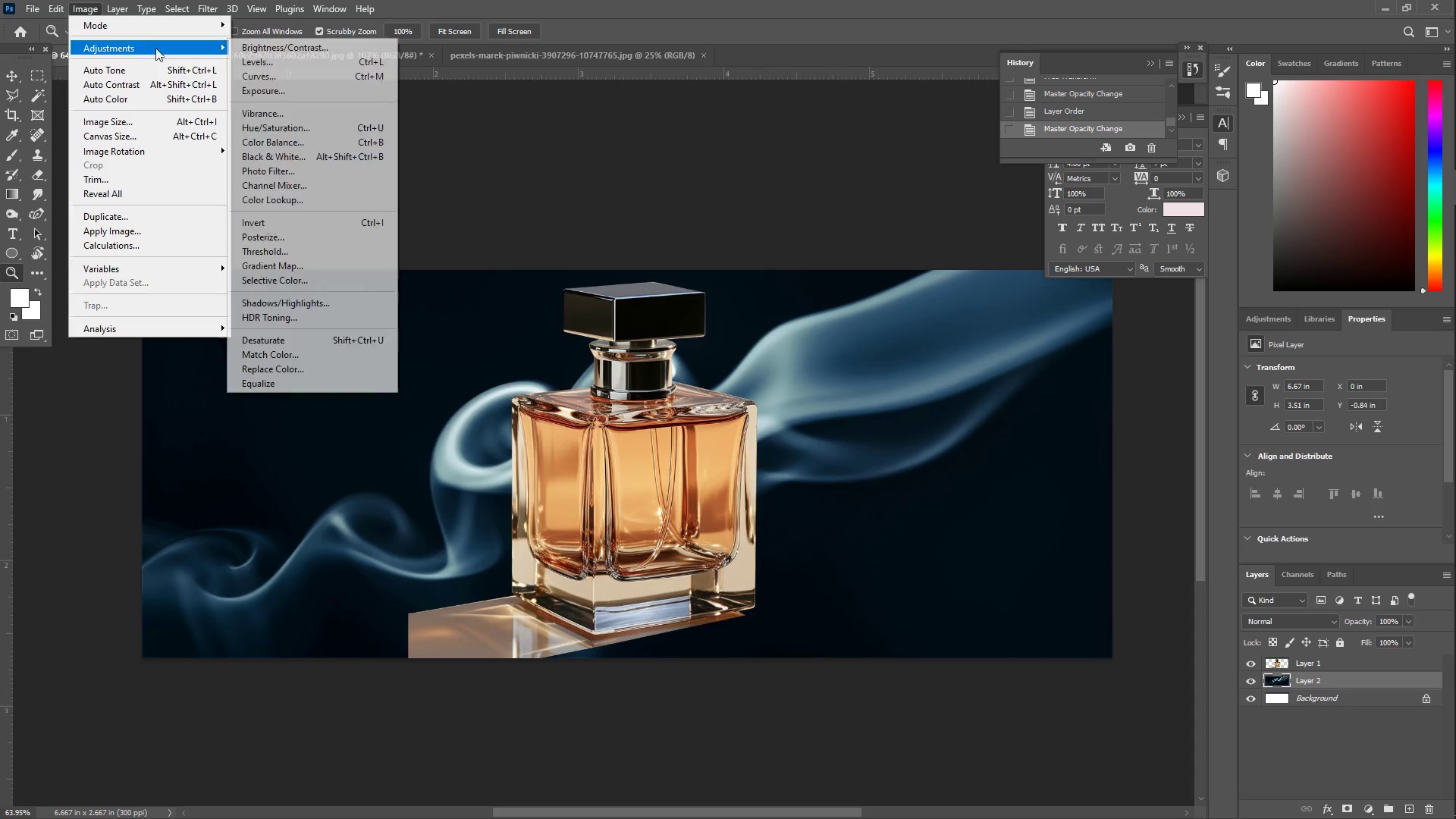 
mouse_move([262, 68])
 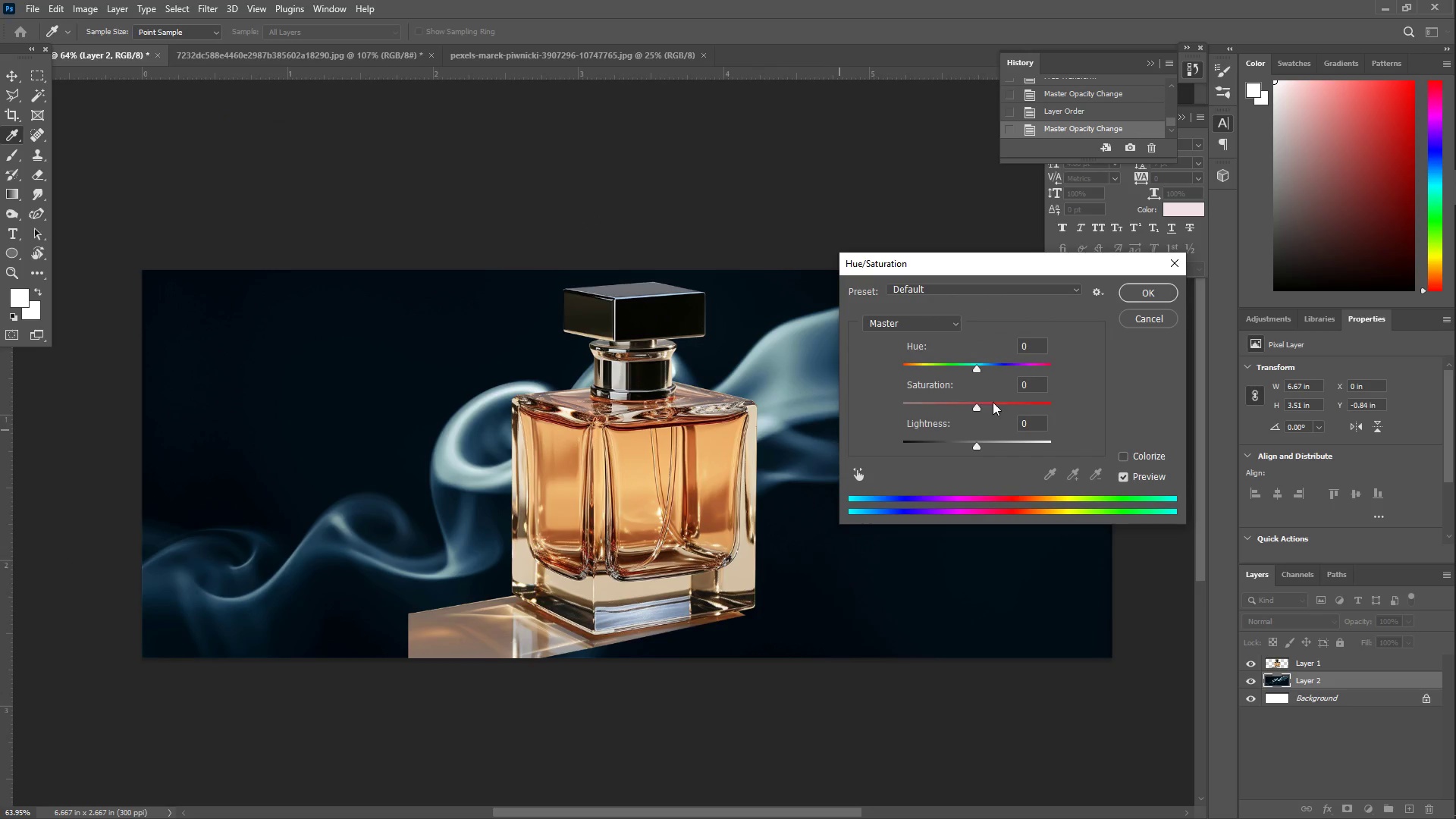 
left_click_drag(start_coordinate=[975, 369], to_coordinate=[1019, 368])
 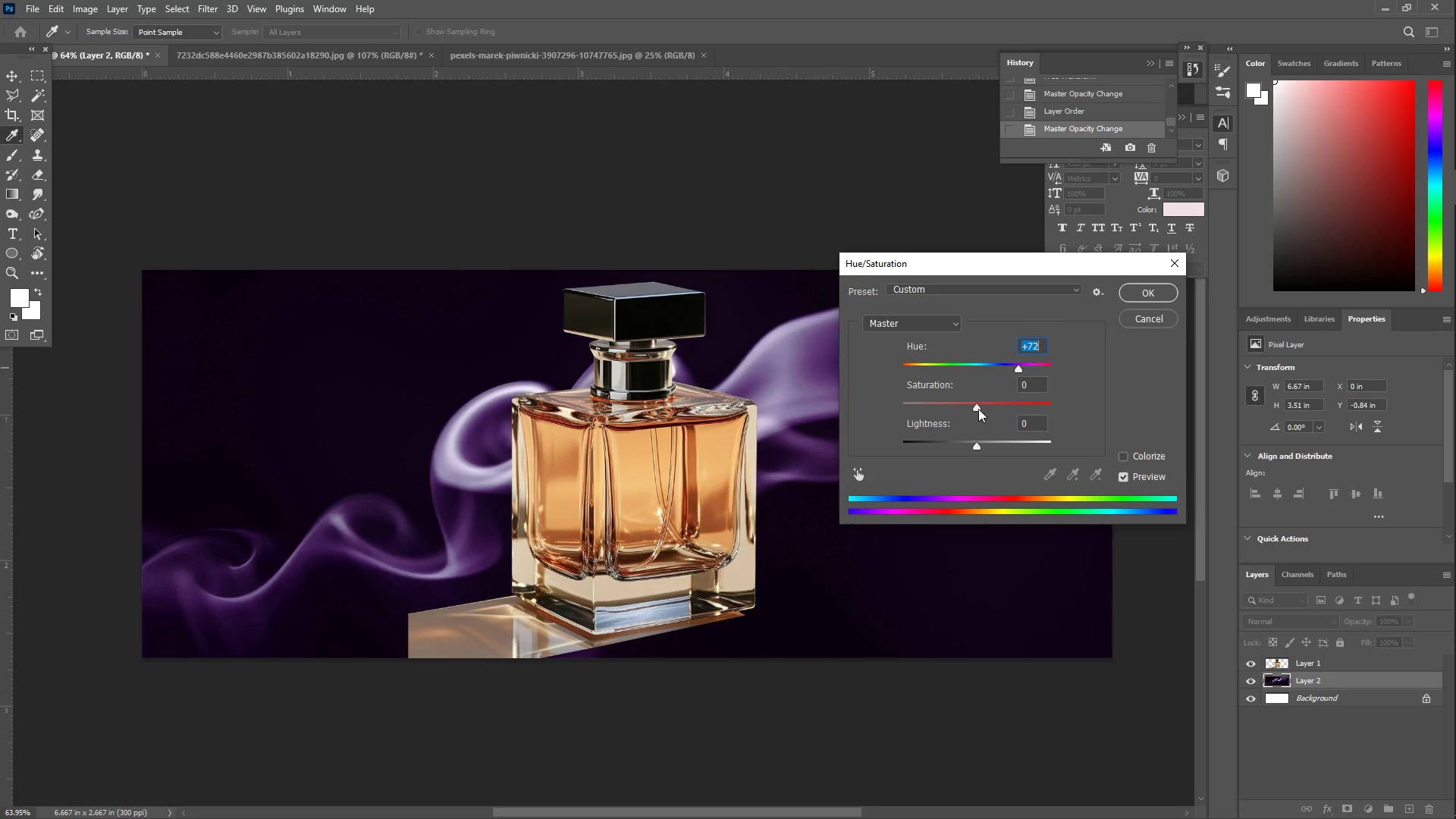 
left_click_drag(start_coordinate=[974, 415], to_coordinate=[982, 415])
 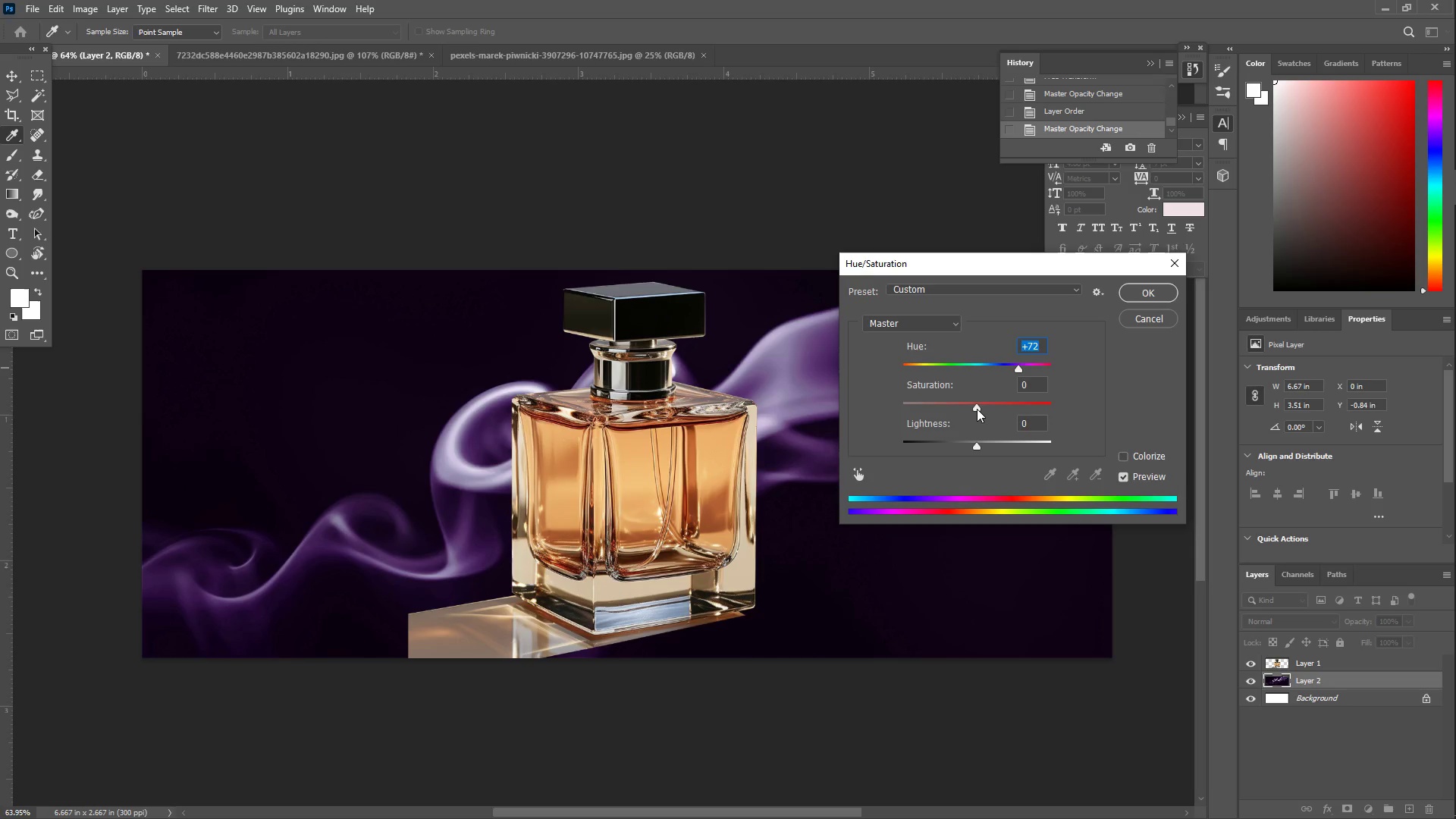 
left_click_drag(start_coordinate=[977, 408], to_coordinate=[1020, 404])
 